 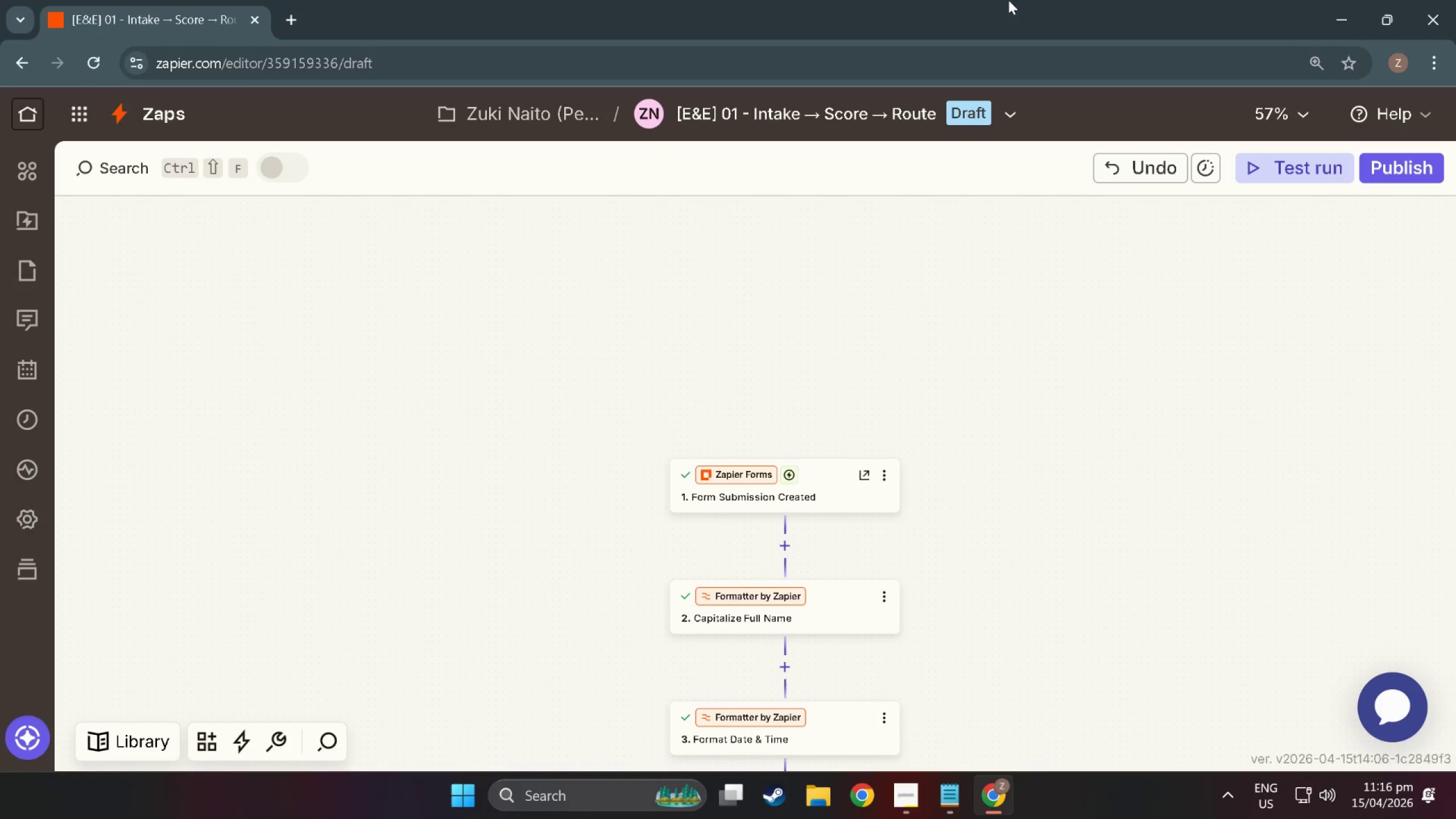 
left_click([294, 15])
 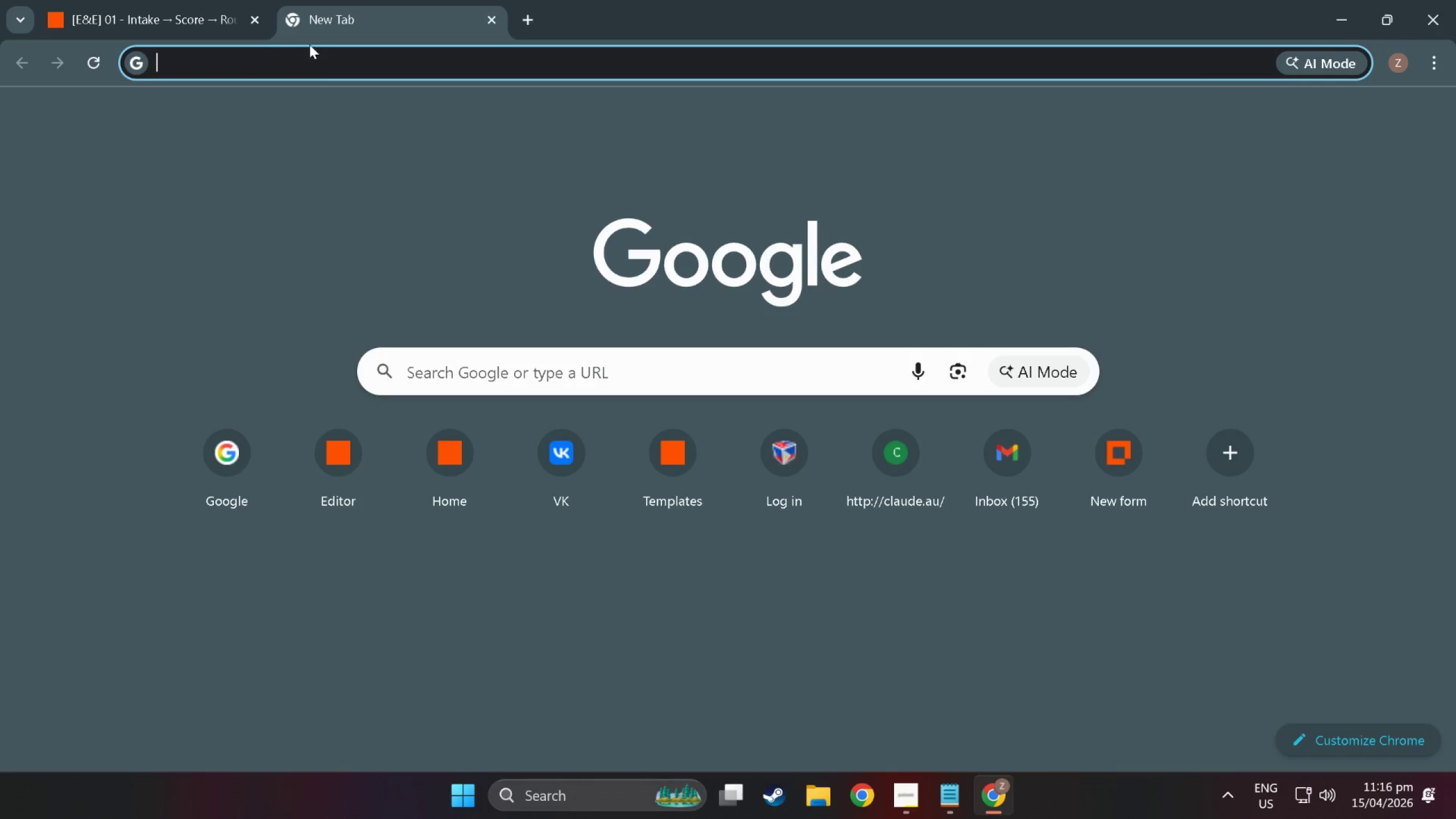 
type(canva)
 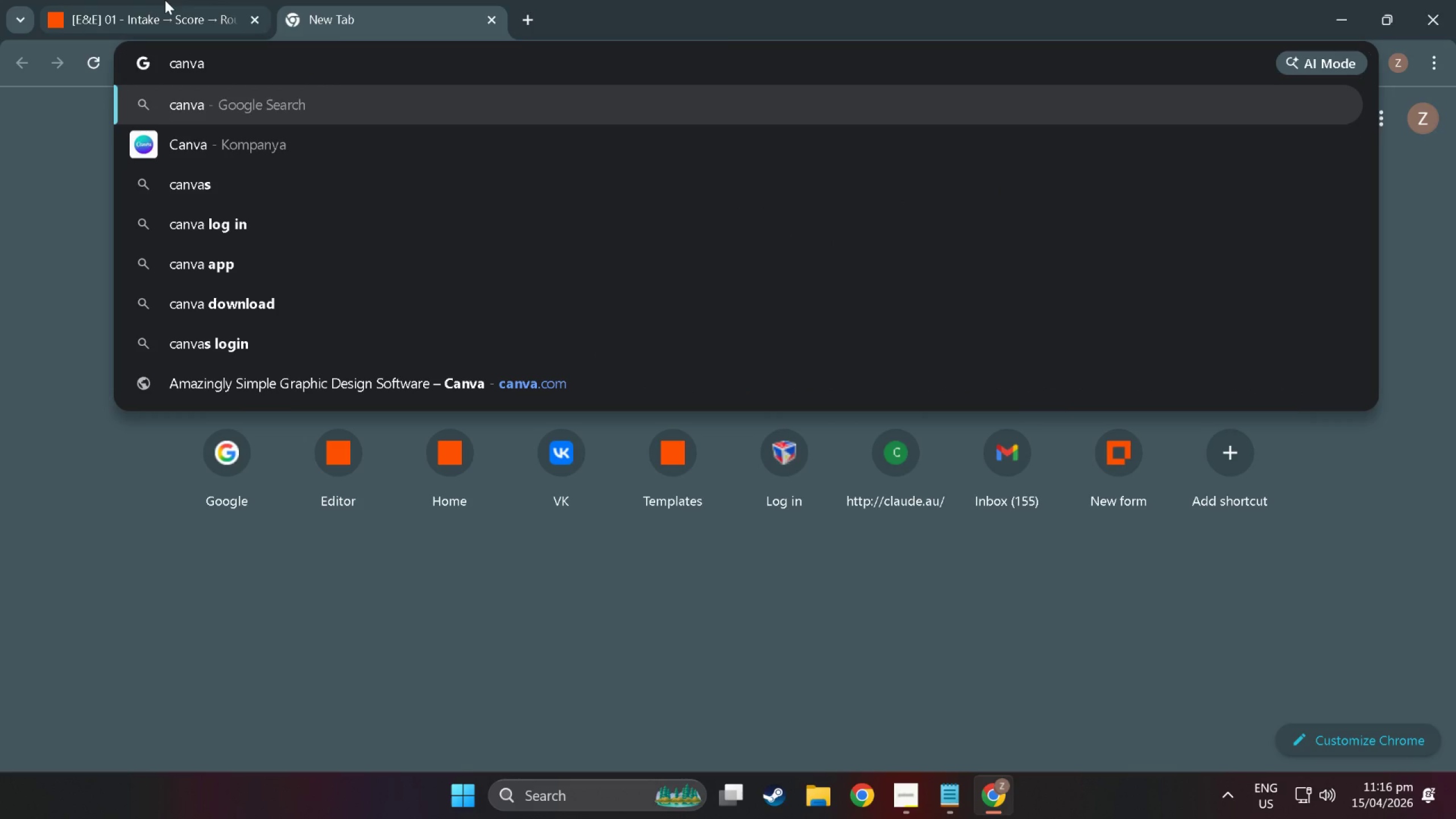 
key(Alt+AltLeft)
 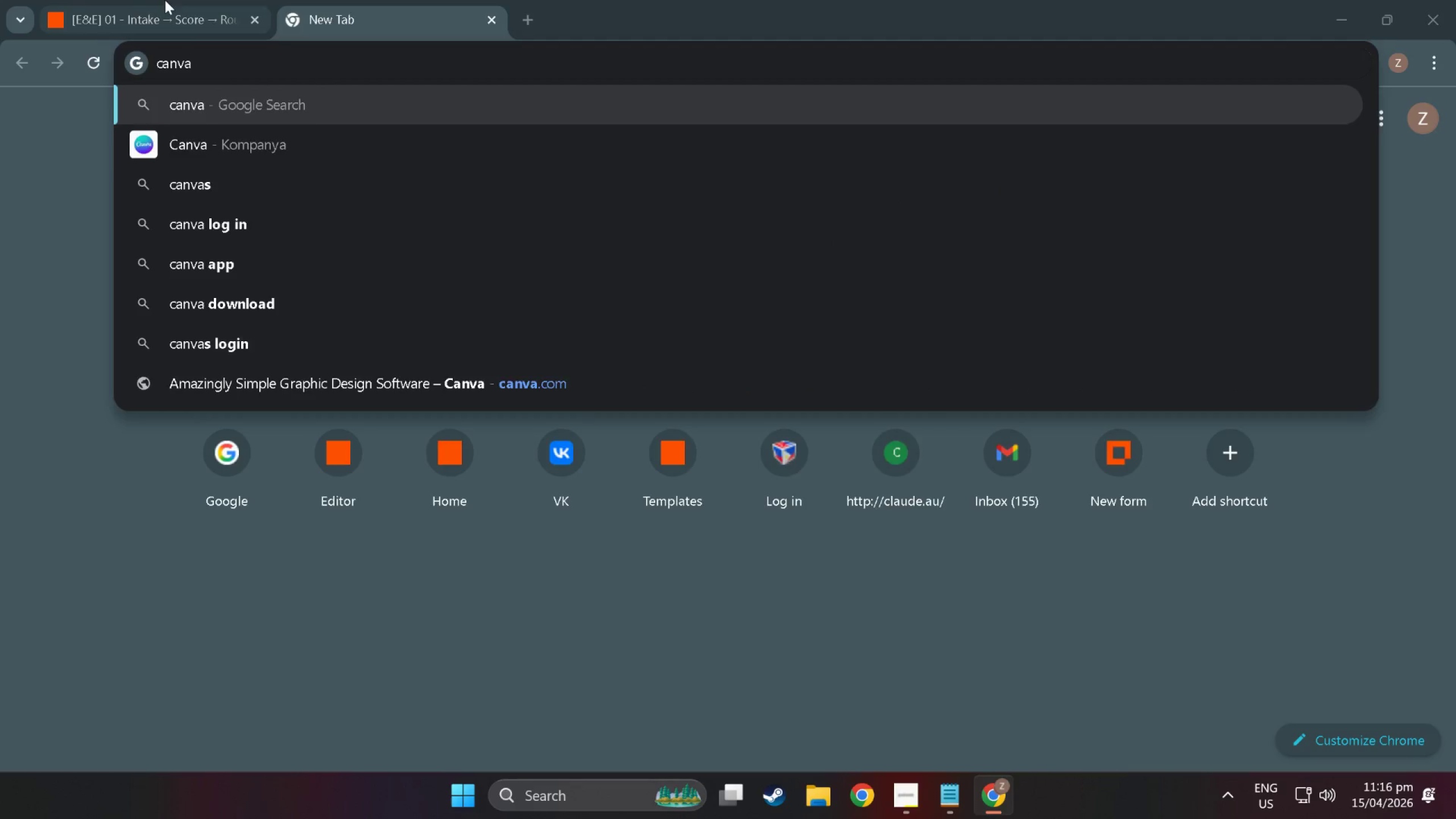 
key(Alt+Tab)
 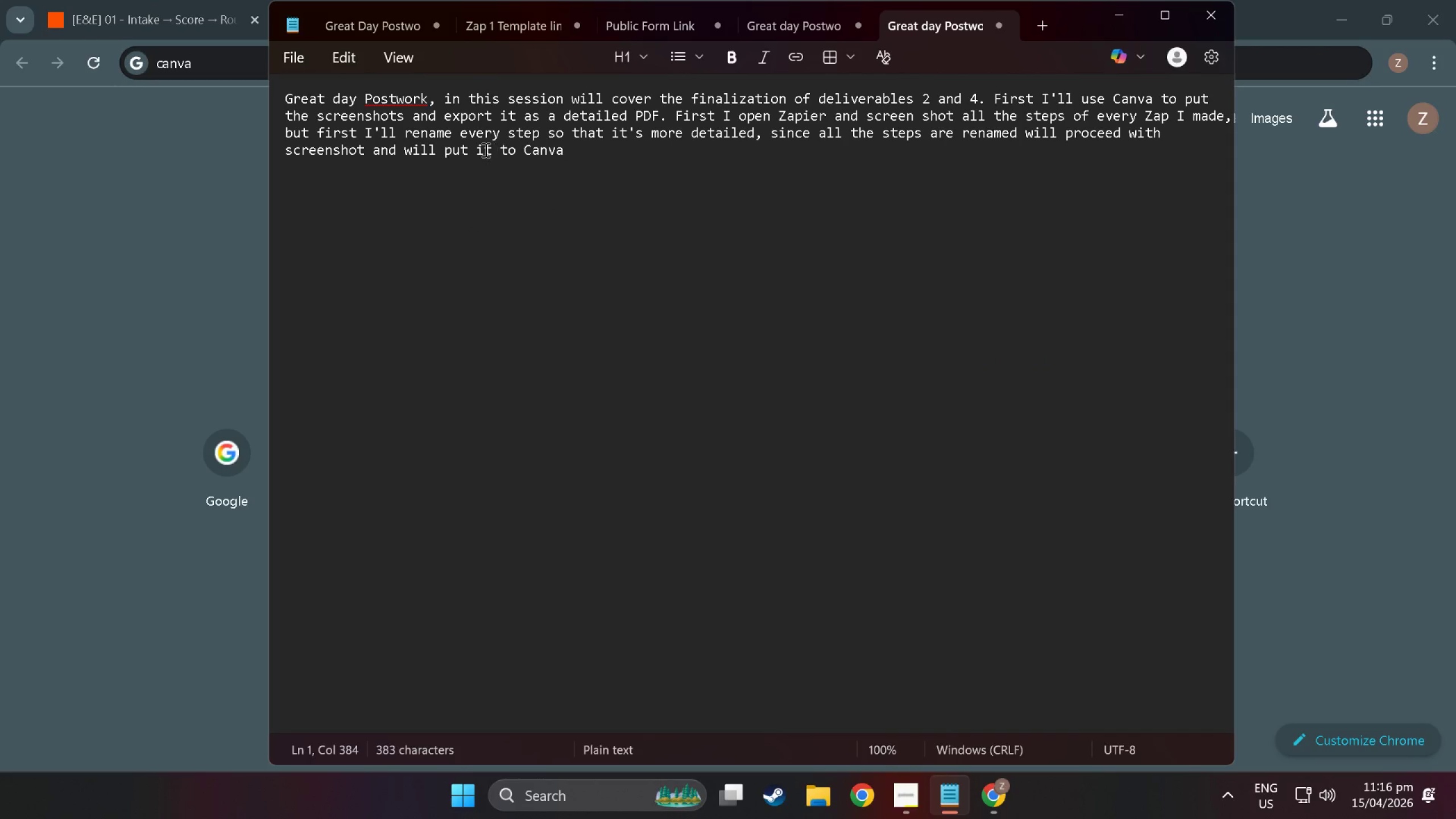 
left_click([465, 147])
 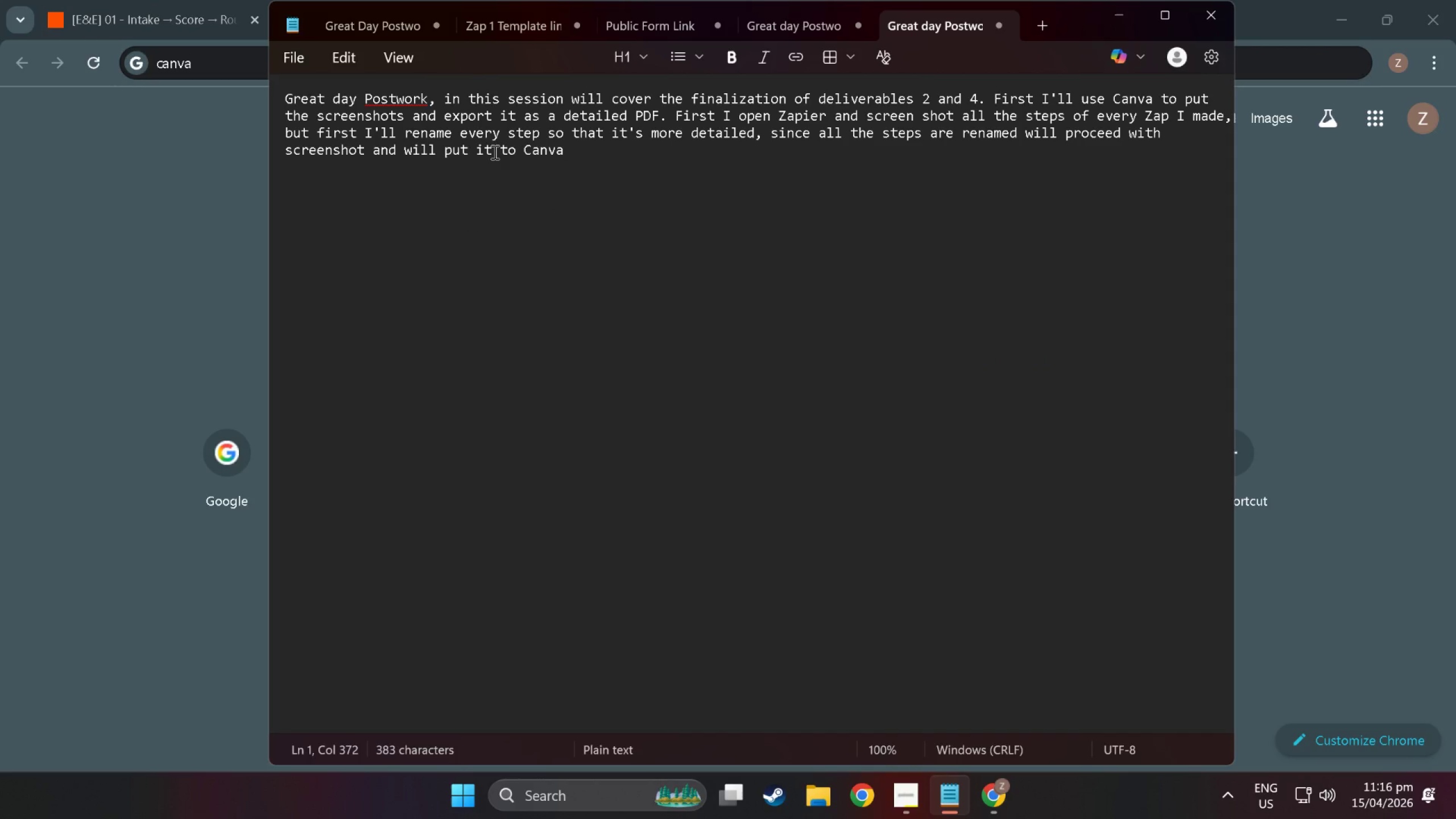 
key(Backspace)
key(Backspace)
key(Backspace)
type(yp)
key(Backspace)
key(Backspace)
type(upl;)
key(Backspace)
type(oad)
 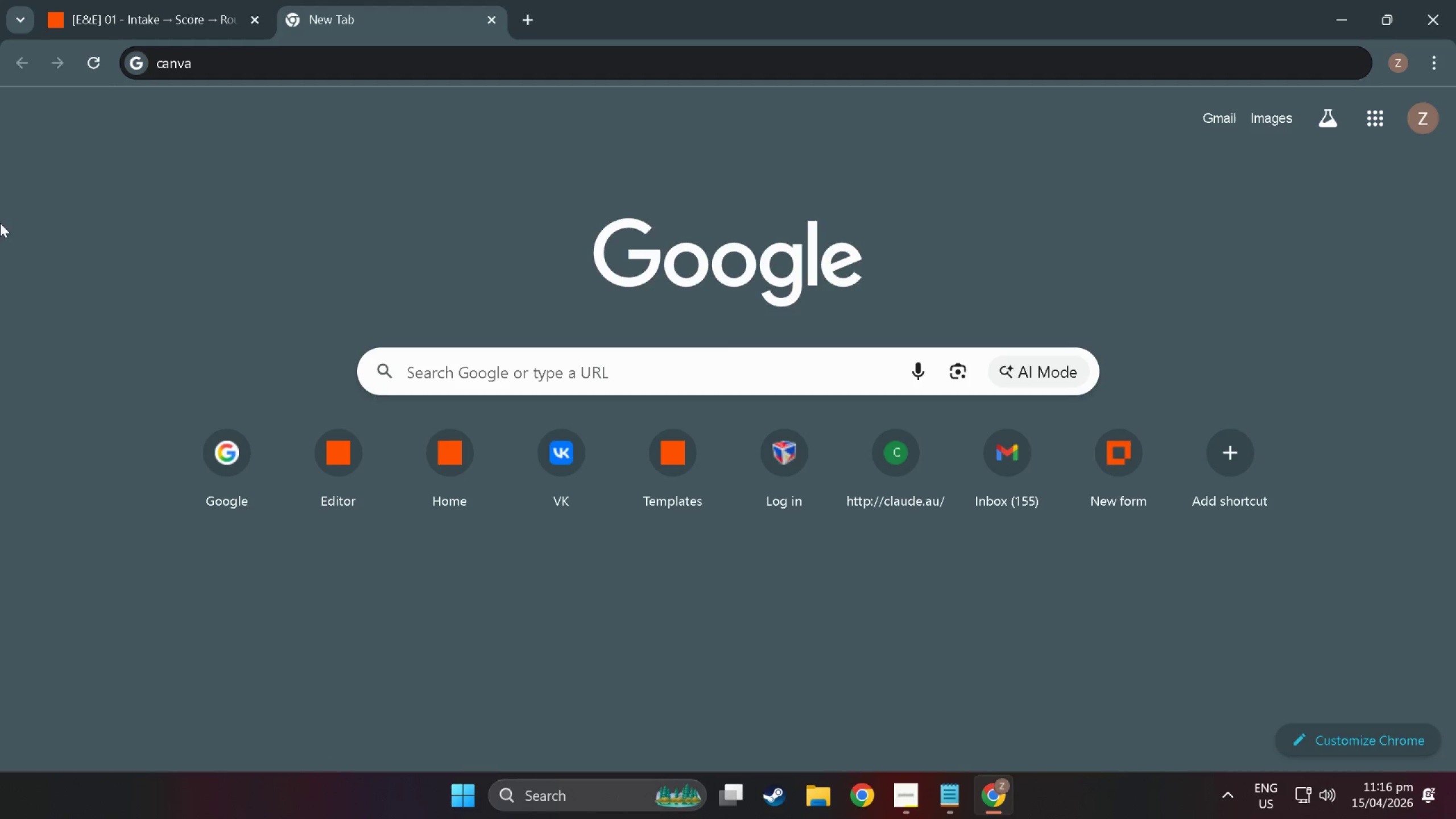 
double_click([258, 76])
 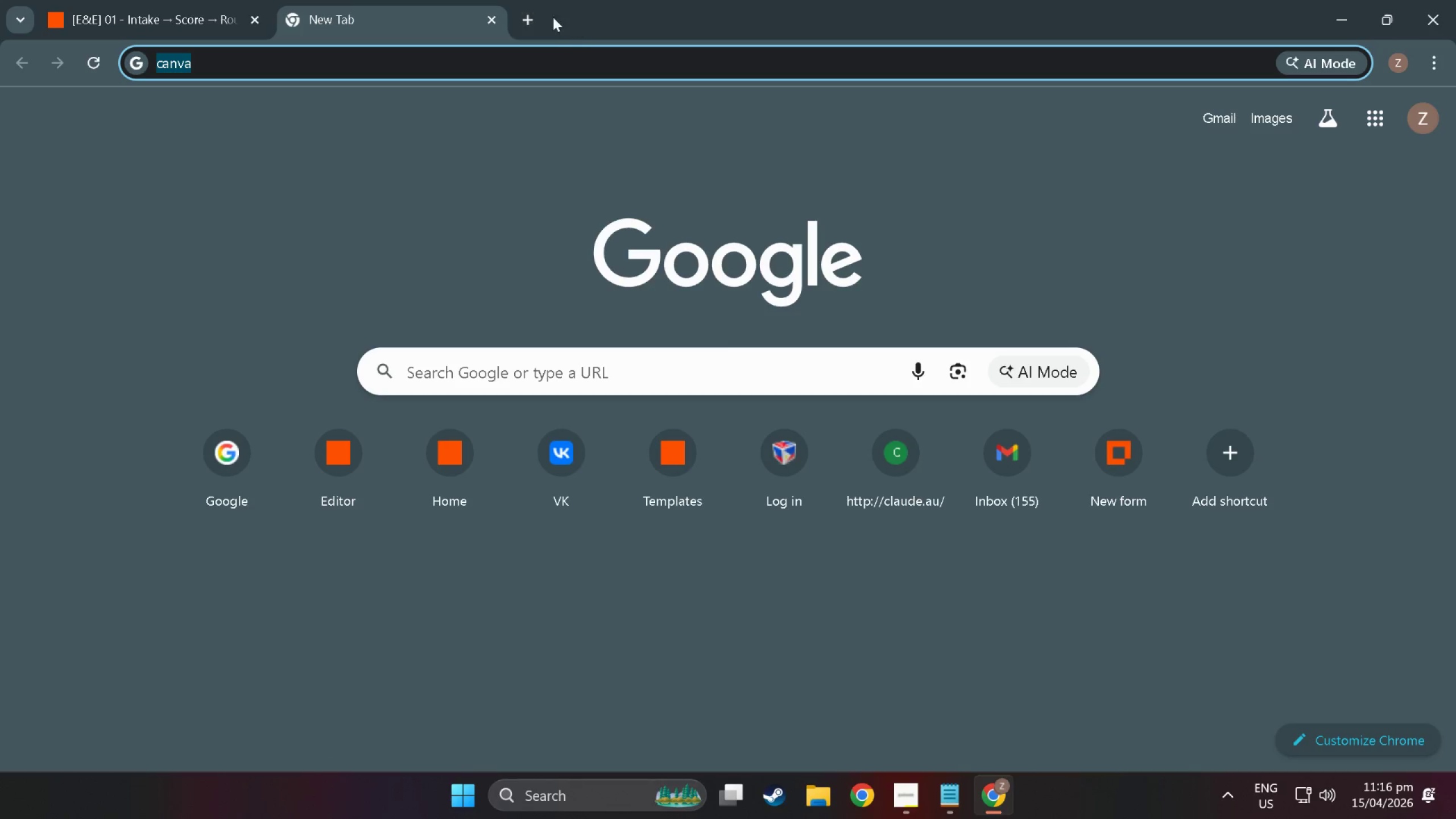 
left_click([486, 17])
 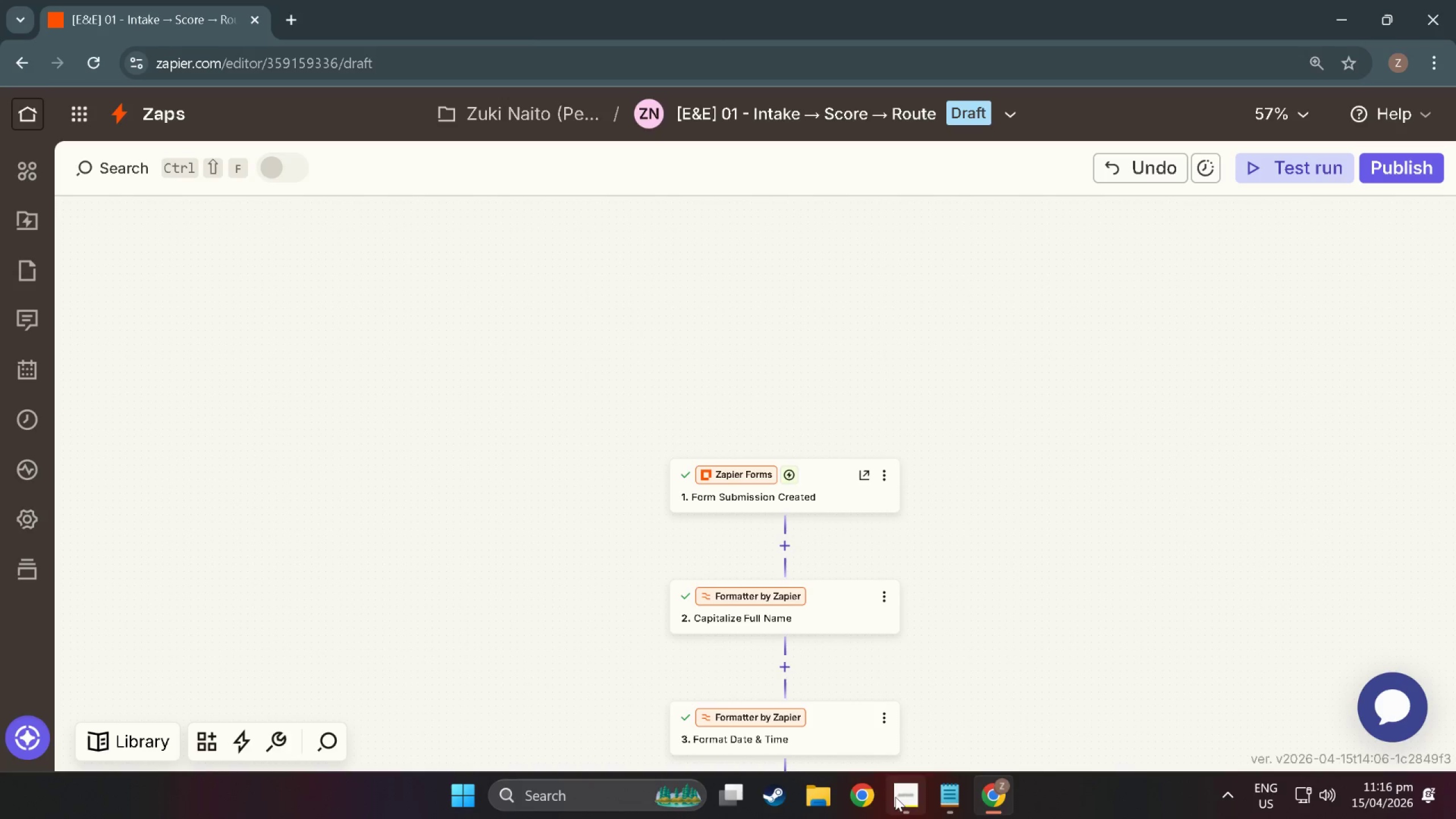 
left_click([868, 797])
 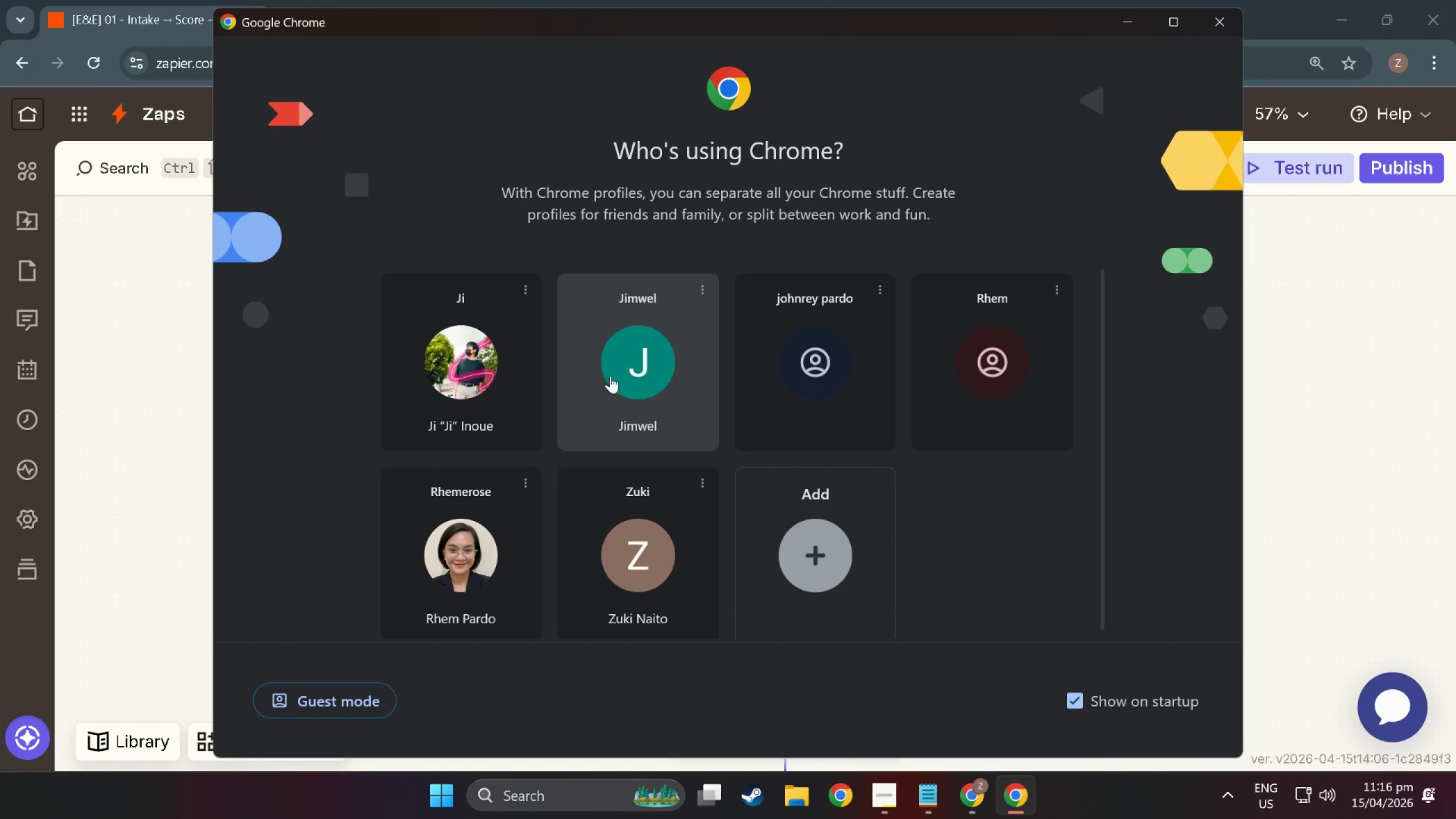 
left_click([645, 373])
 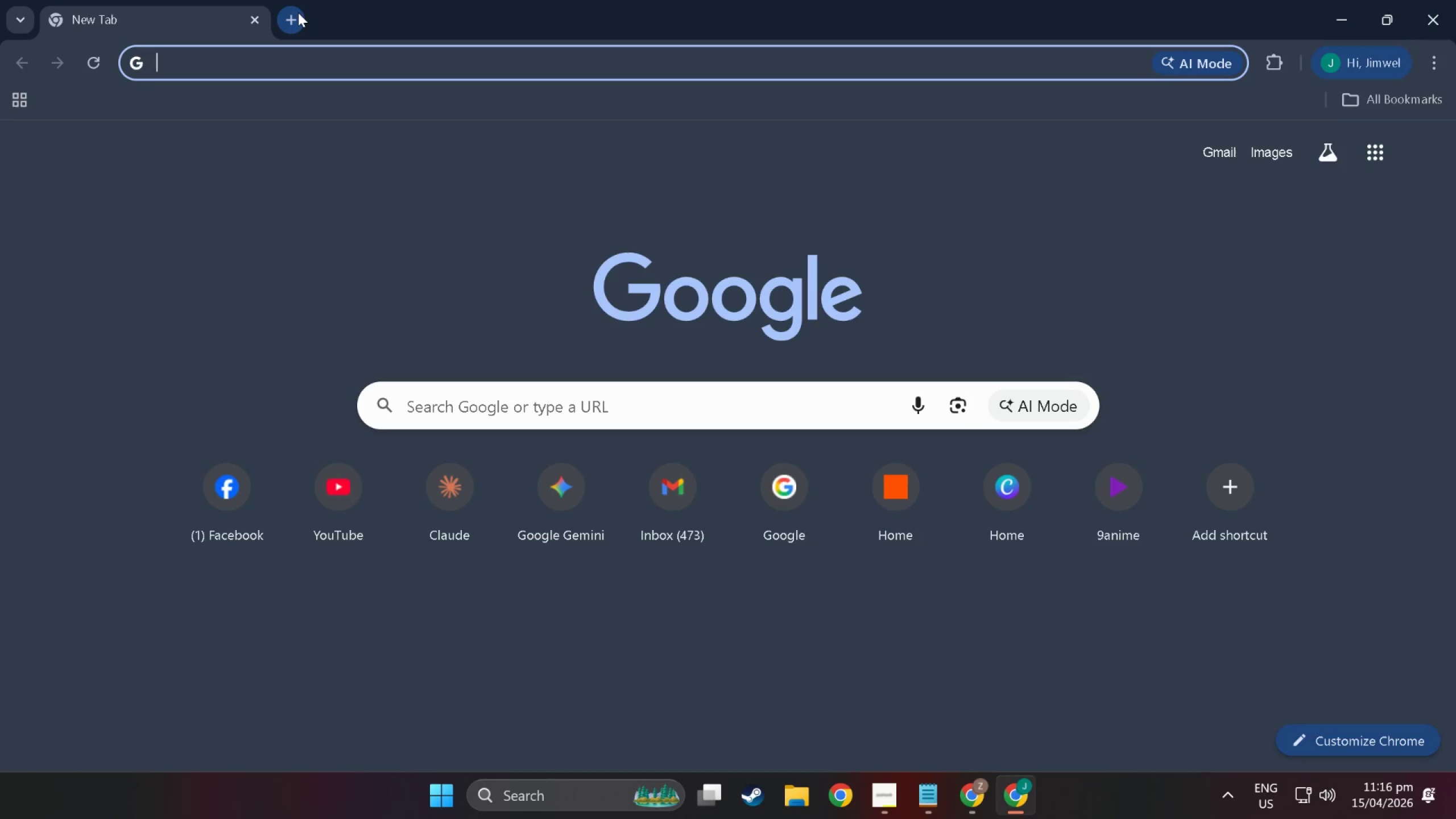 
type(ca)
 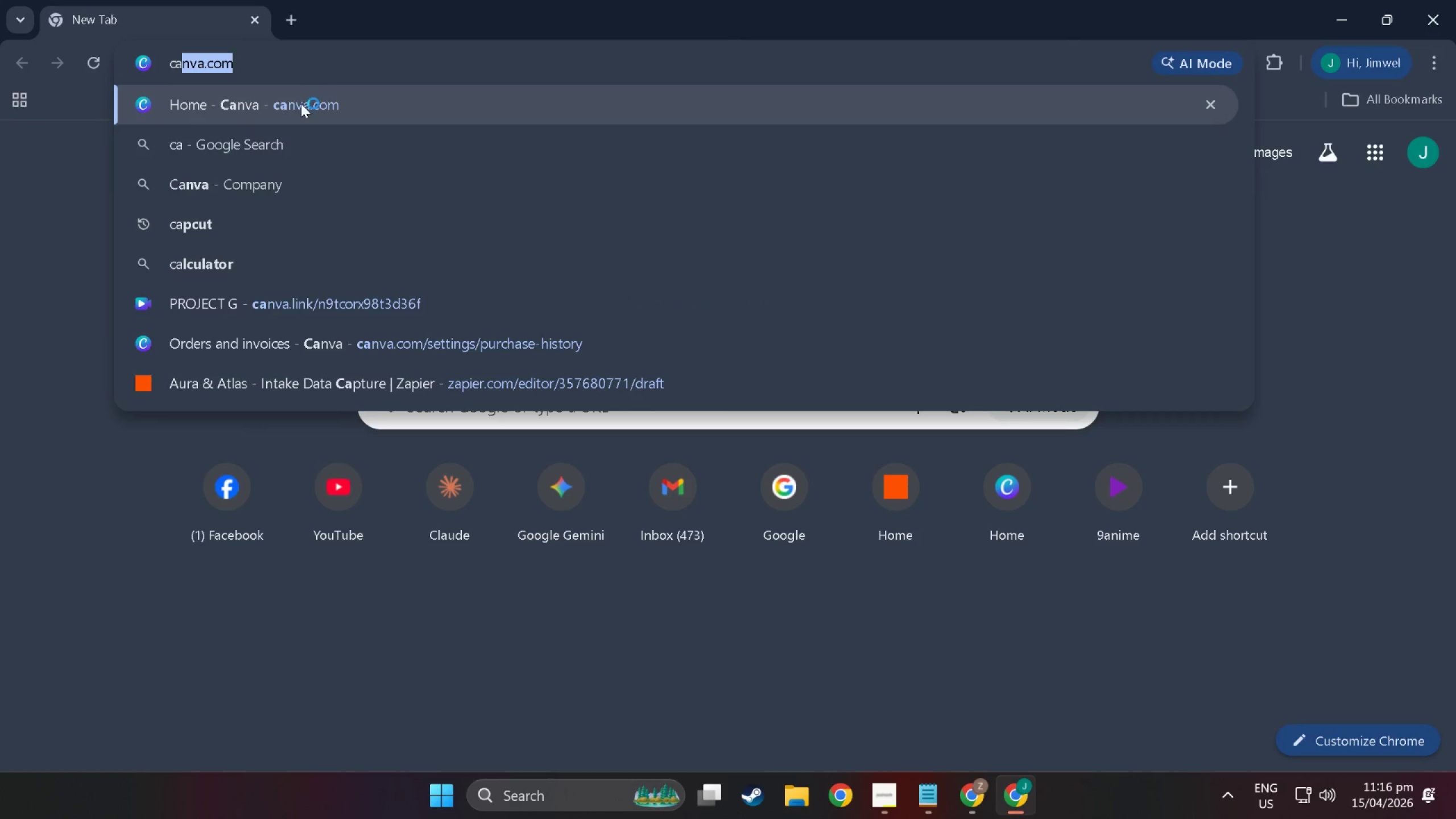 
left_click([301, 105])
 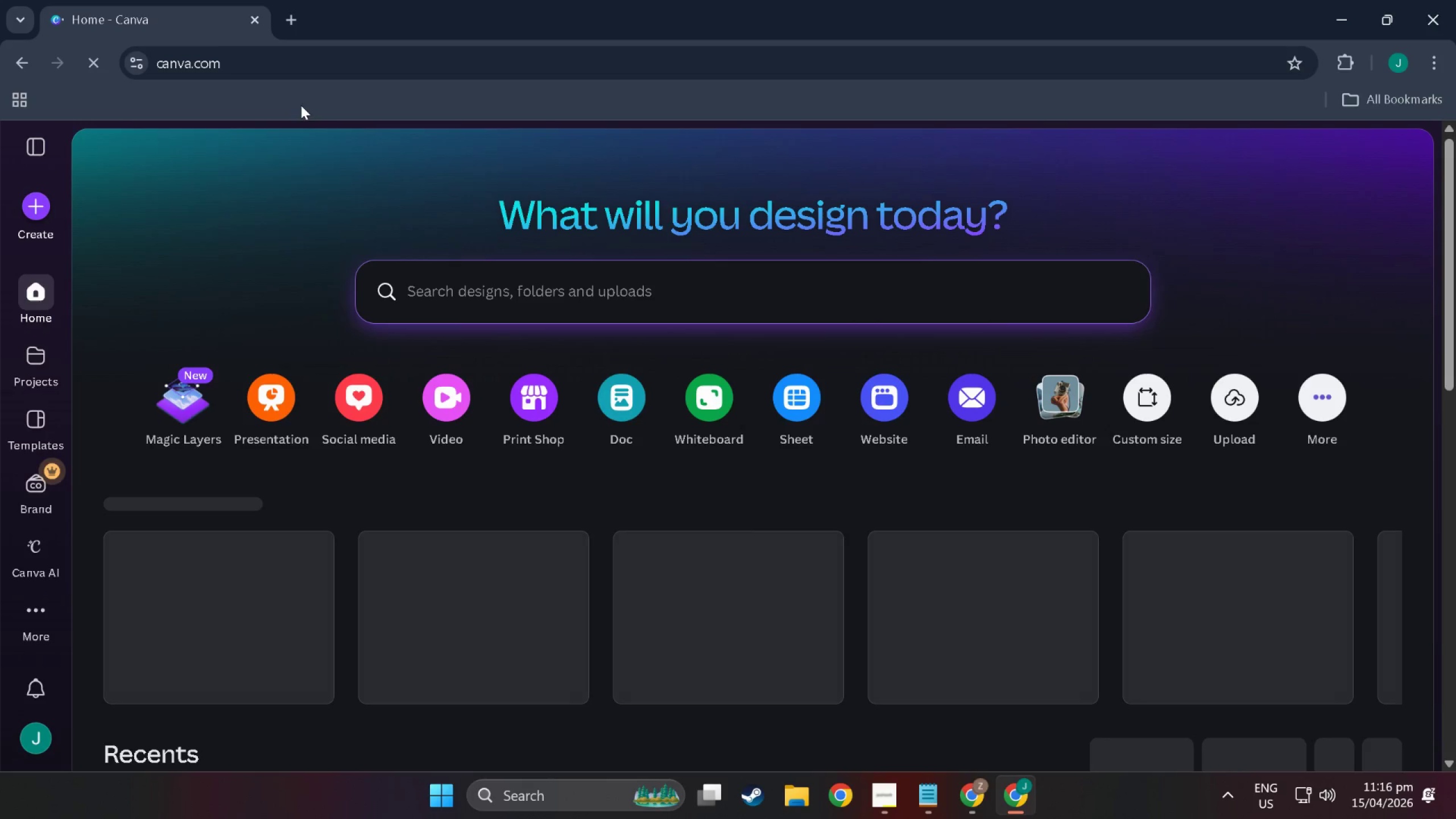 
left_click([28, 201])
 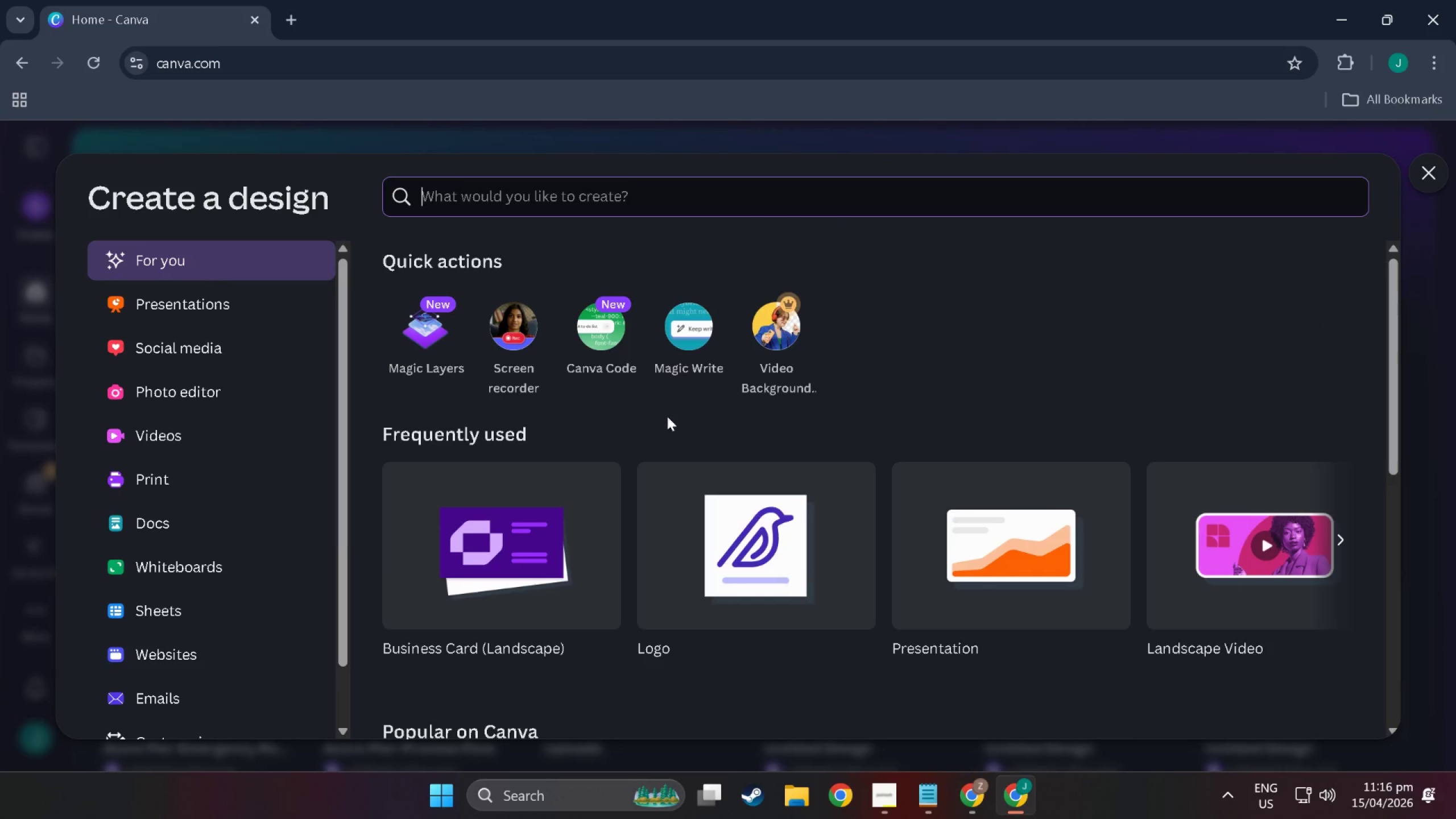 
scroll: coordinate [268, 384], scroll_direction: down, amount: 3.0
 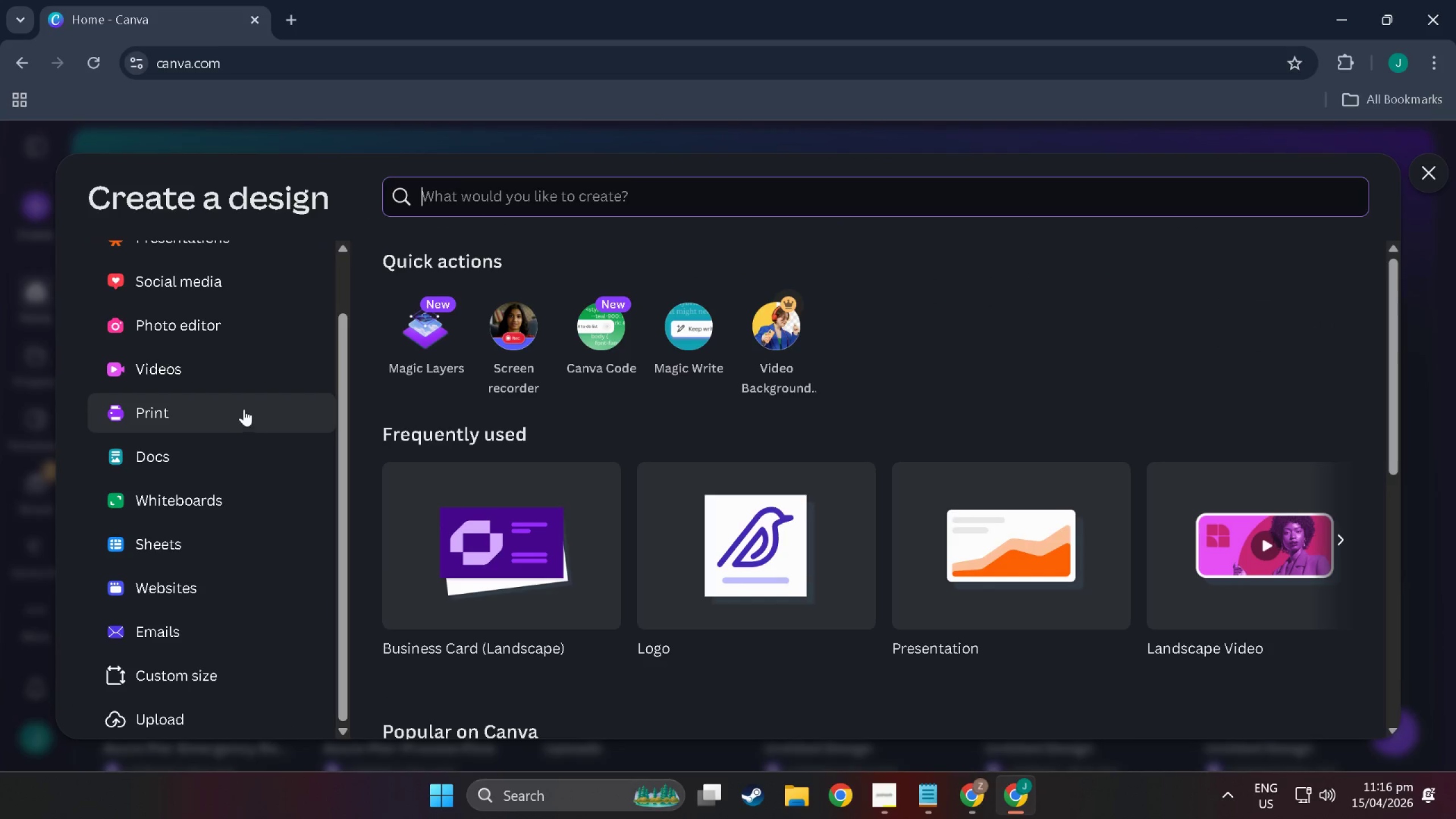 
scroll: coordinate [239, 388], scroll_direction: up, amount: 3.0
 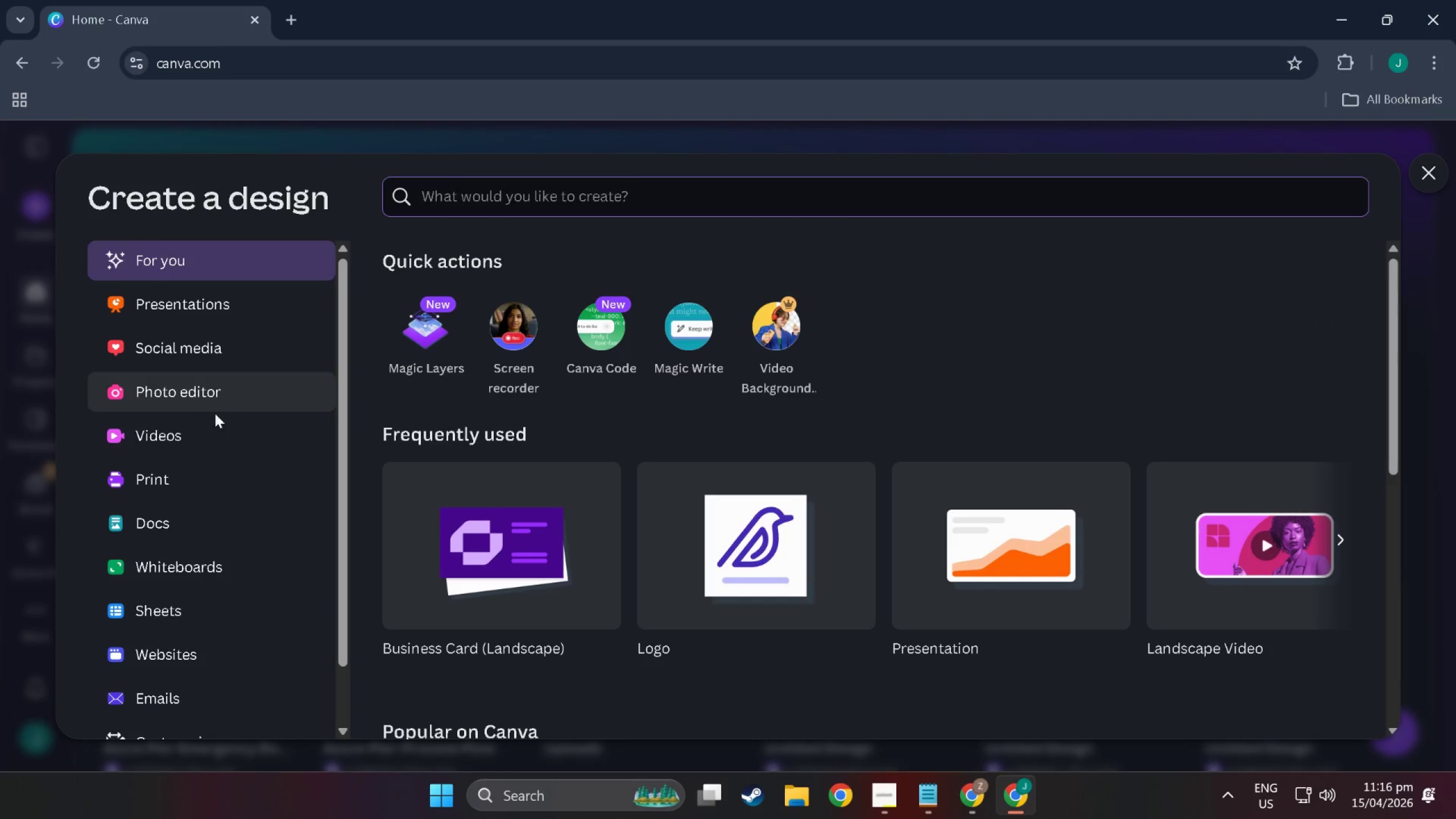 
scroll: coordinate [193, 557], scroll_direction: down, amount: 4.0
 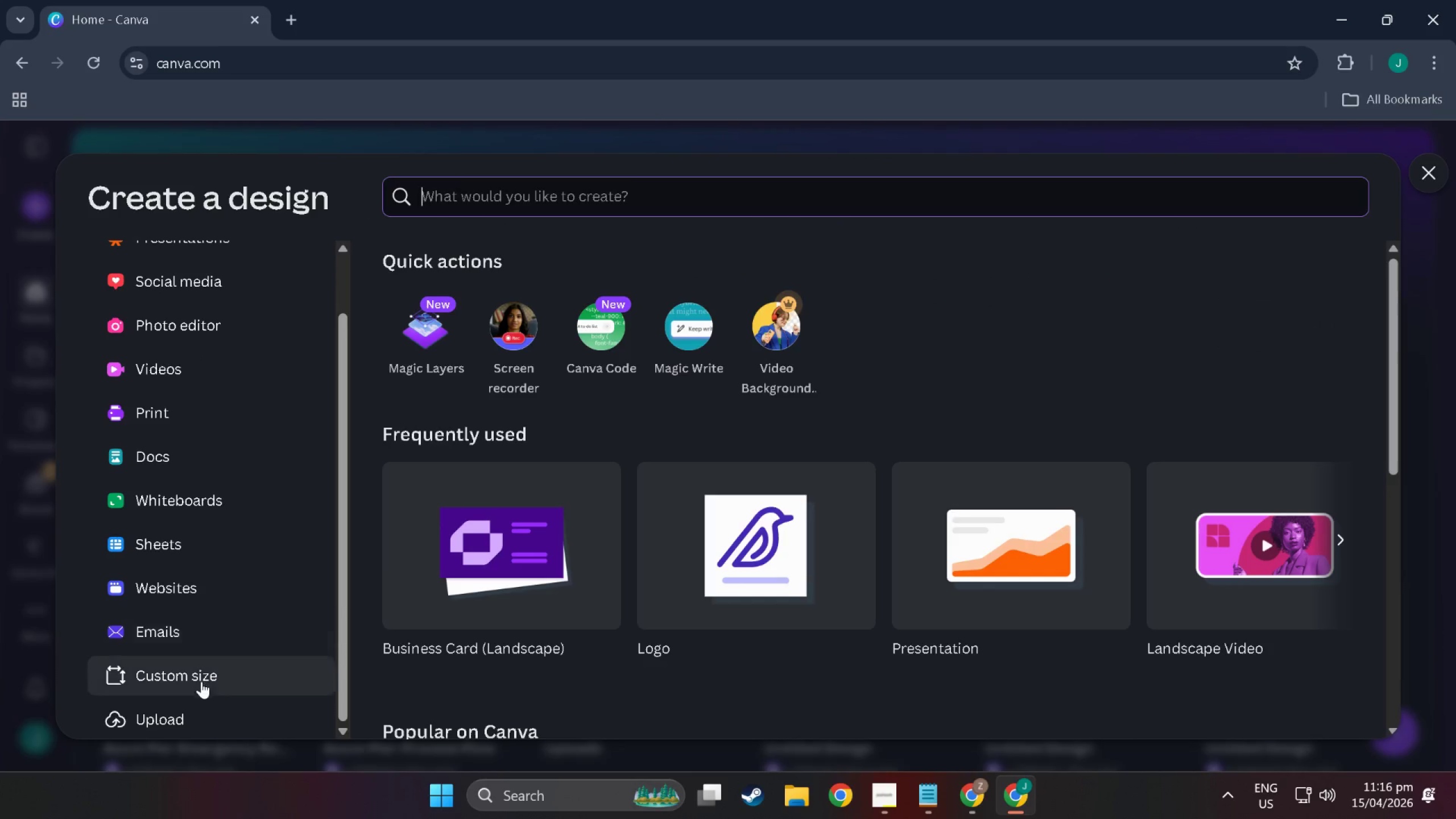 
left_click([201, 680])
 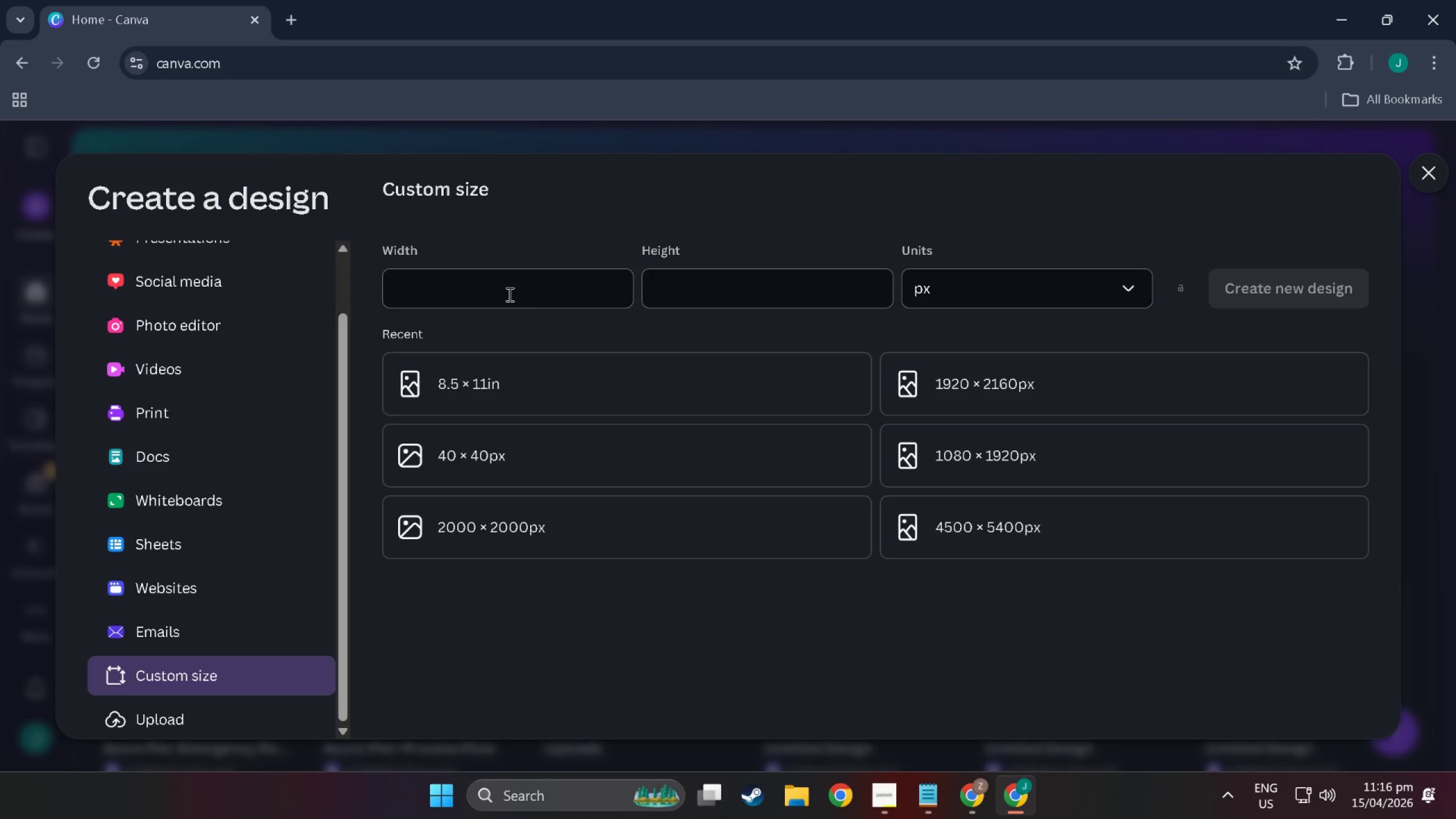 
left_click([508, 294])
 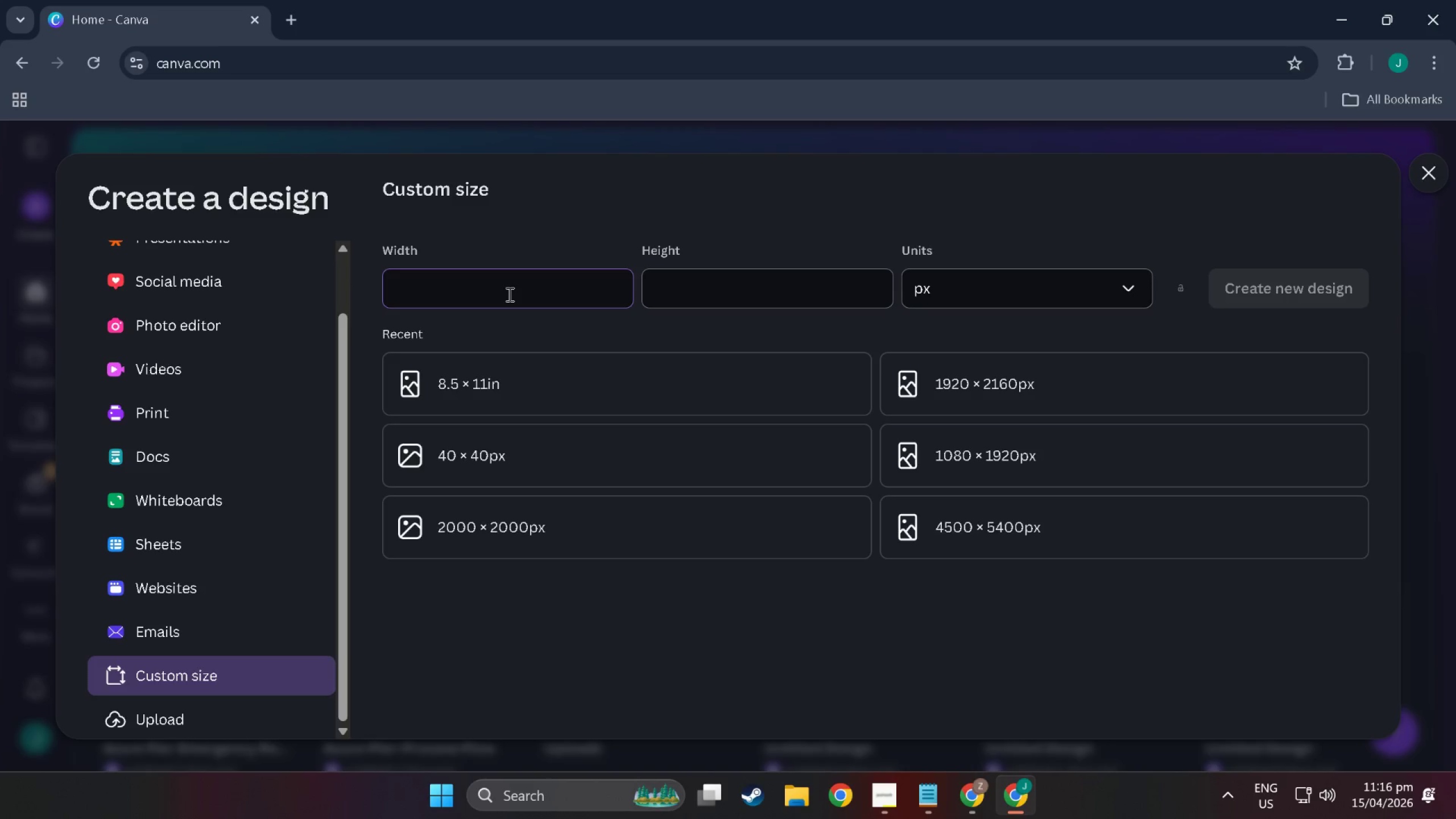 
key(Numpad8)
 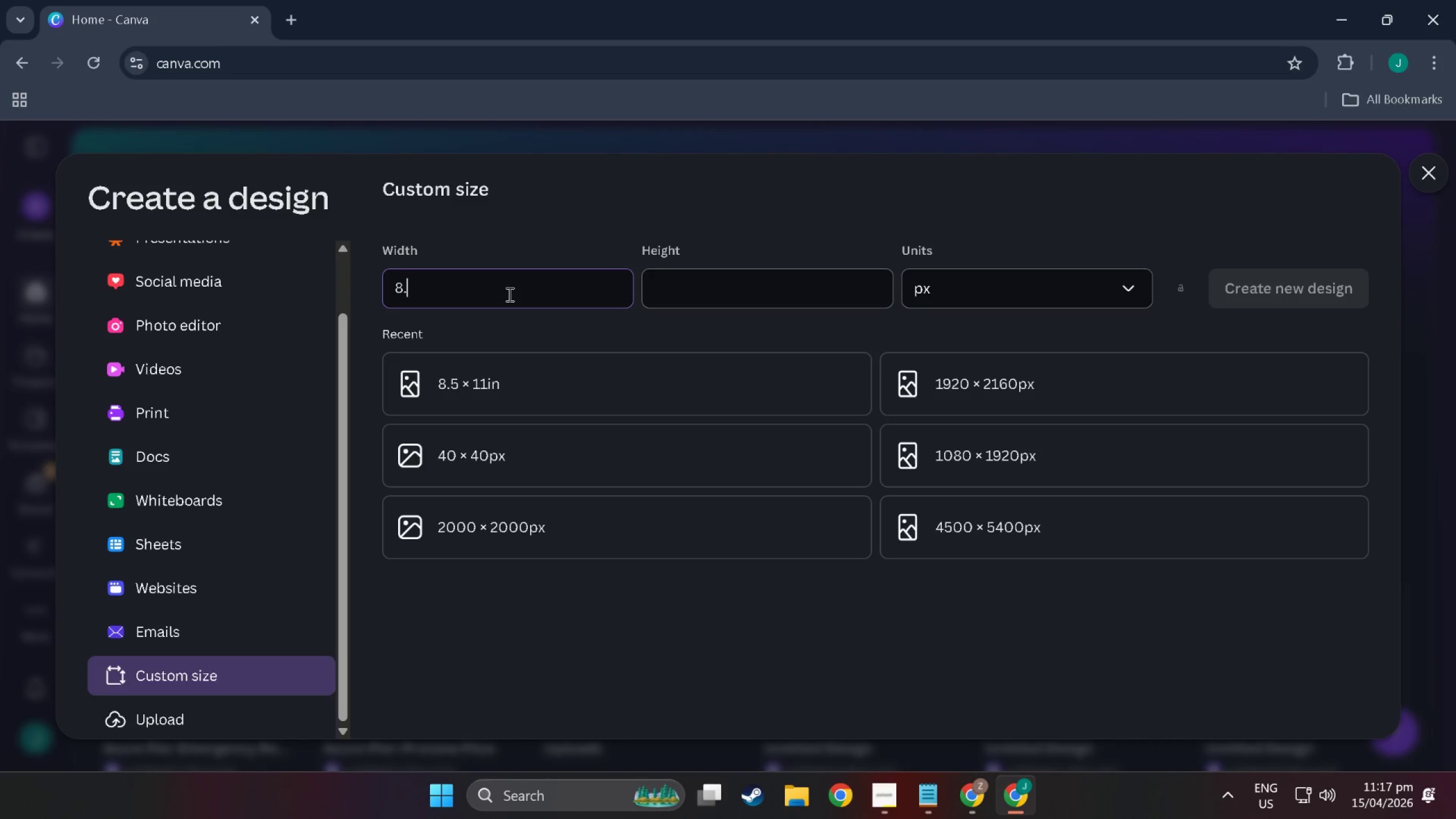 
key(NumpadDecimal)
 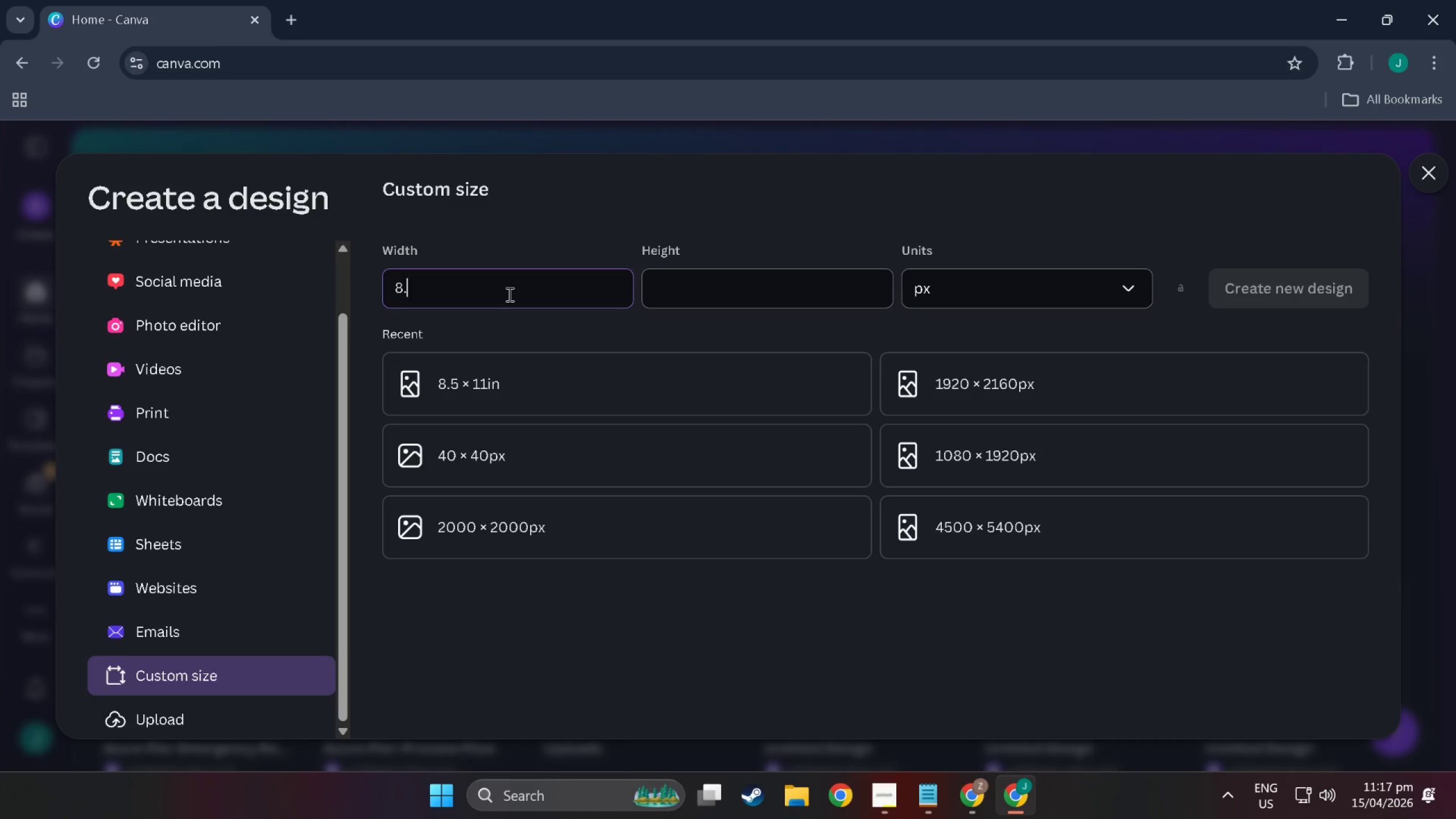 
key(Numpad5)
 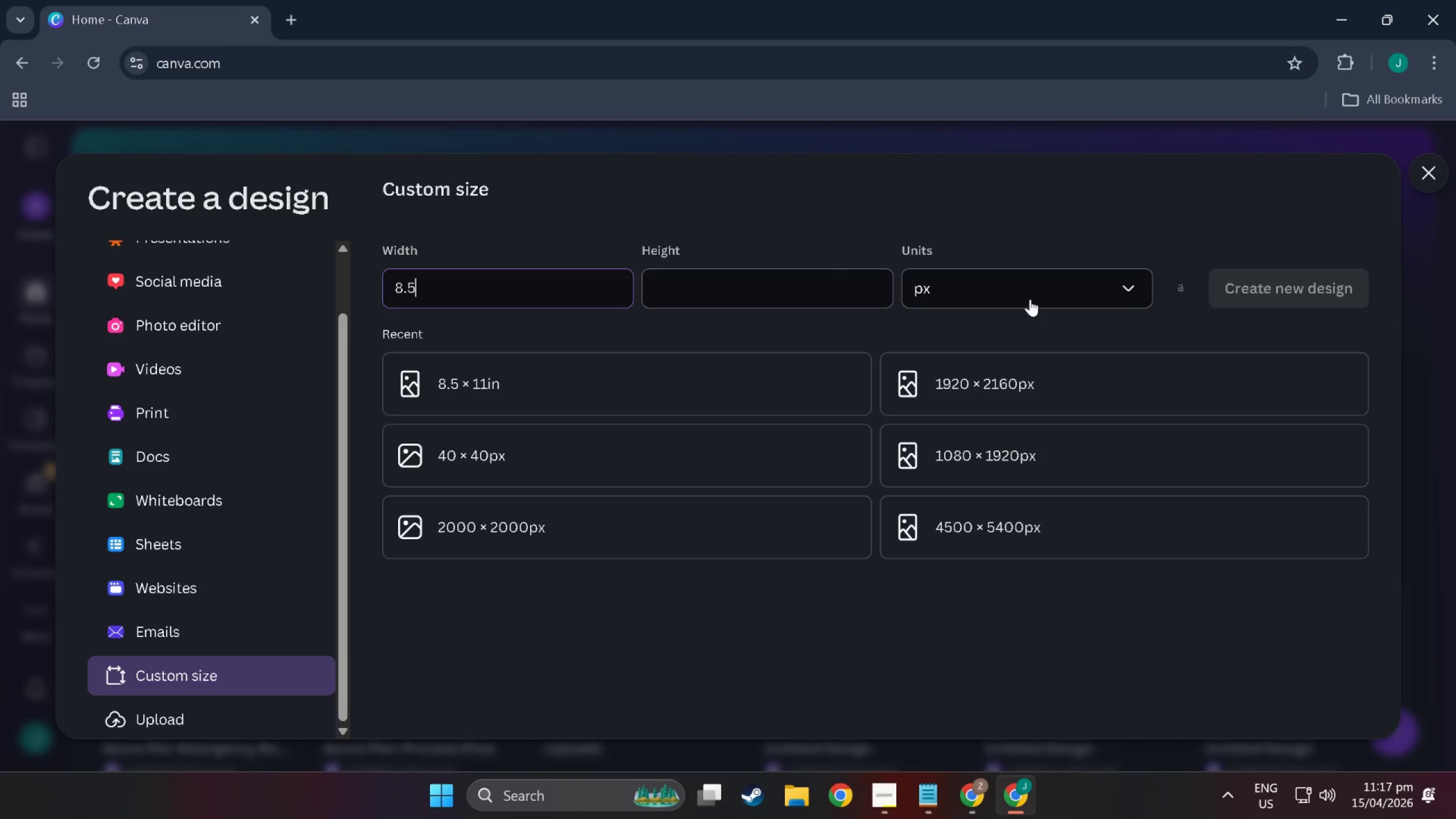 
left_click([1134, 291])
 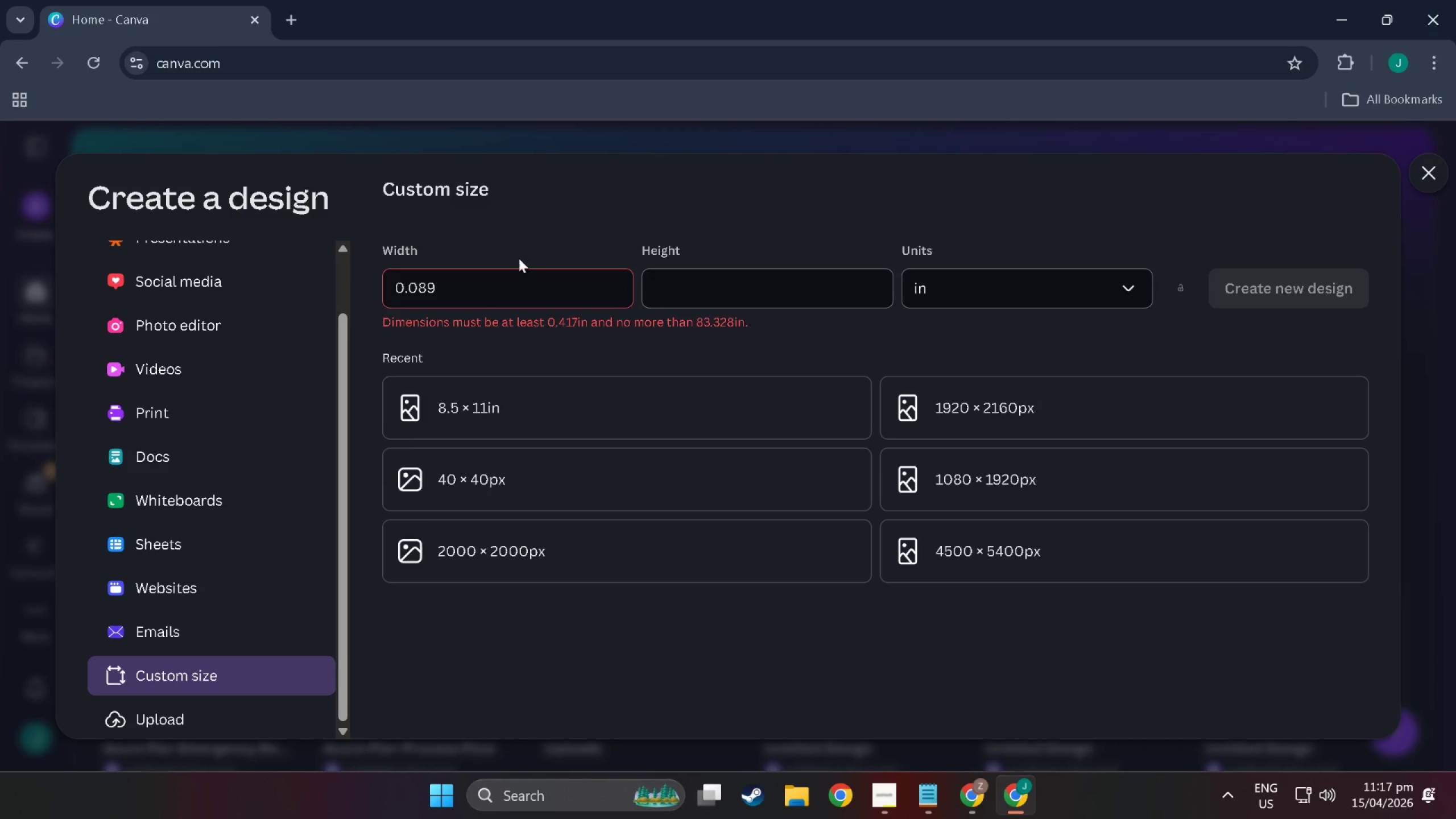 
double_click([470, 286])
 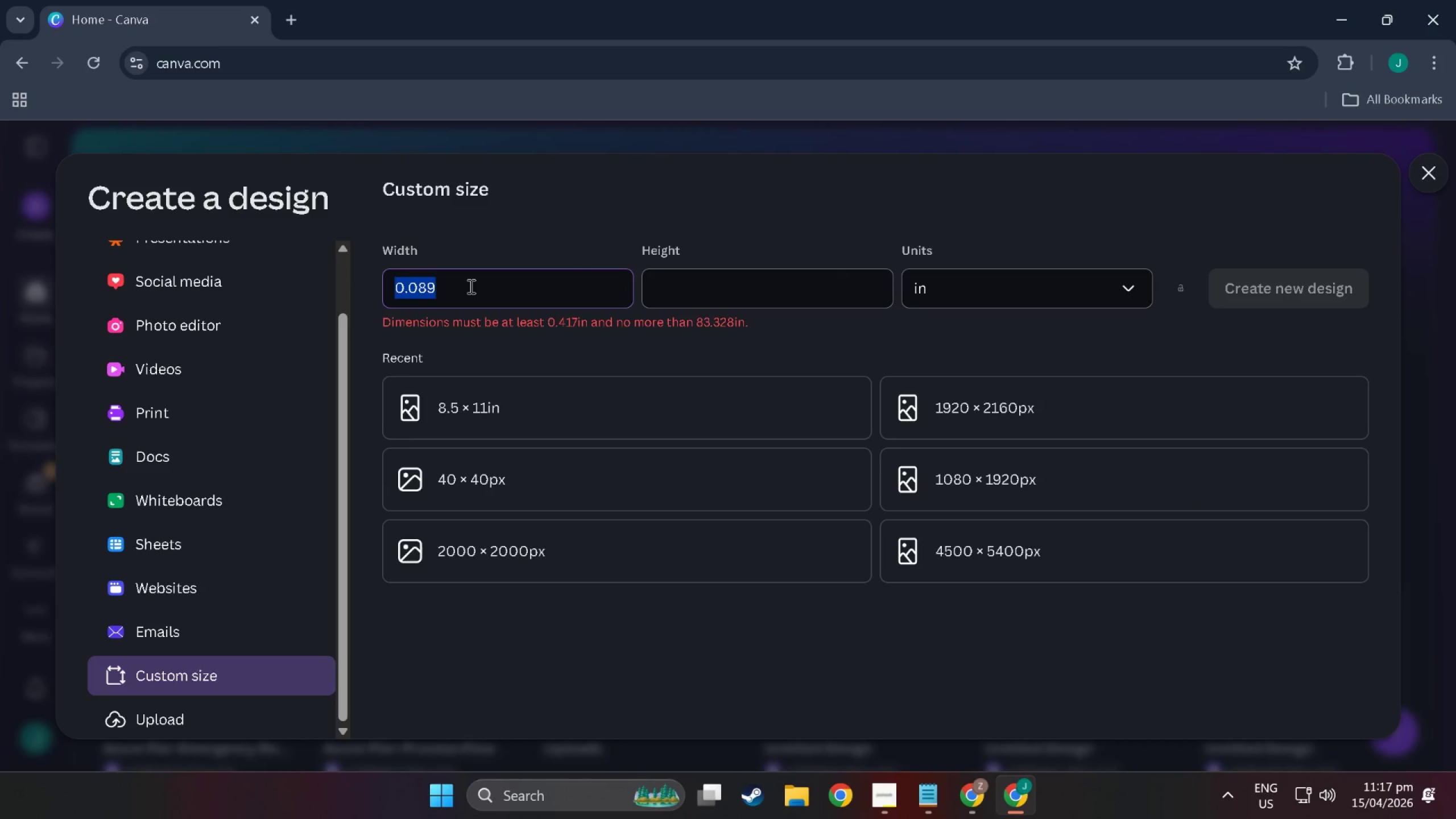 
triple_click([470, 286])
 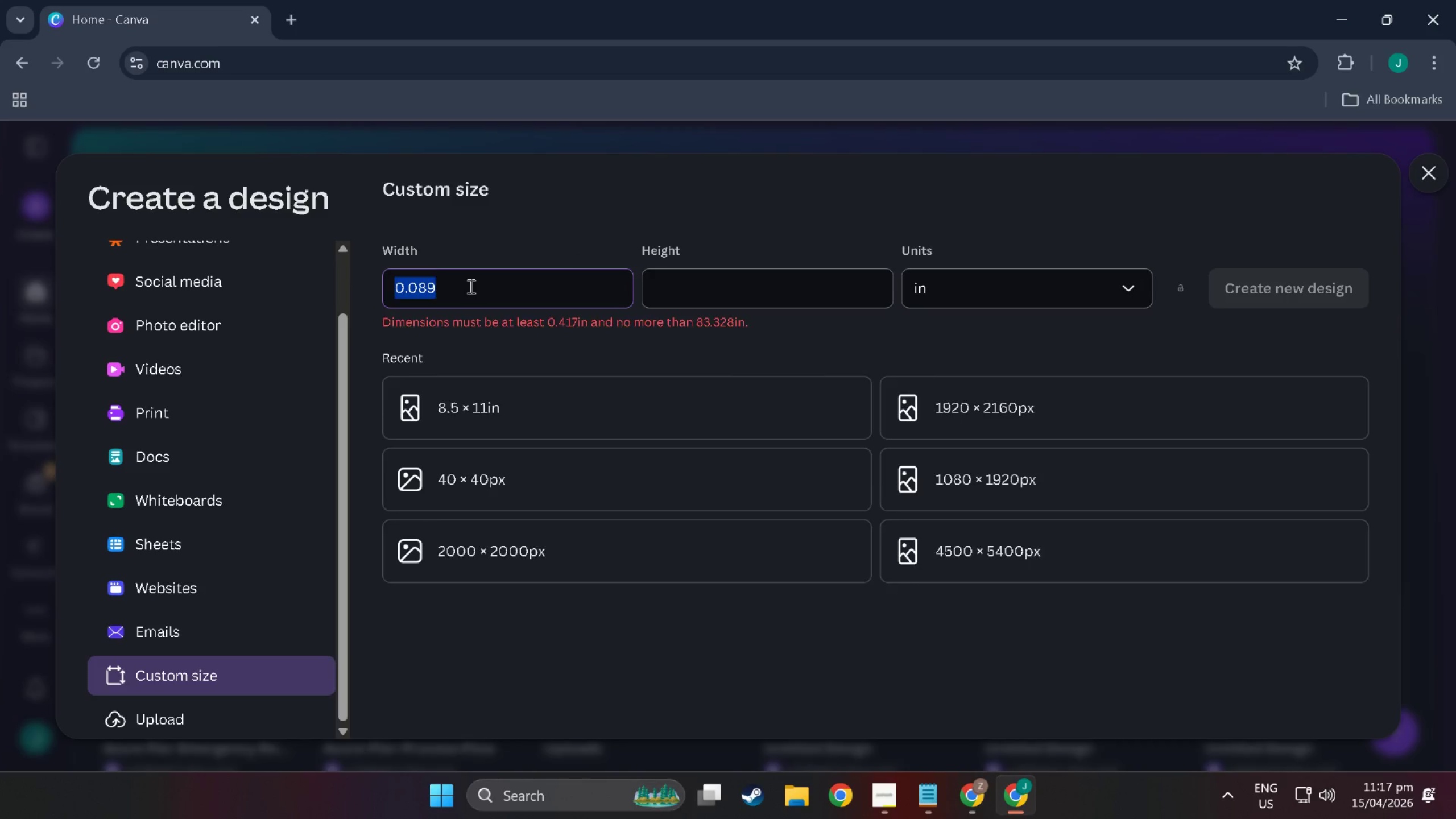 
key(Numpad8)
 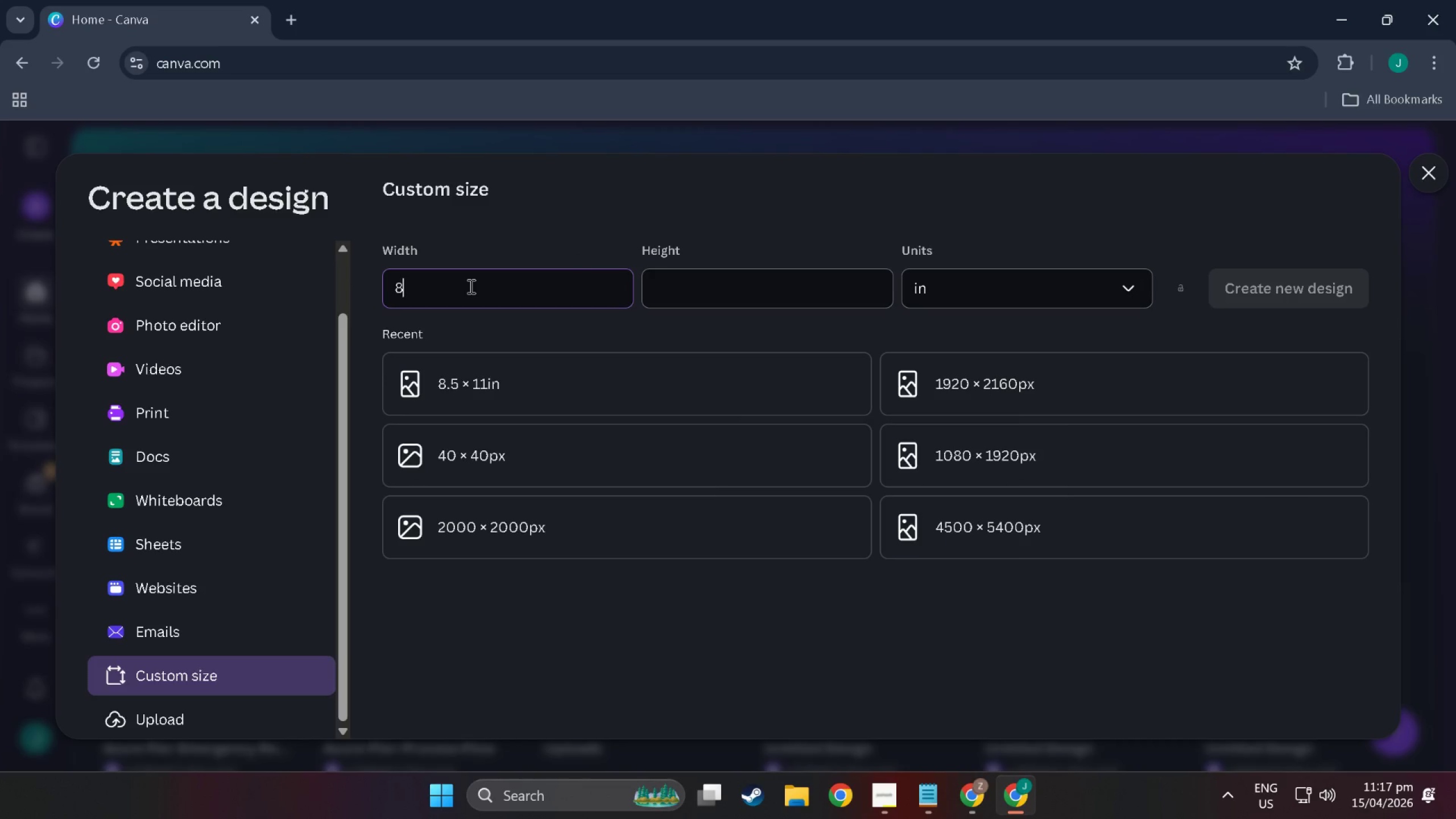 
key(NumpadDecimal)
 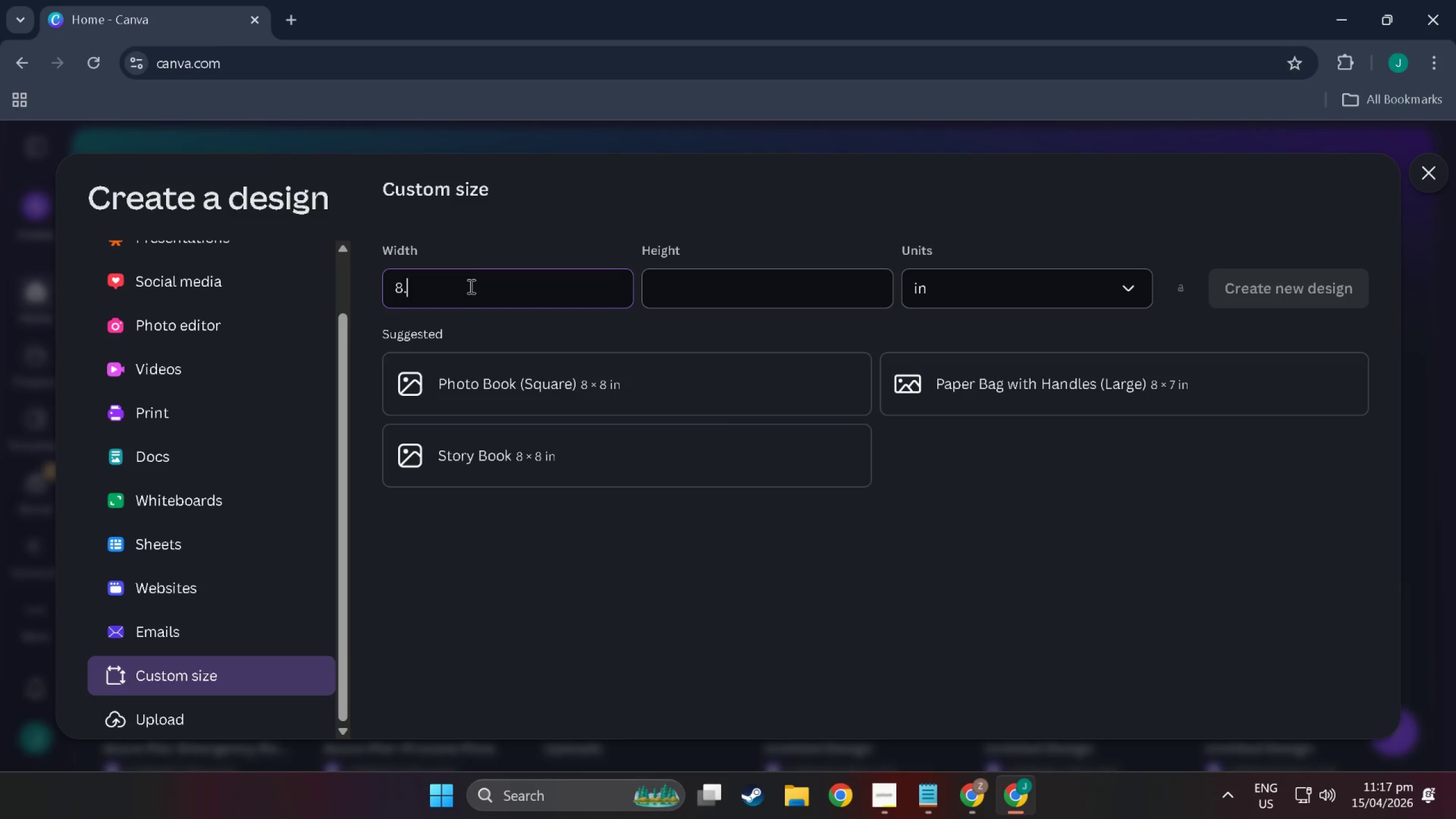 
key(Numpad5)
 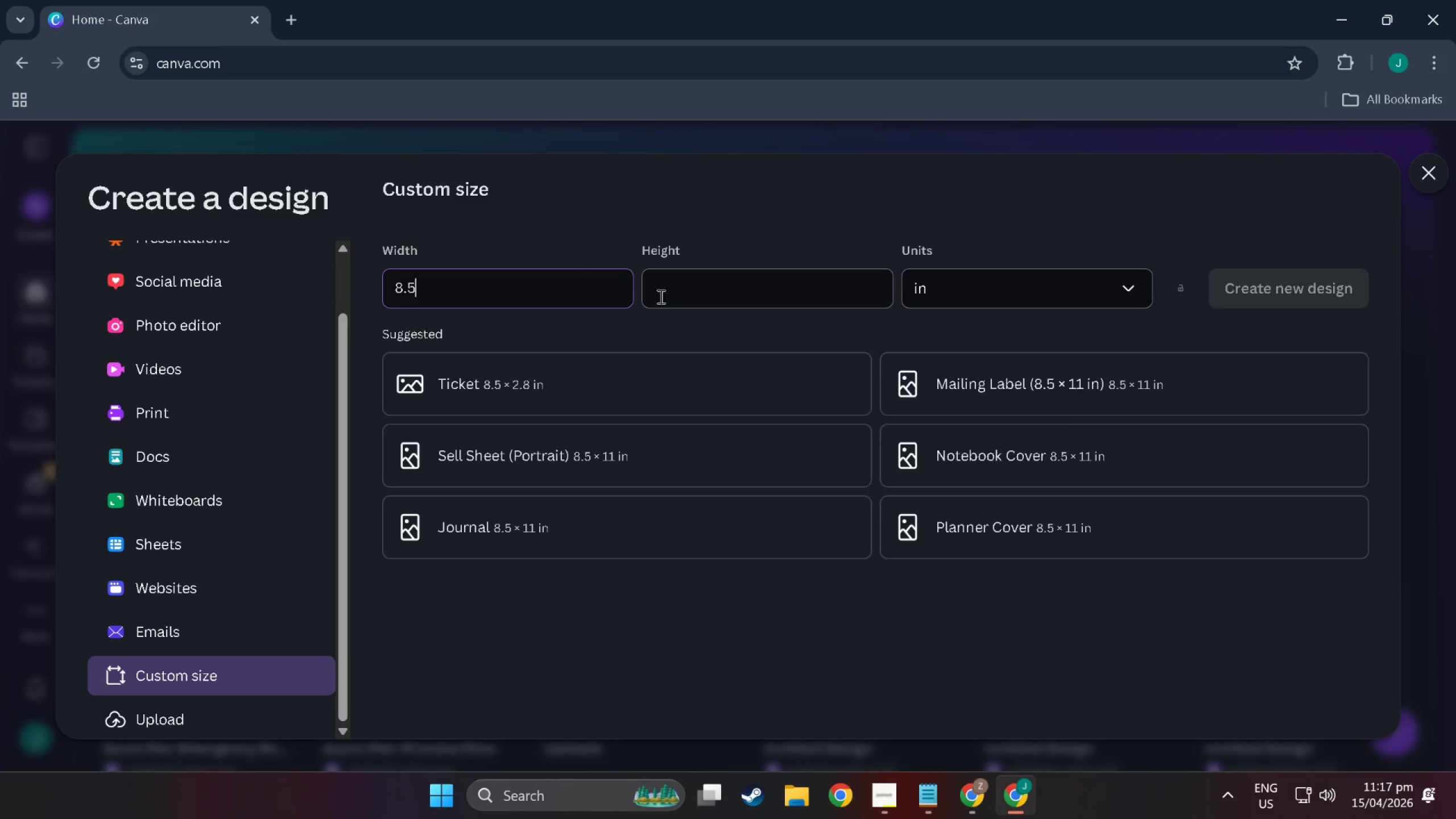 
left_click([736, 286])
 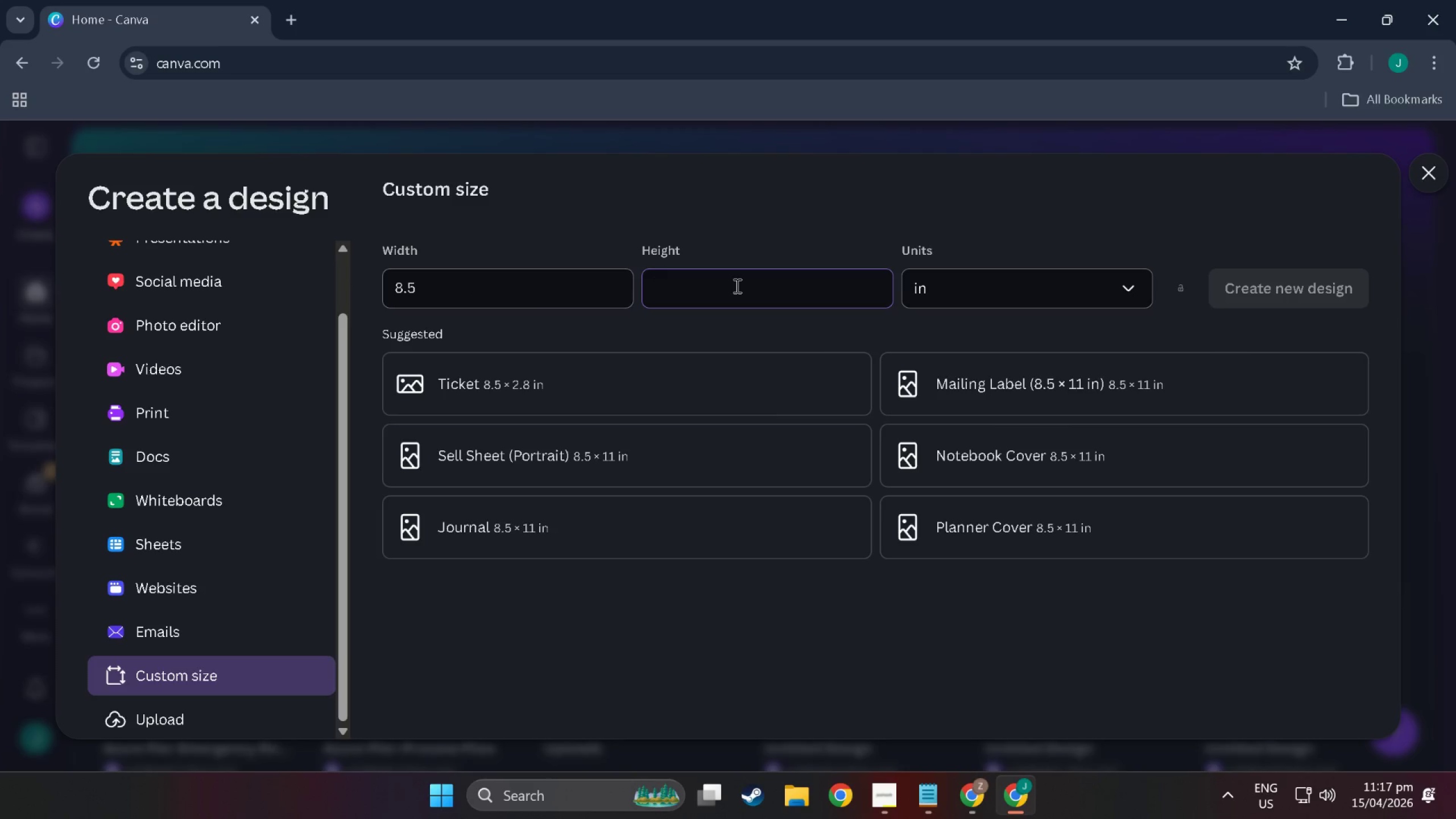 
key(Numpad1)
 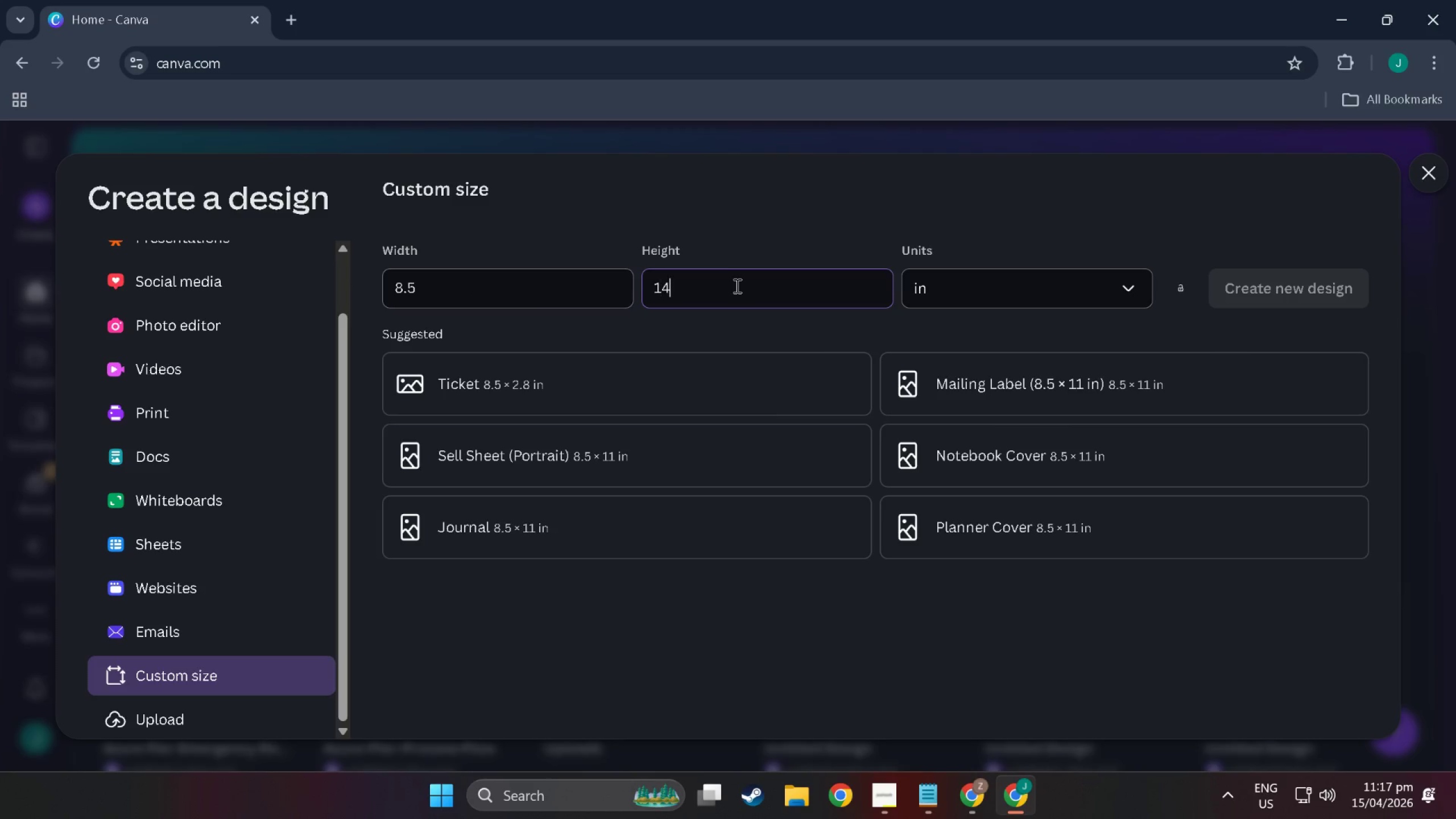 
key(Numpad4)
 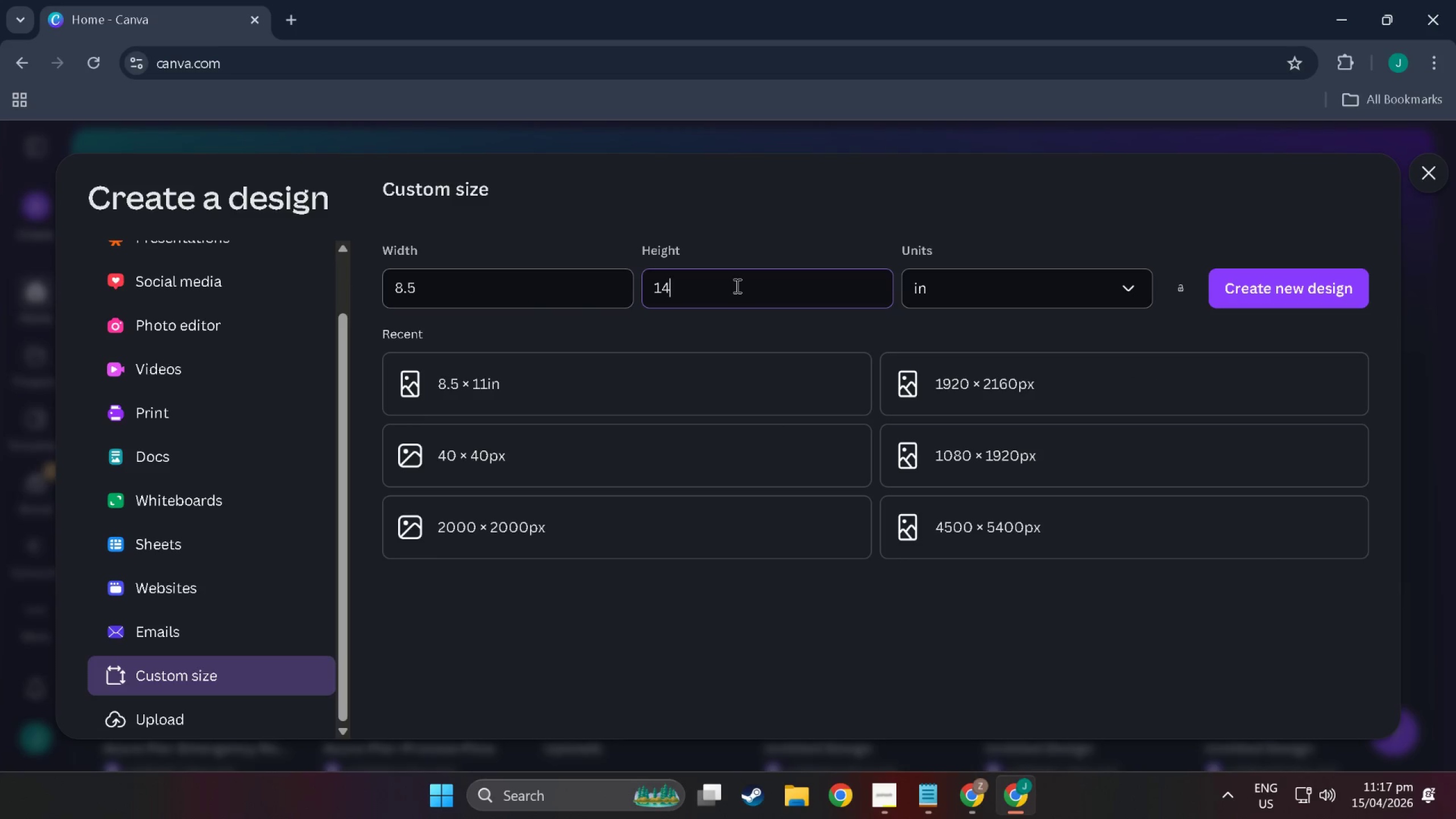 
key(NumpadEnter)
 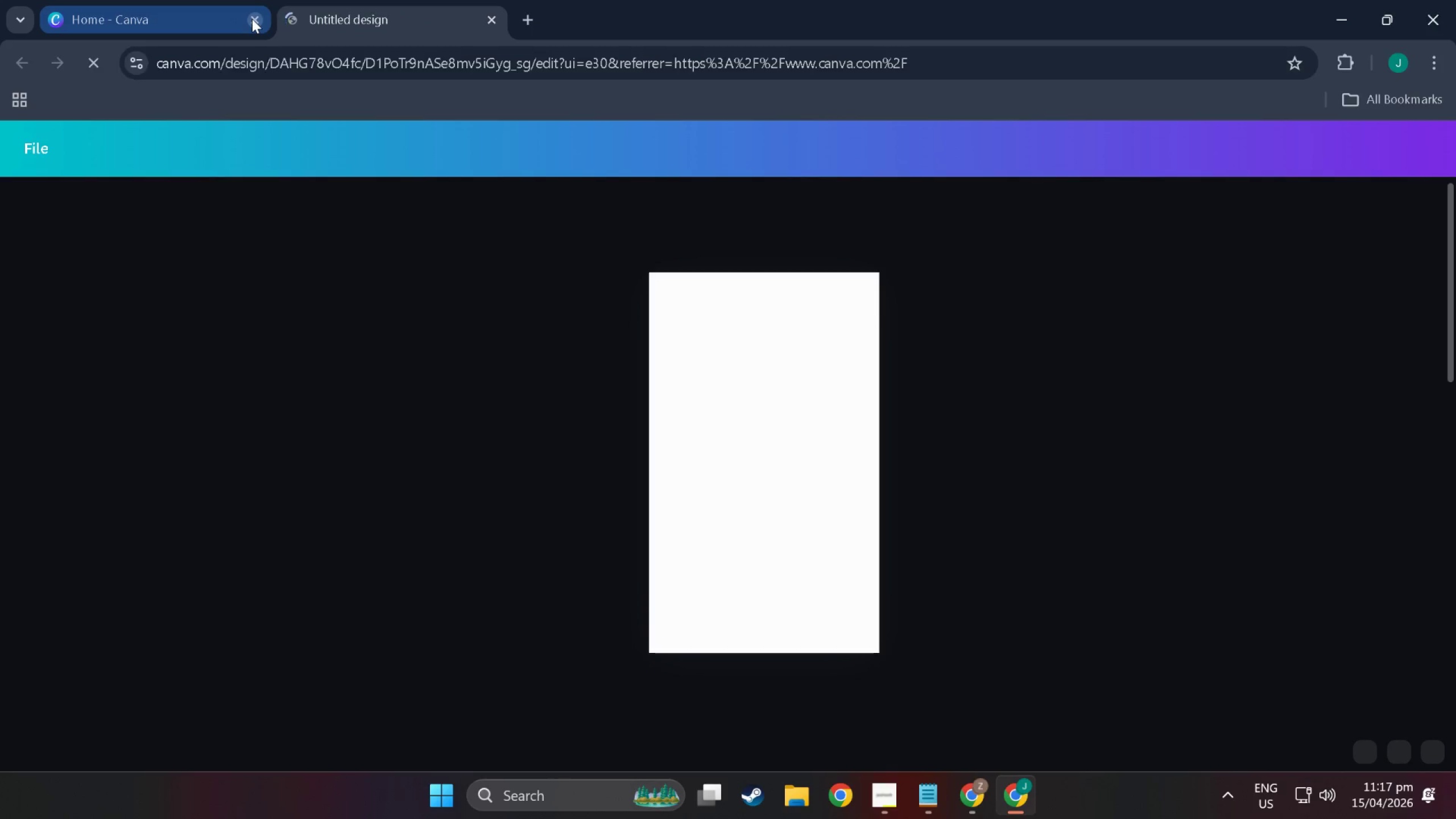 
left_click([252, 19])
 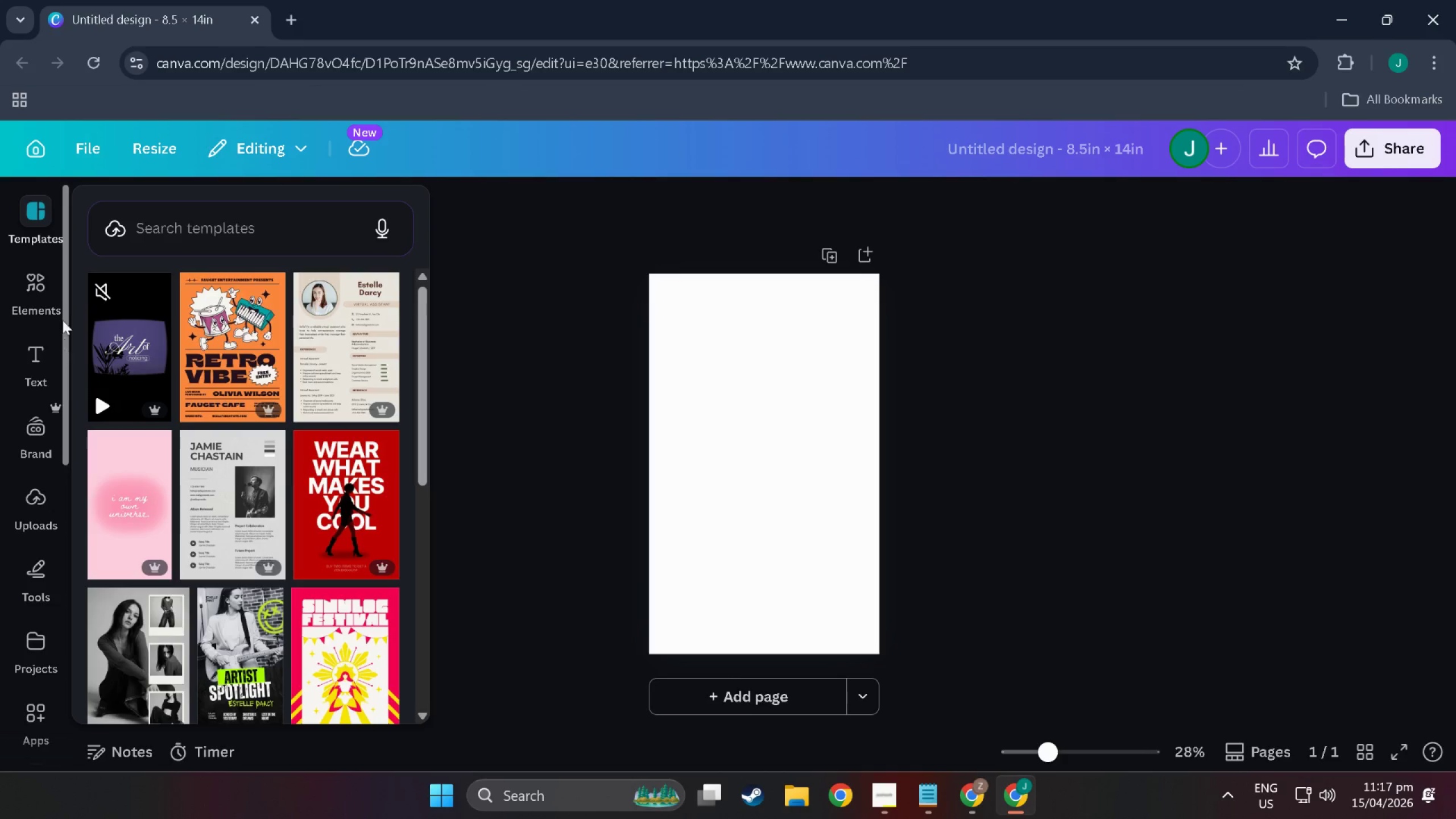 
left_click([296, 10])
 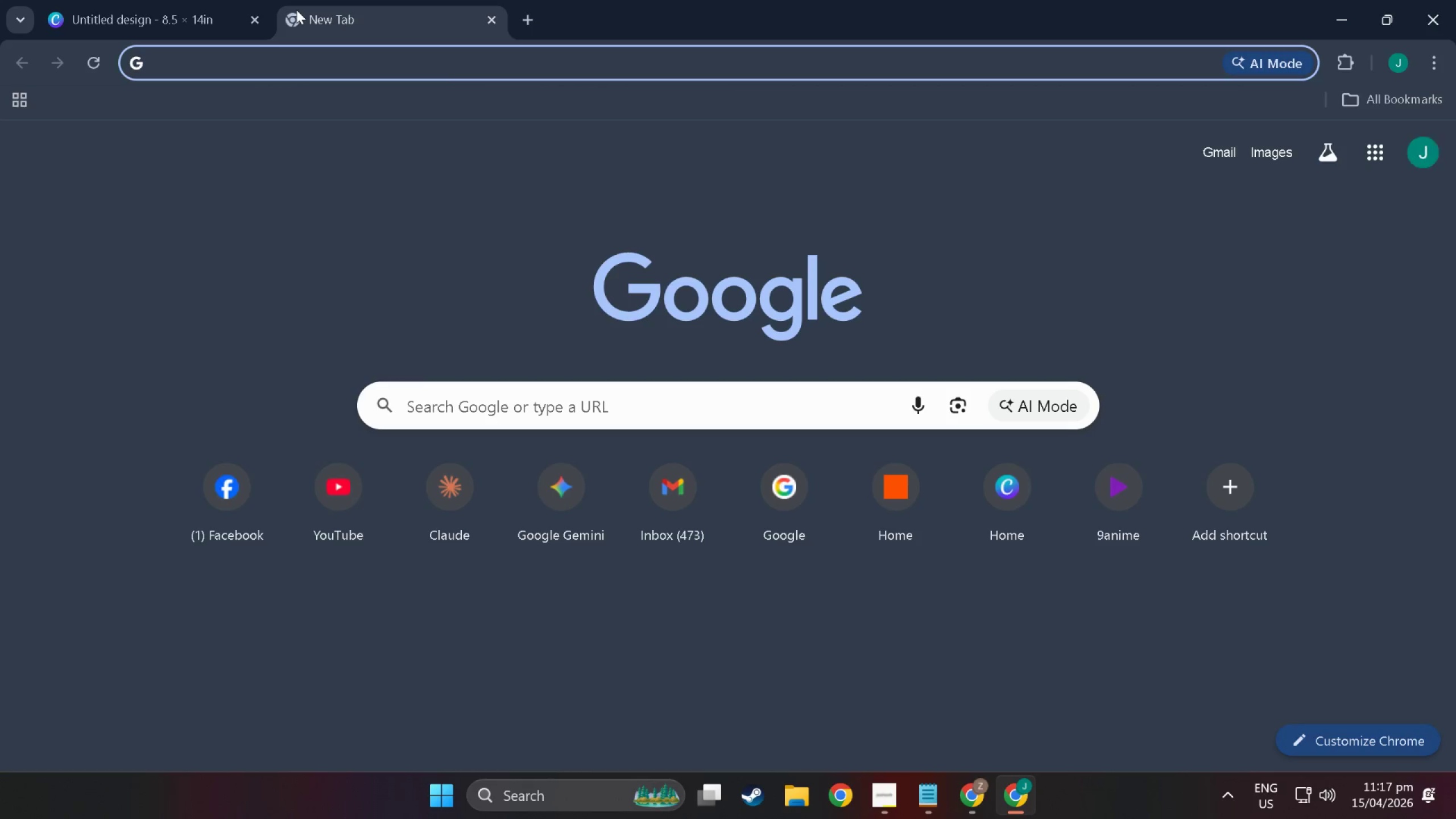 
type(14 )
key(Backspace)
key(Backspace)
key(Backspace)
type(a4 size)
 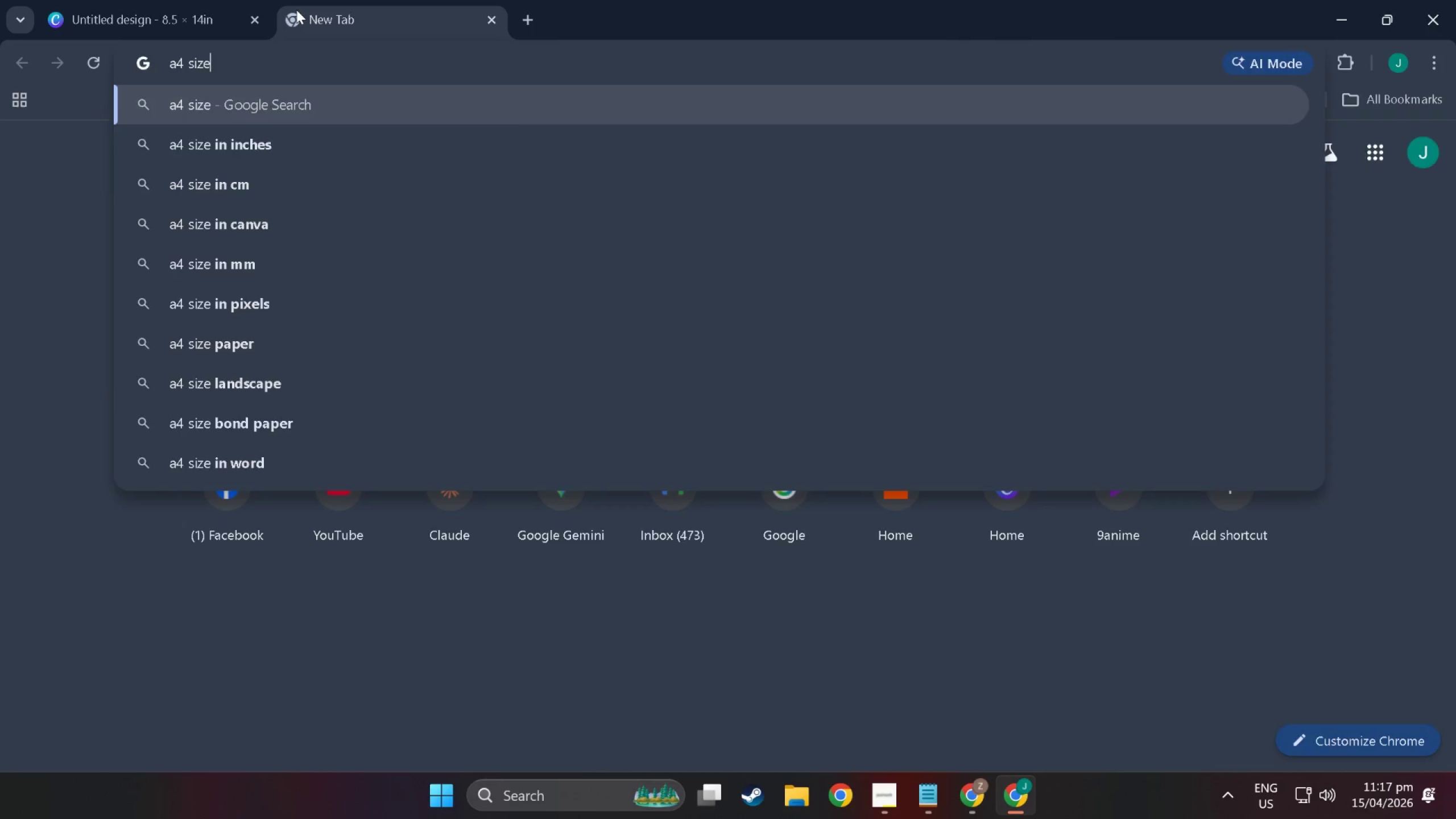 
key(Enter)
 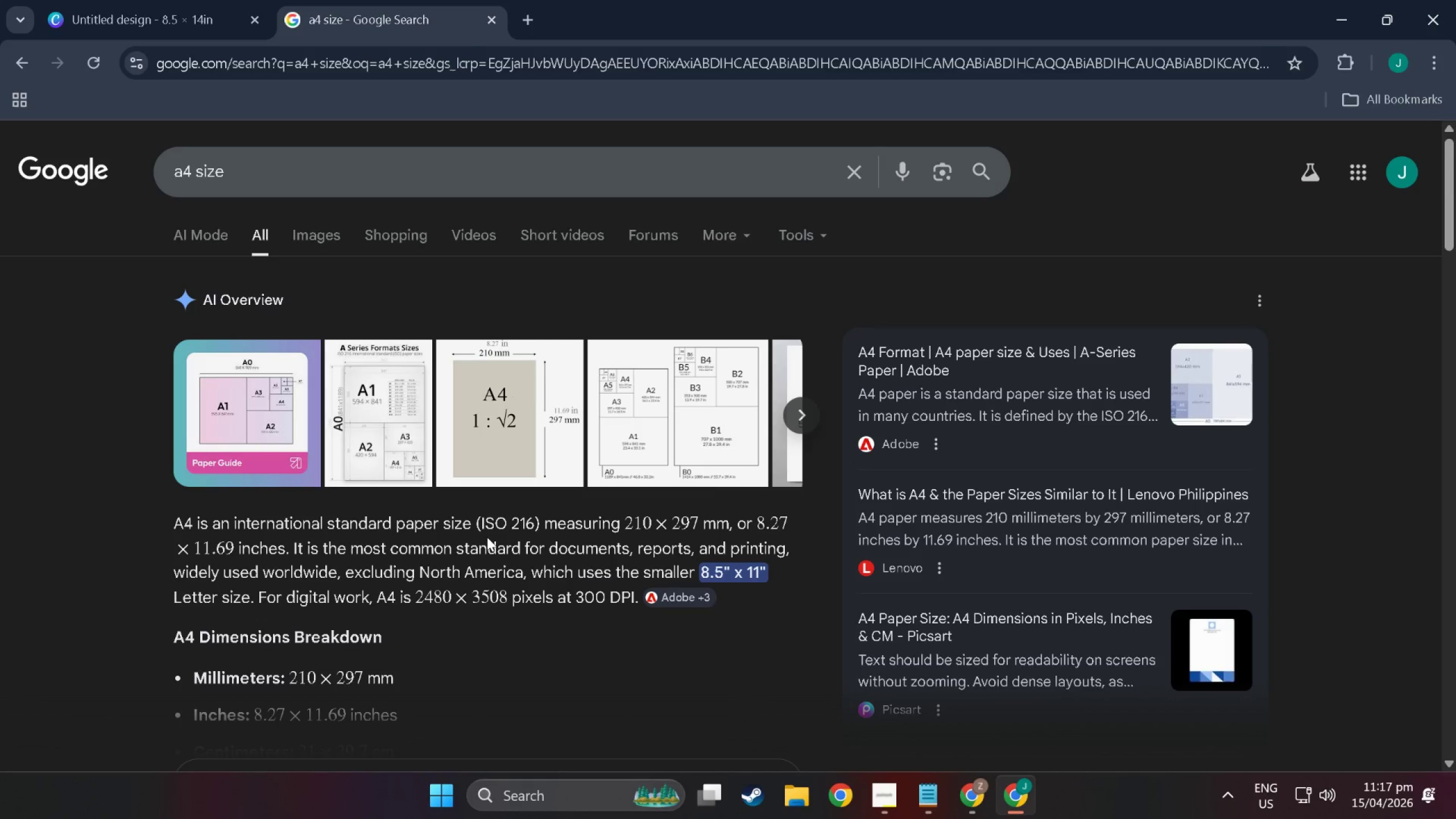 
wait(18.36)
 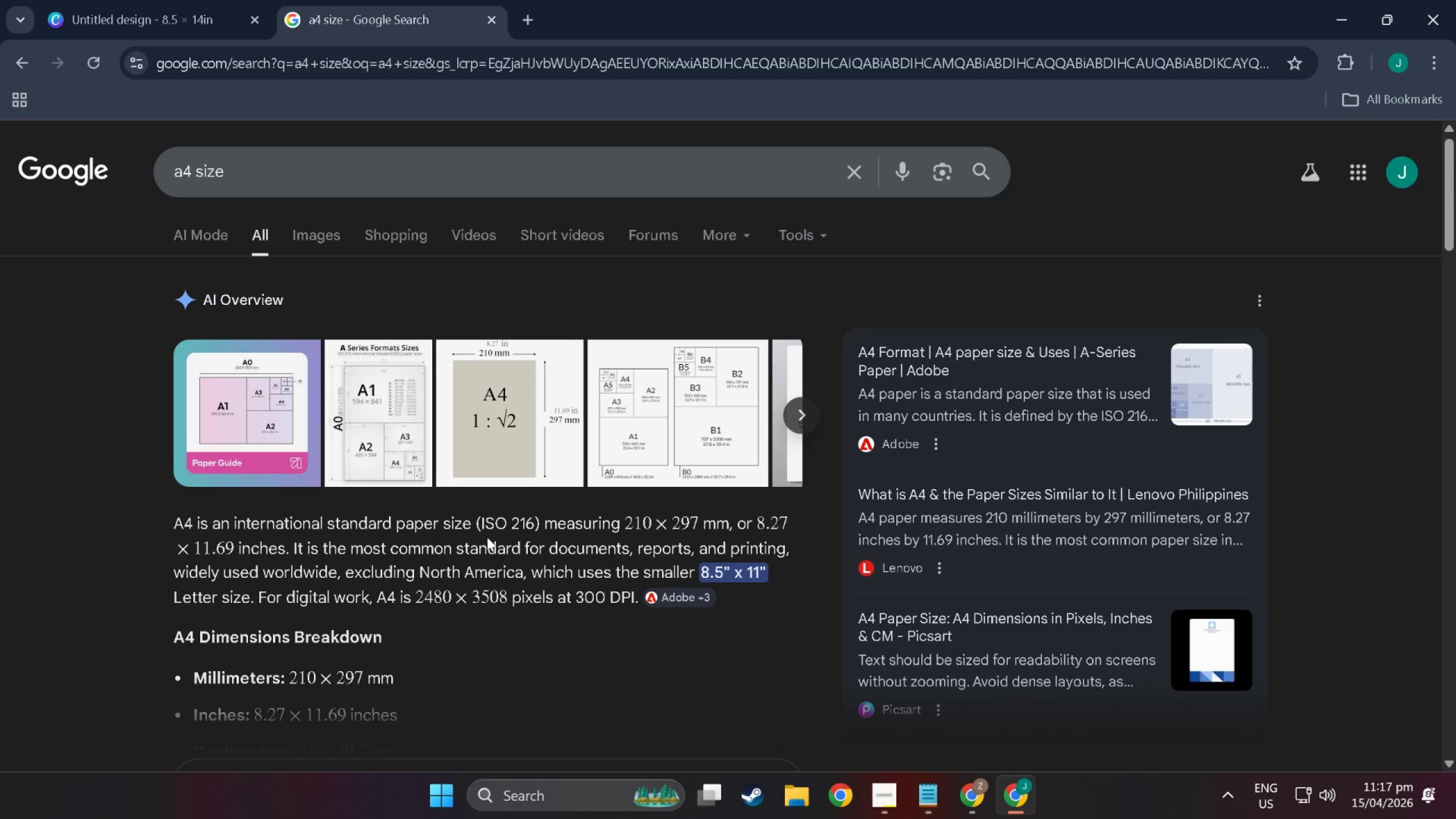 
left_click([187, 0])
 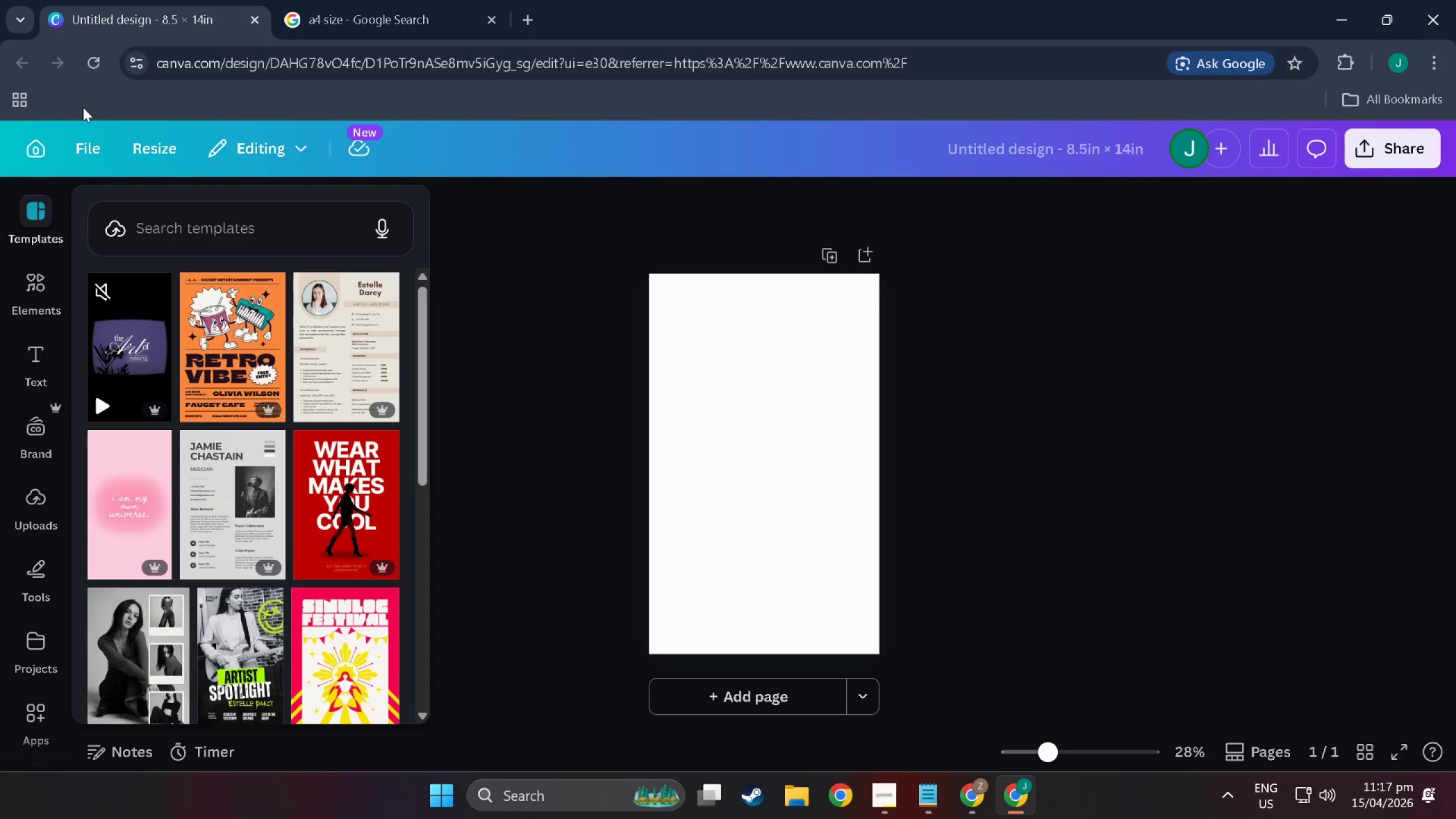 
left_click([135, 140])
 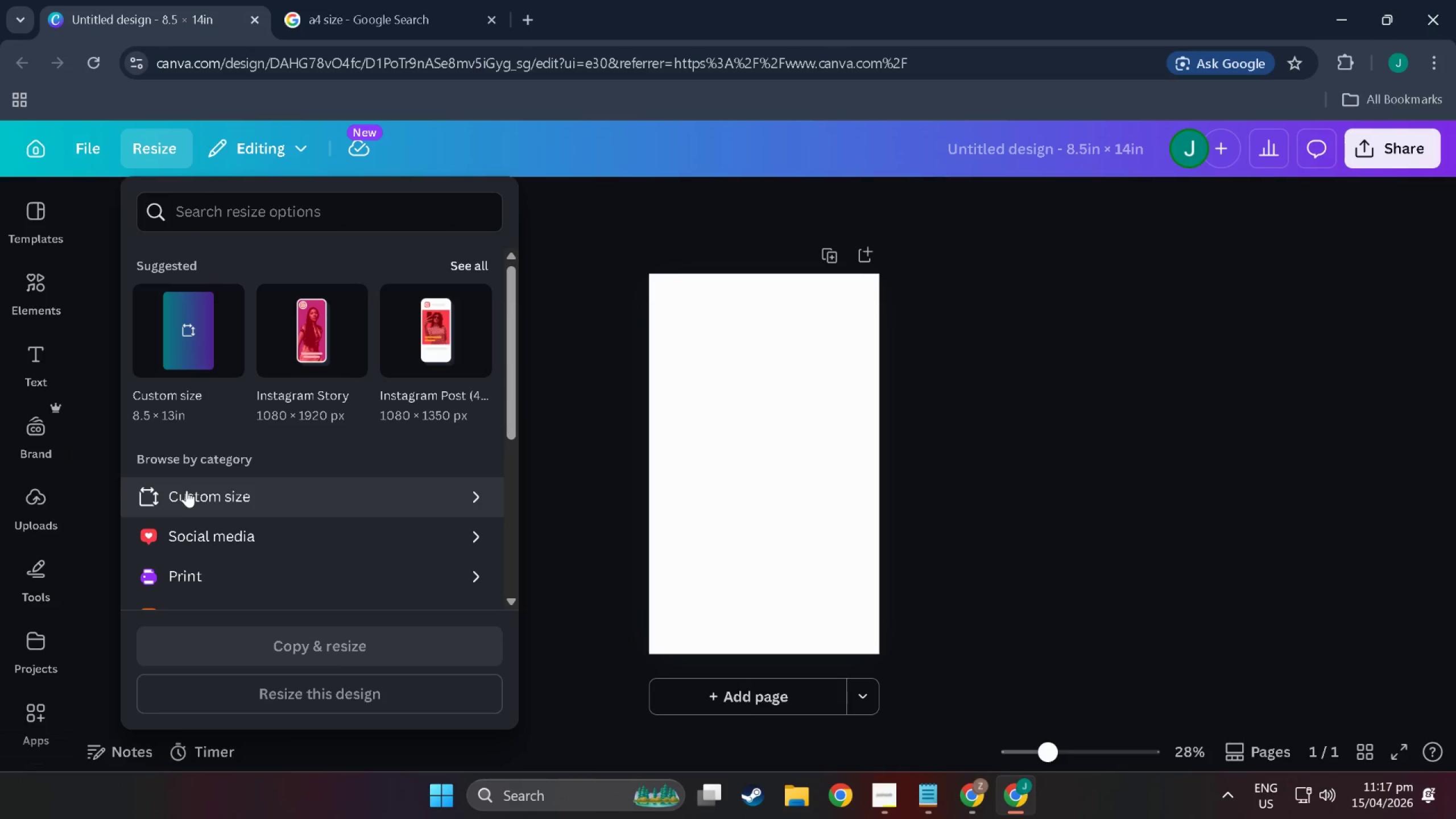 
left_click([189, 494])
 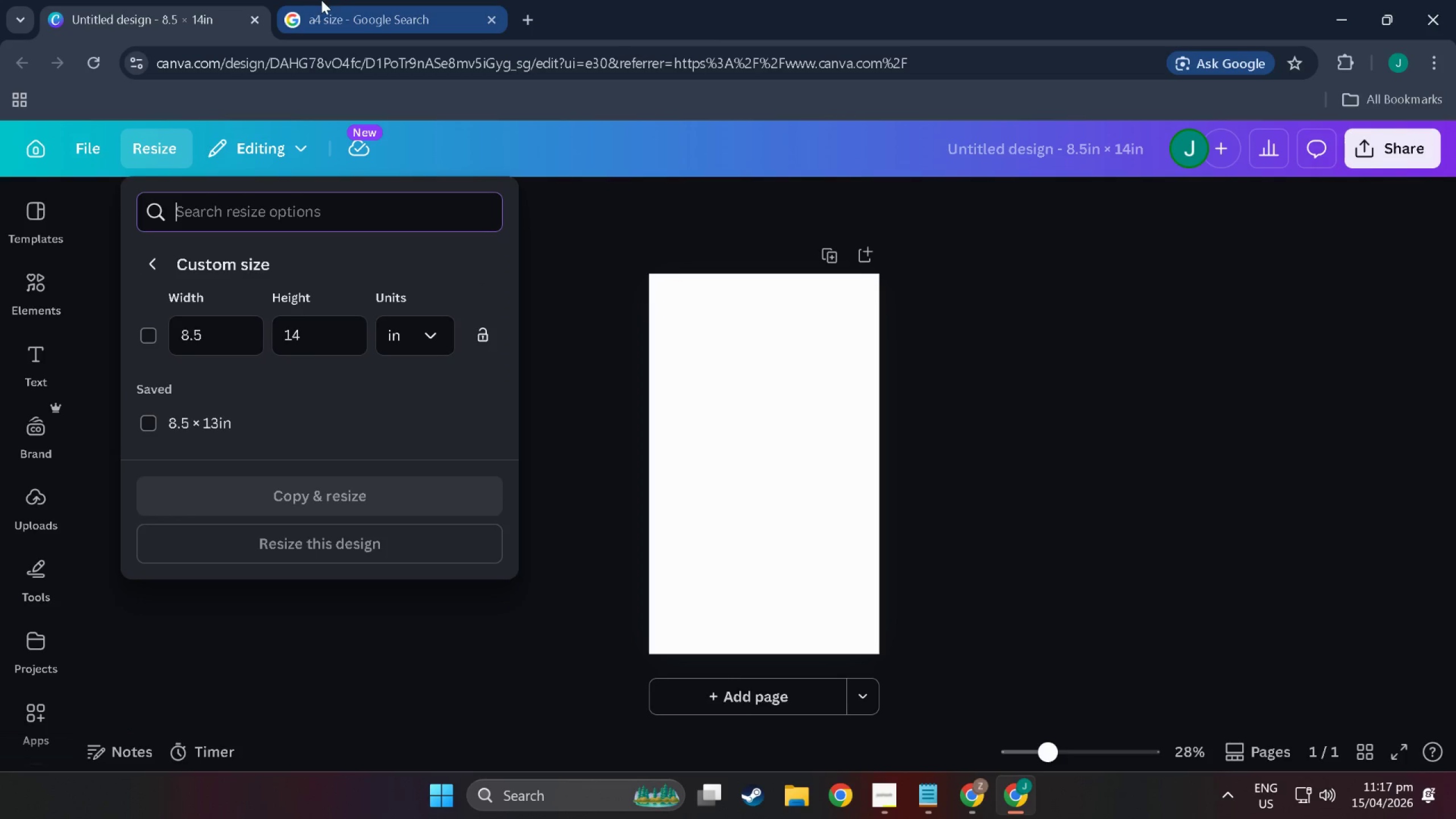 
left_click([336, 0])
 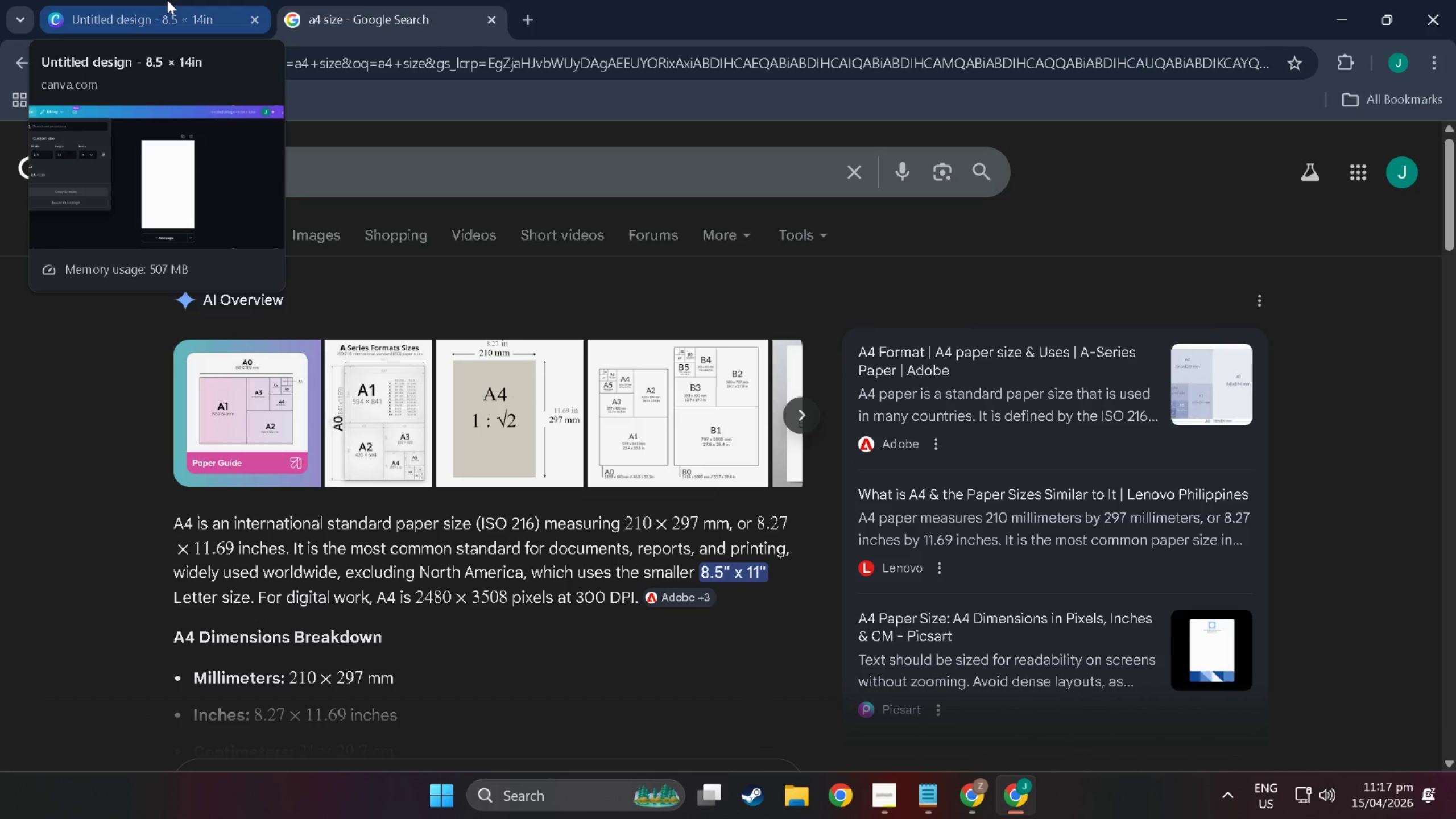 
left_click([167, 0])
 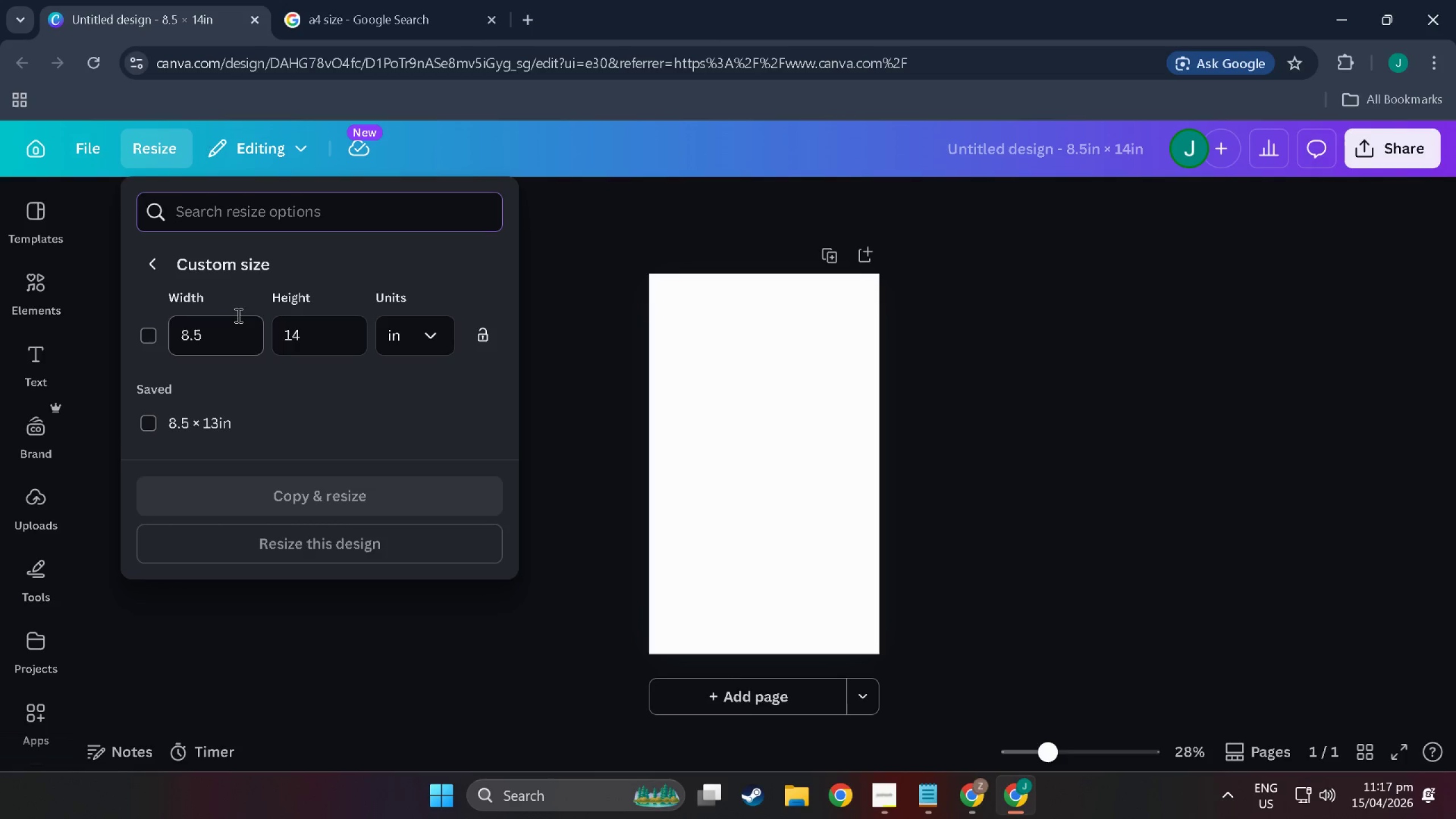 
left_click([231, 326])
 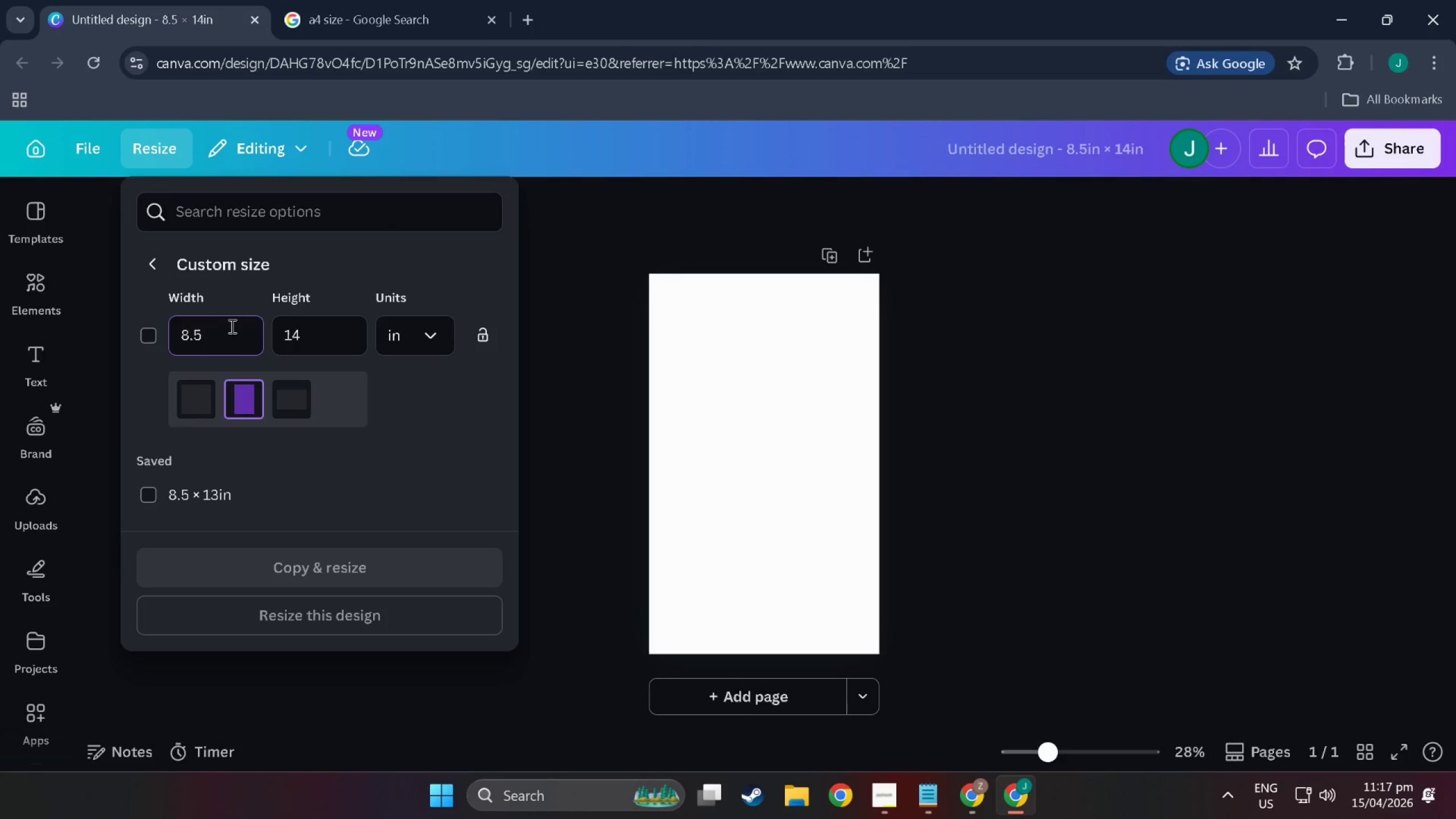 
key(Backspace)
type(27)
 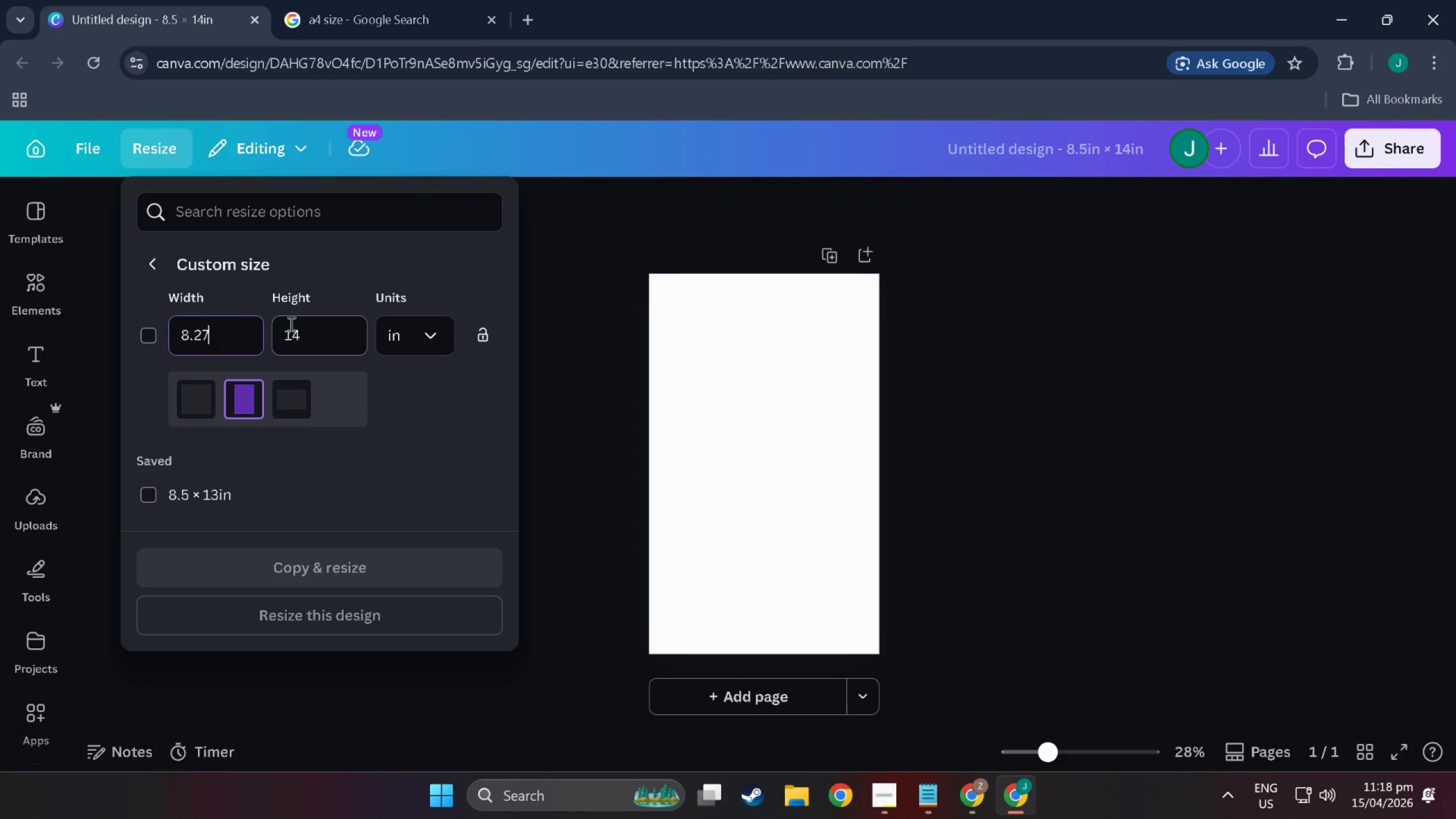 
left_click([320, 333])
 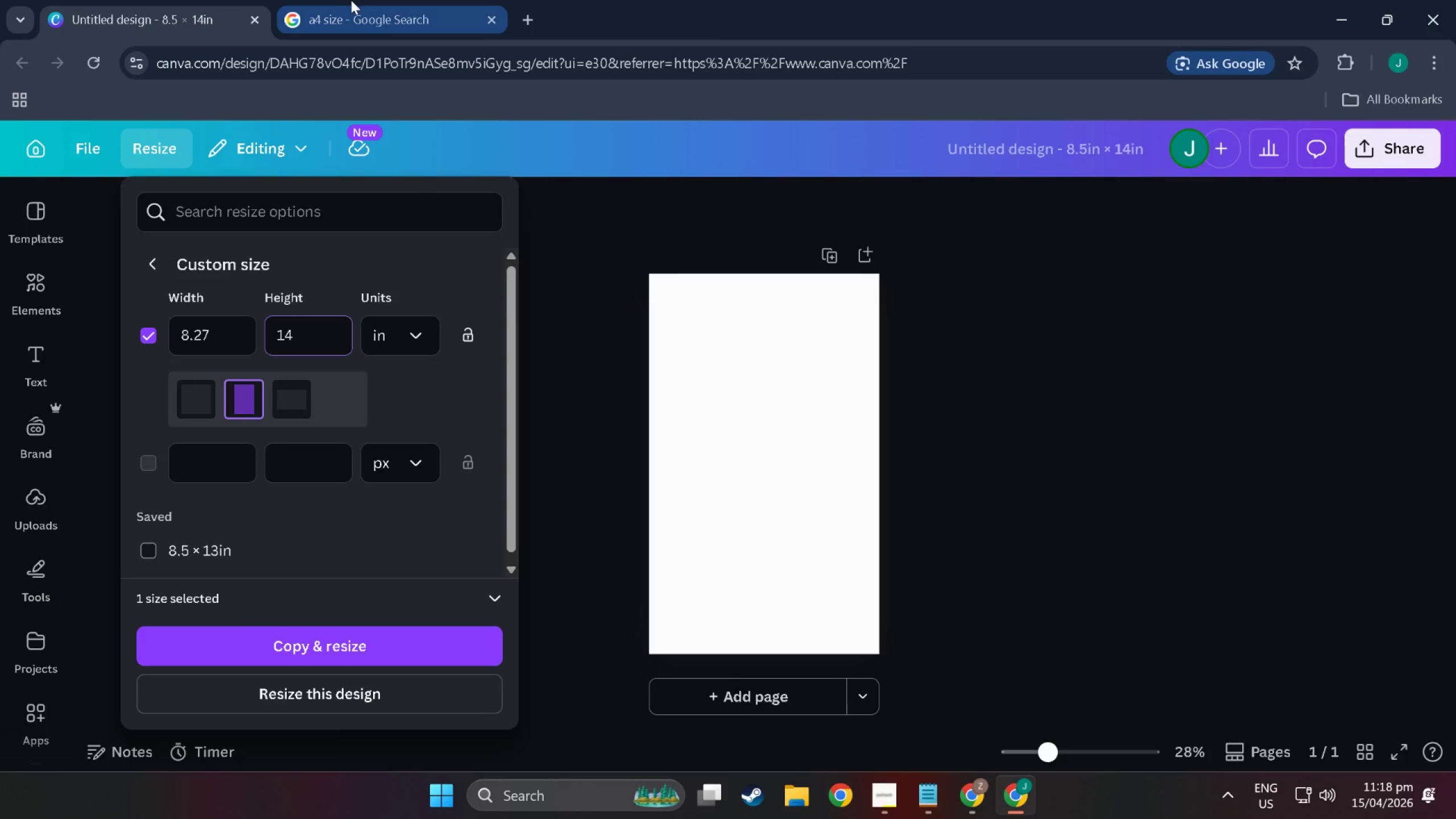 
left_click([341, 0])
 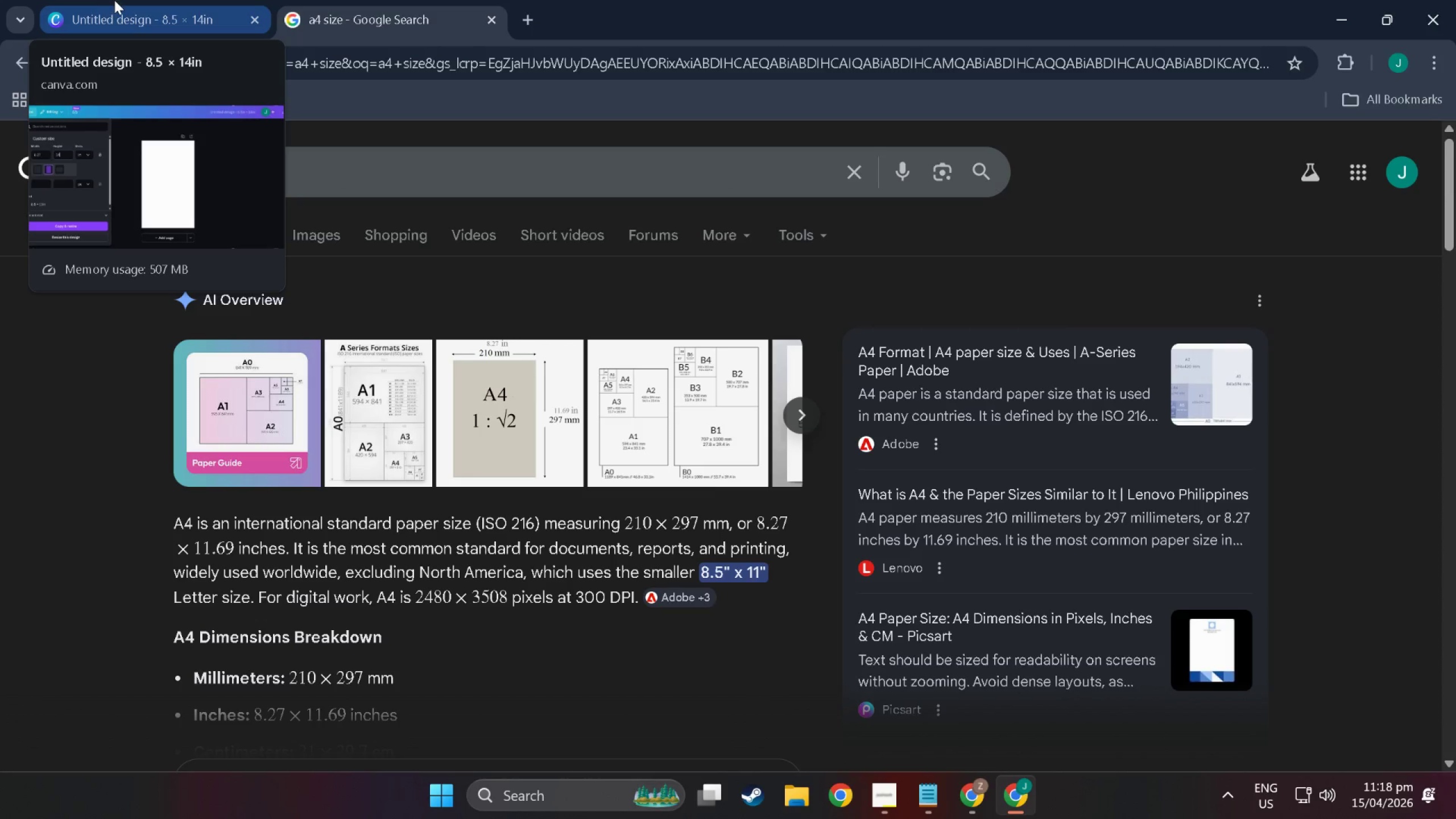 
left_click([114, 0])
 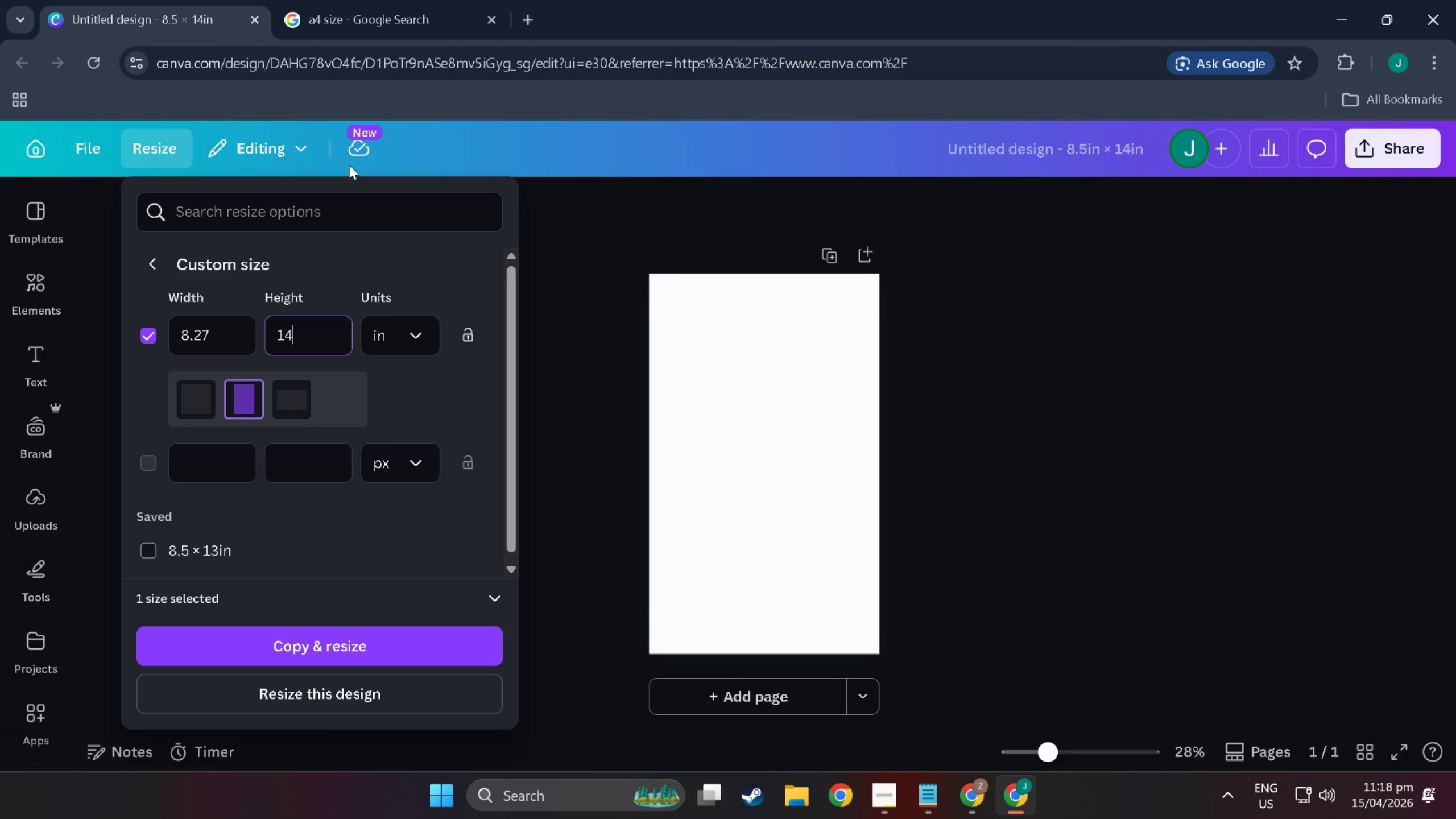 
key(Backspace)
type(1.69999)
key(Backspace)
key(Backspace)
key(Backspace)
 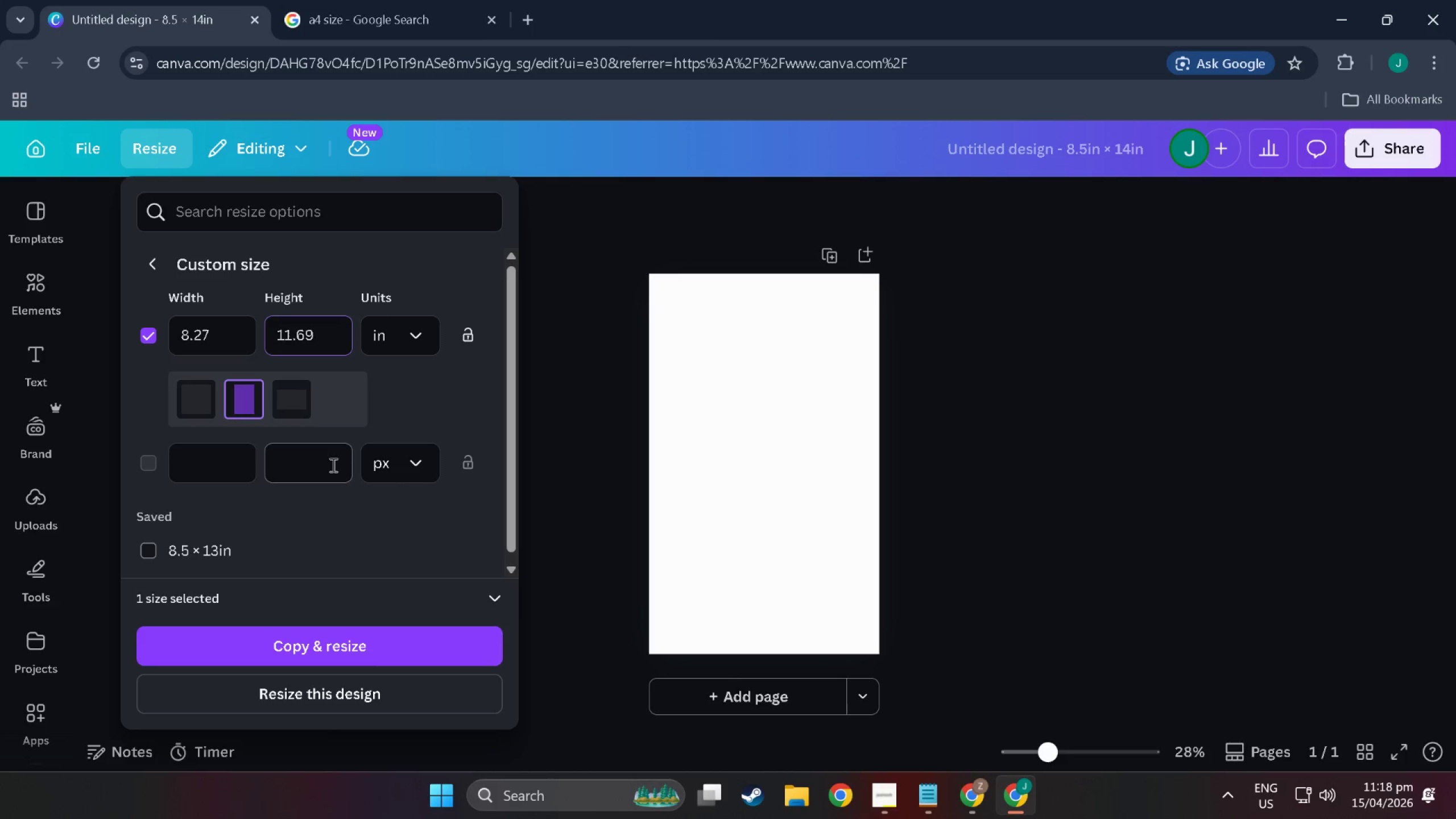 
left_click([358, 687])
 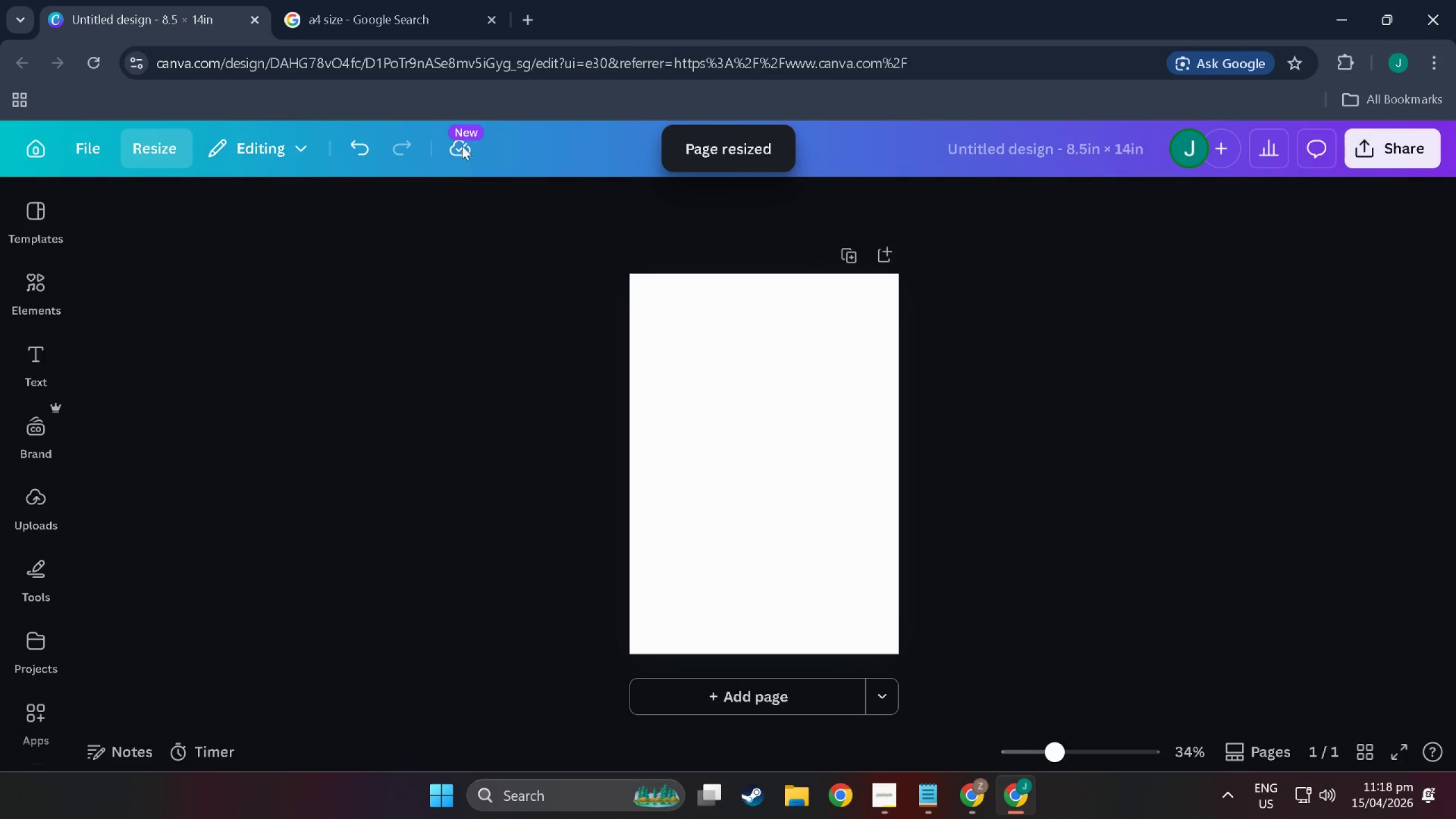 
wait(7.88)
 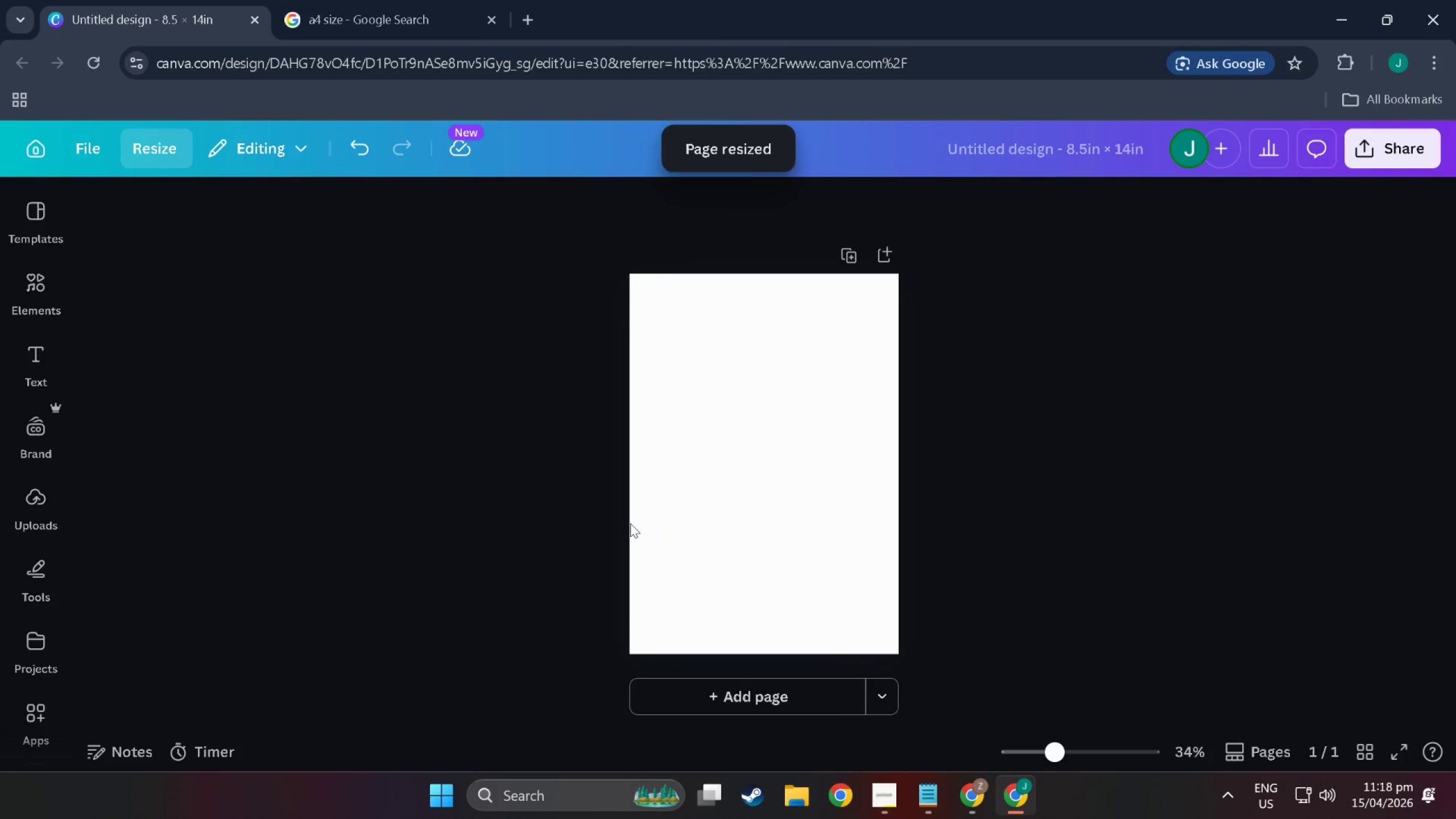 
left_click([496, 20])
 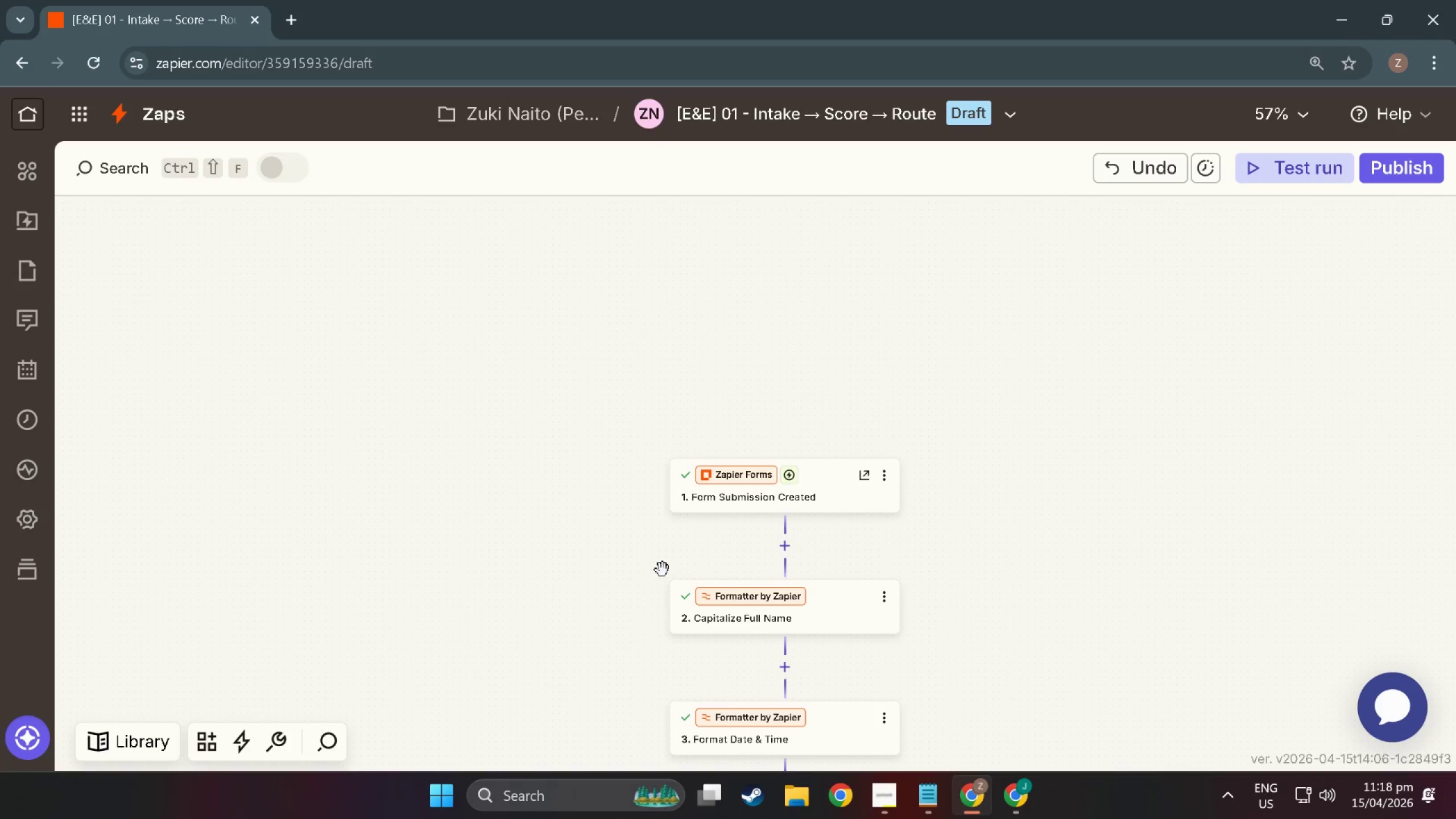 
left_click([825, 485])
 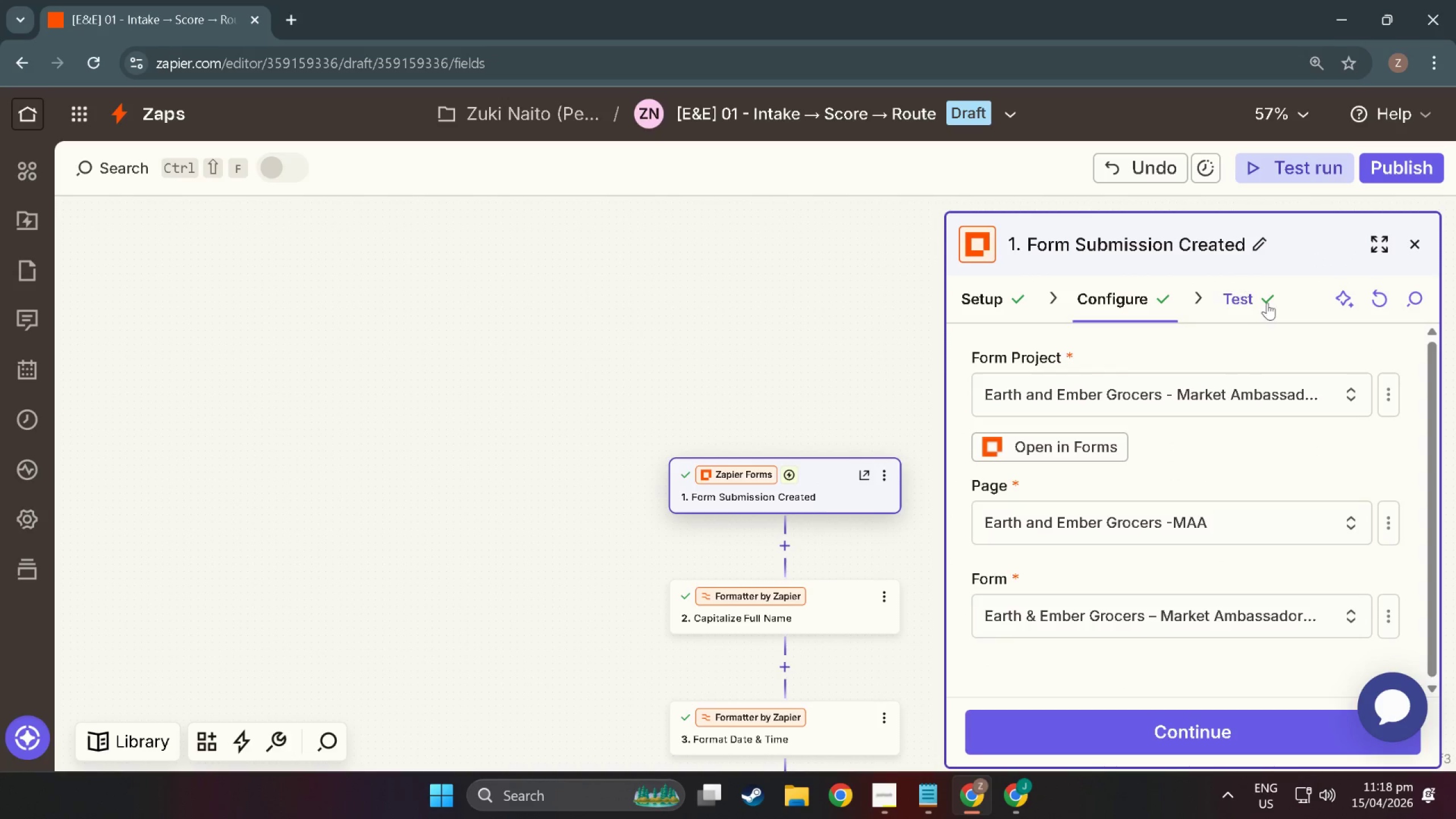 
left_click([1373, 245])
 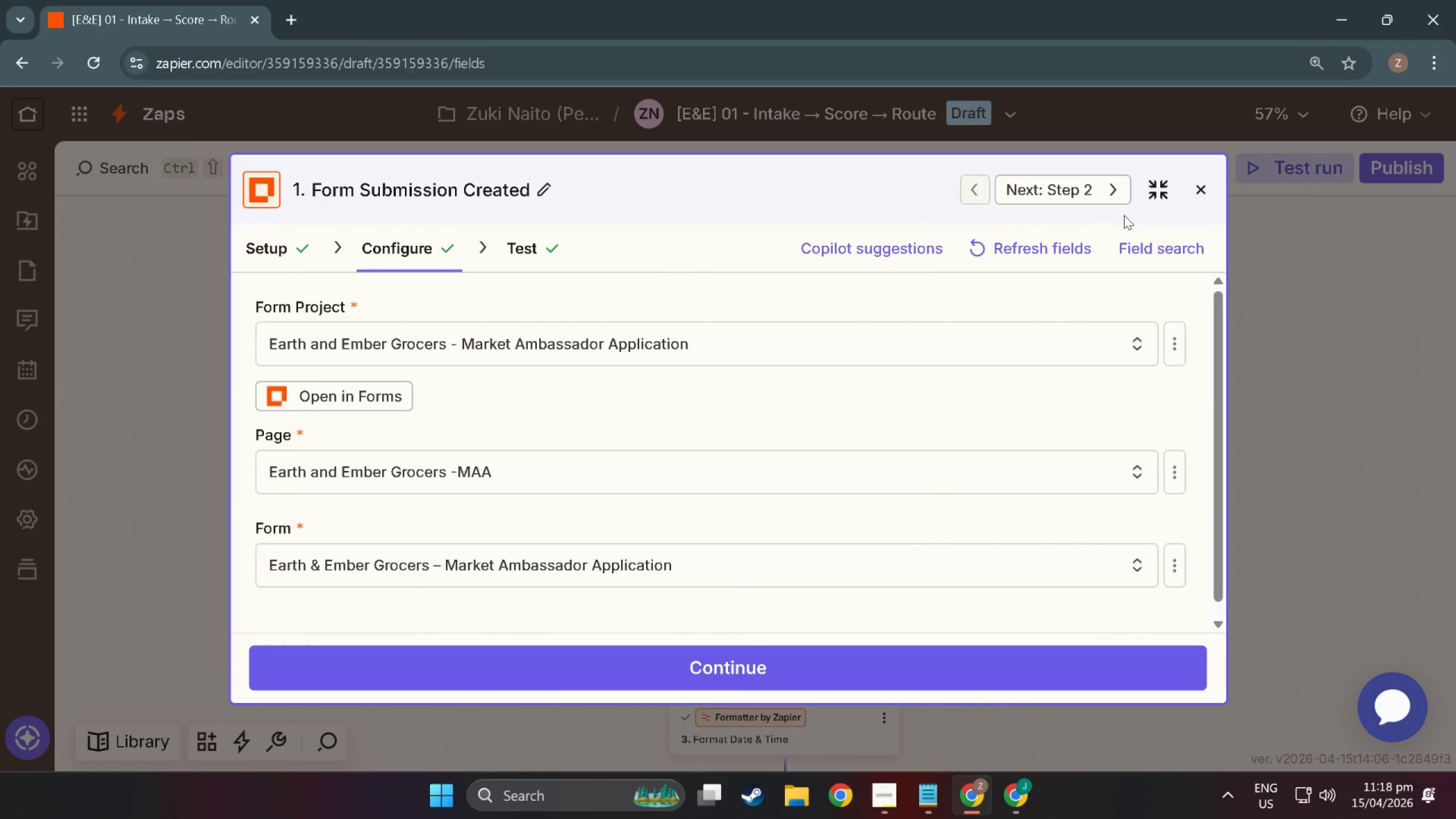 
scroll: coordinate [619, 444], scroll_direction: down, amount: 3.0
 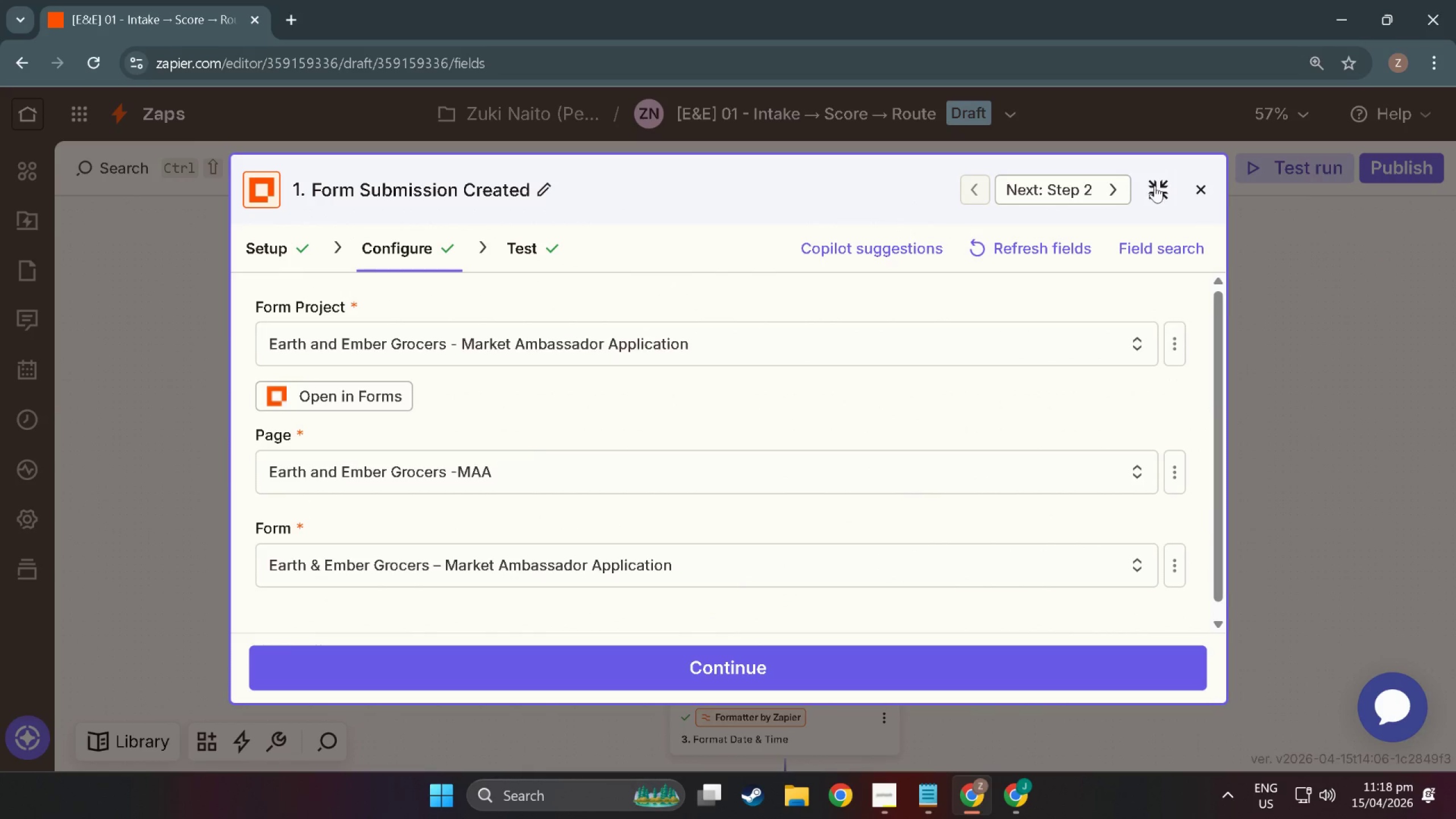 
left_click([1158, 188])
 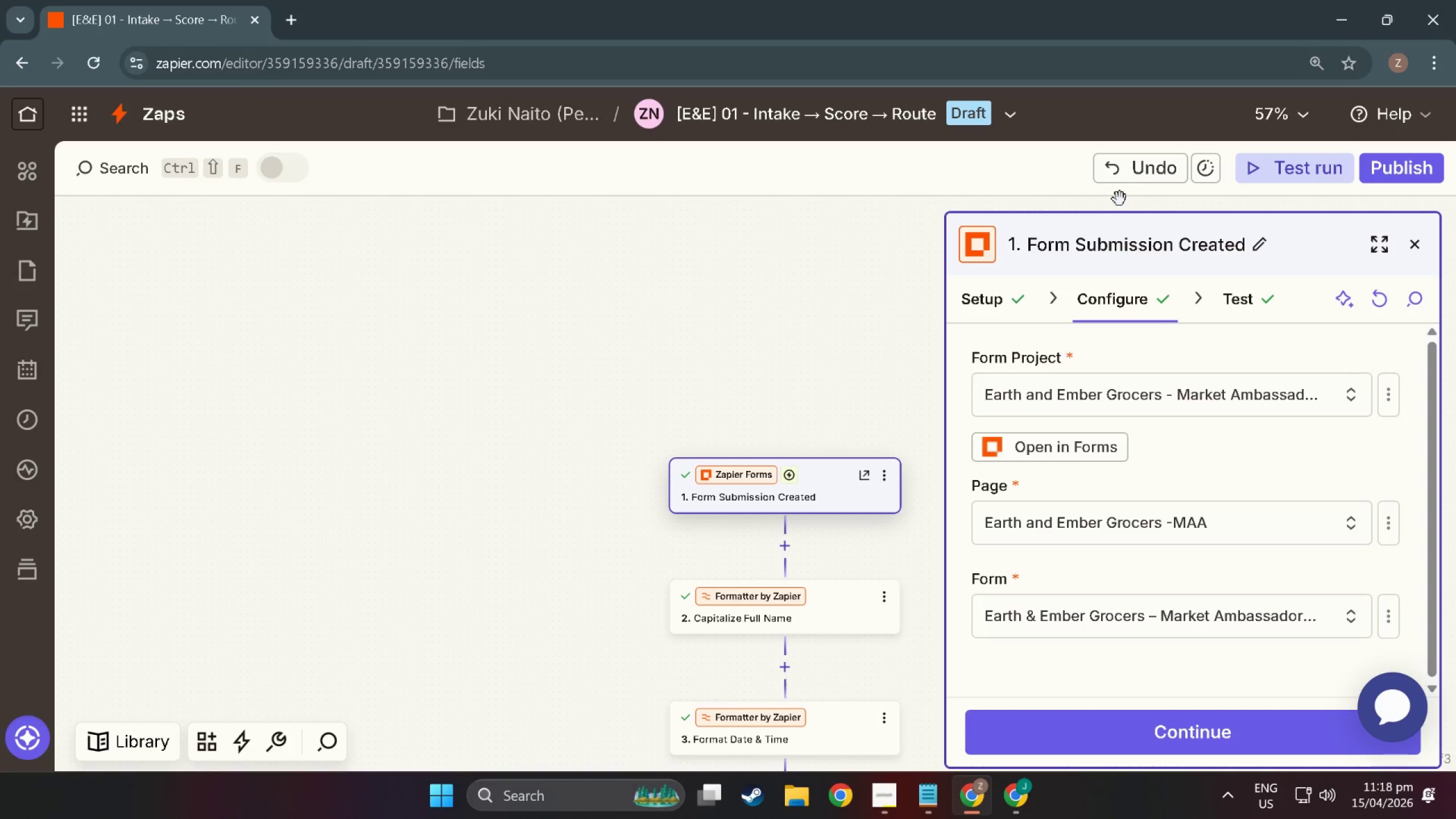 
key(Meta+Shift+MetaLeft)
 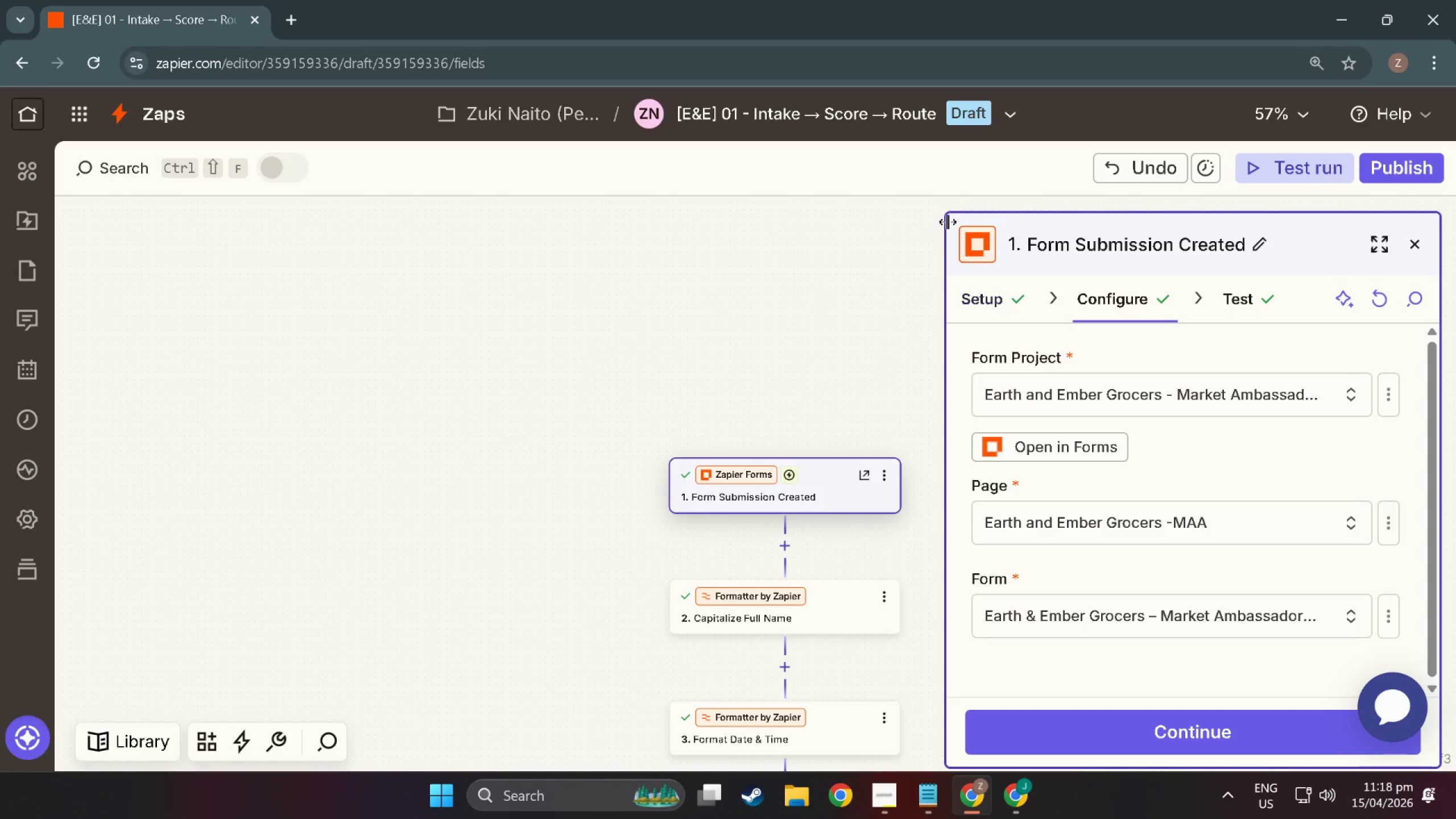 
key(Shift+ShiftLeft)
 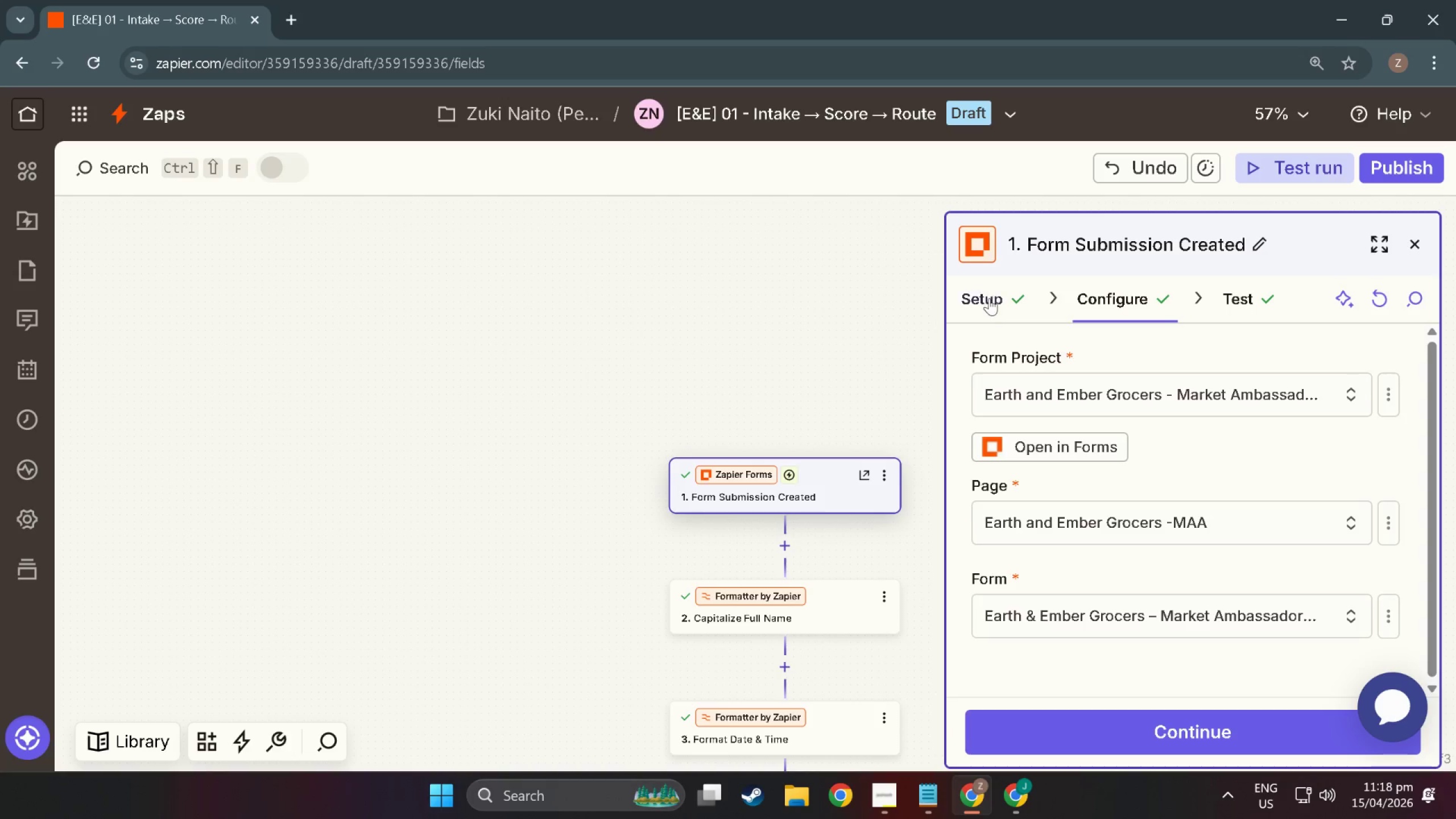 
key(Meta+Shift+S)
 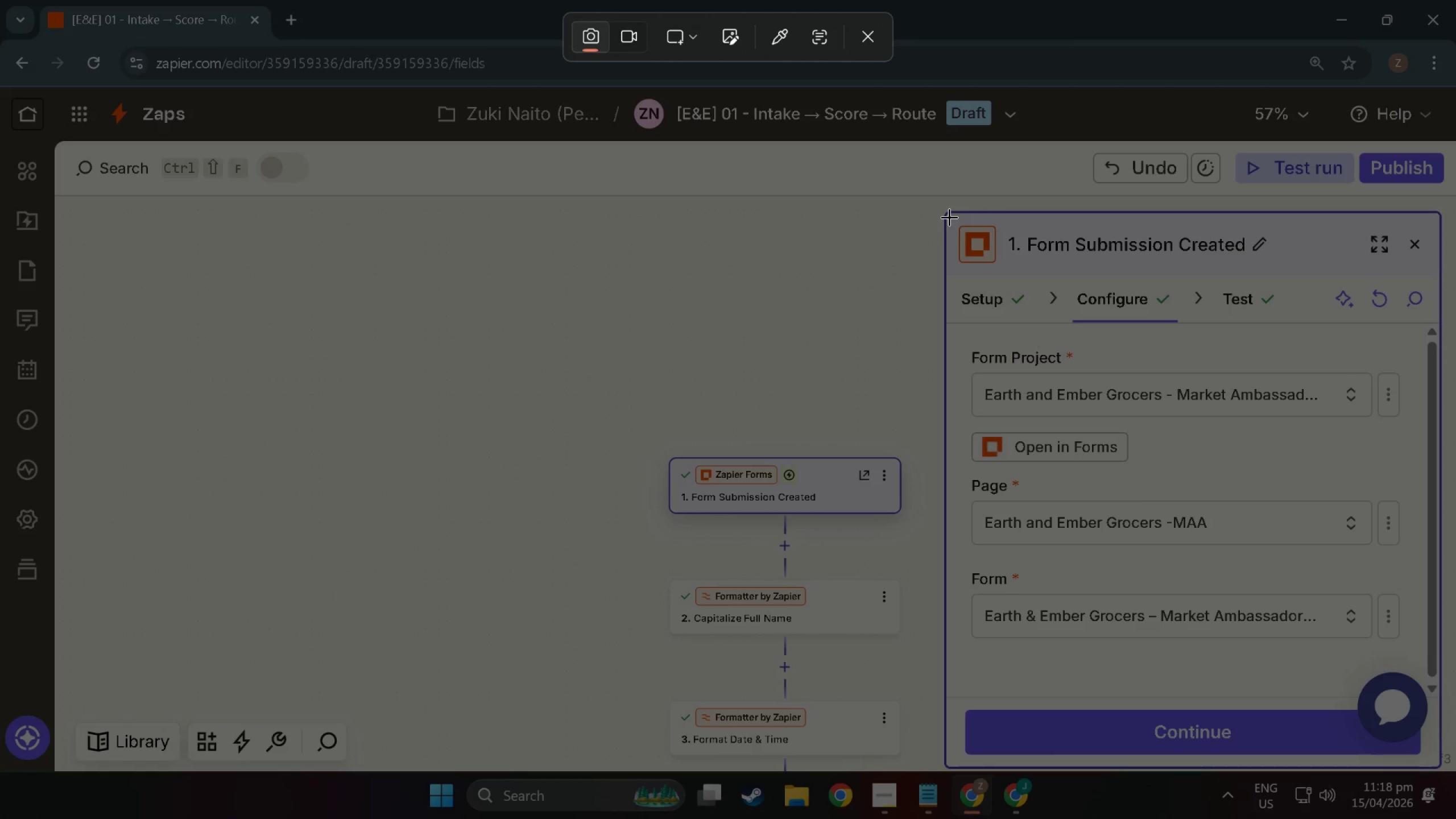 
left_click_drag(start_coordinate=[946, 210], to_coordinate=[1424, 657])
 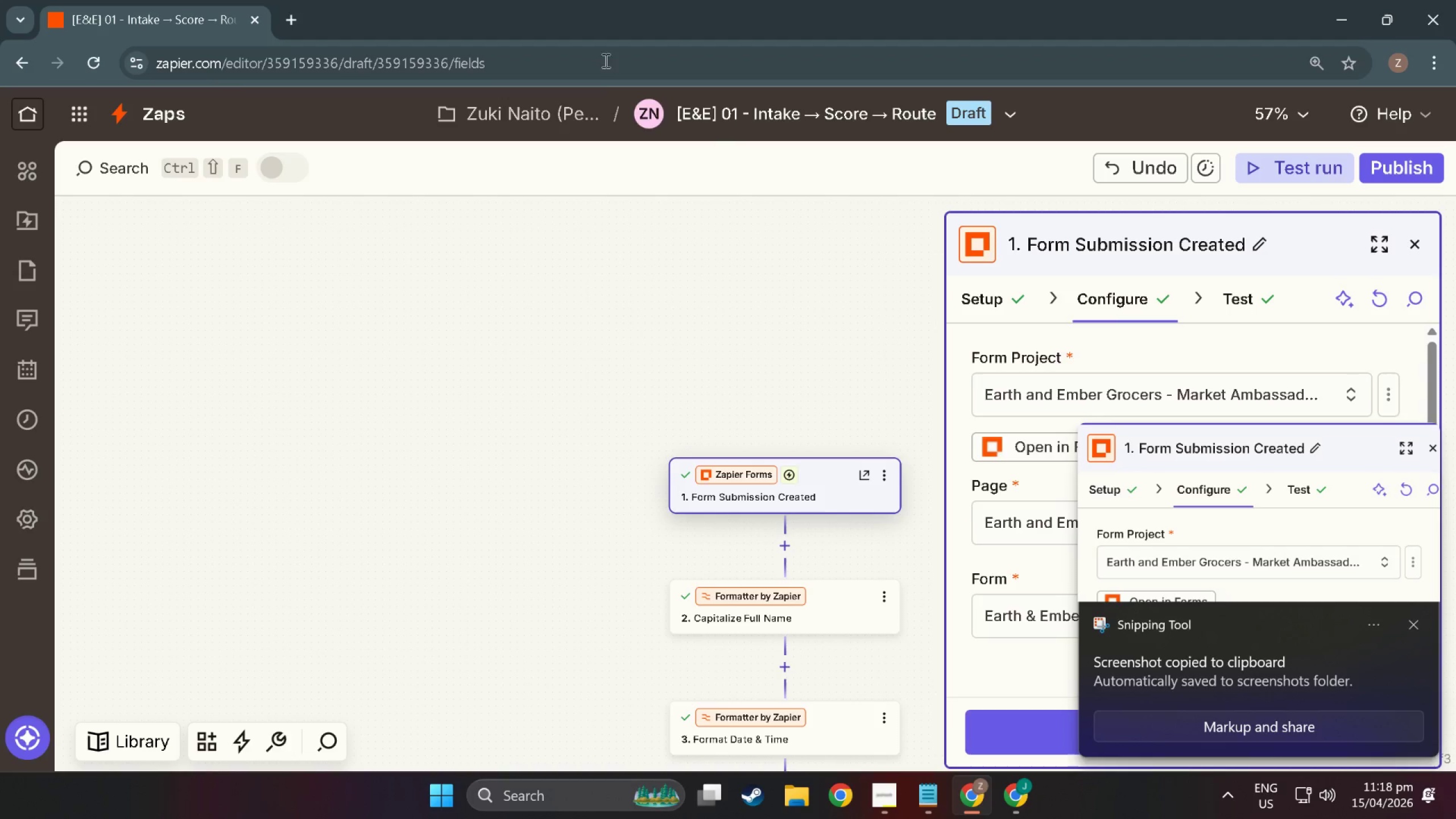 
key(Alt+Tab)
 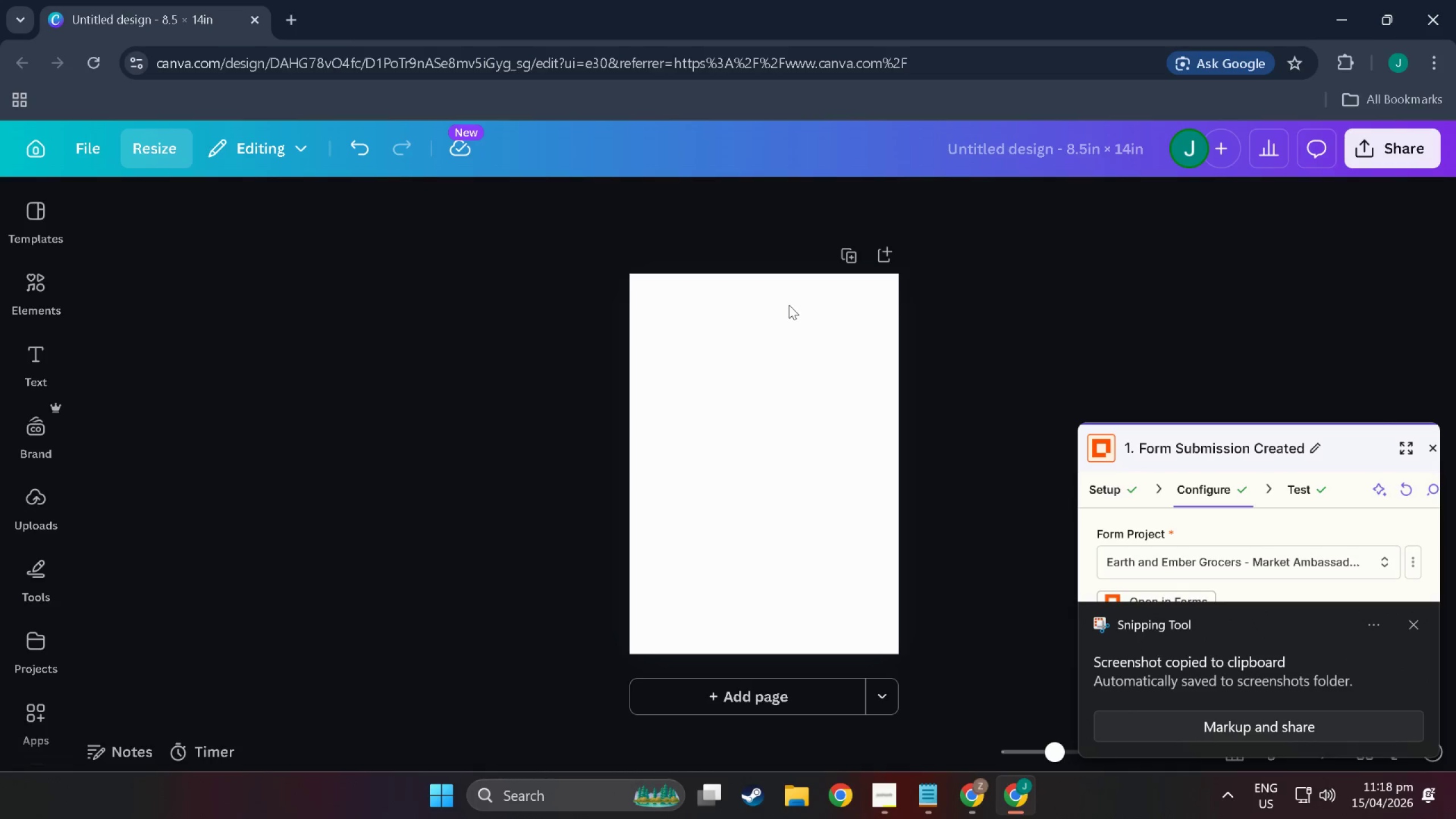 
left_click([774, 392])
 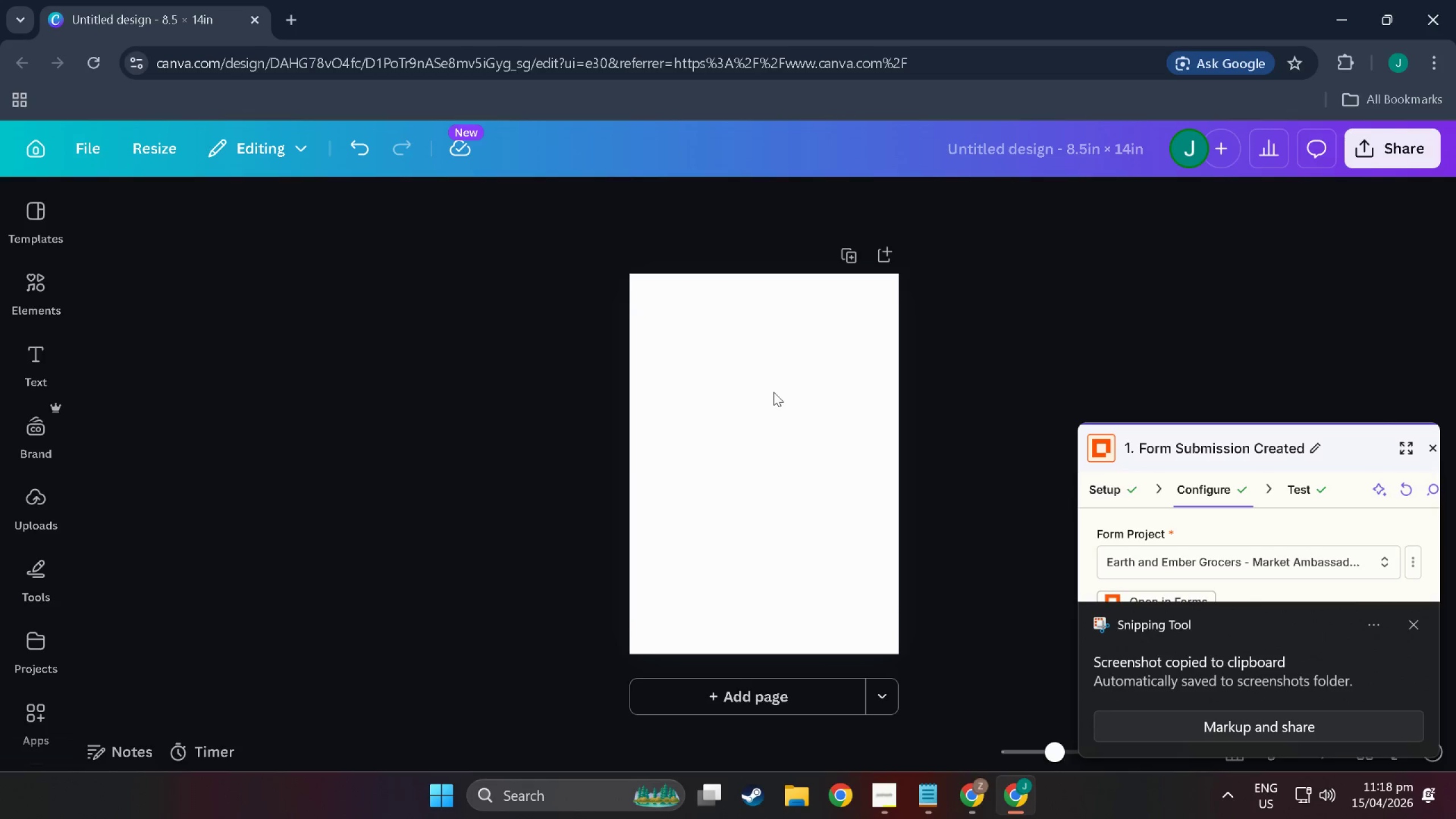 
key(Control+V)
 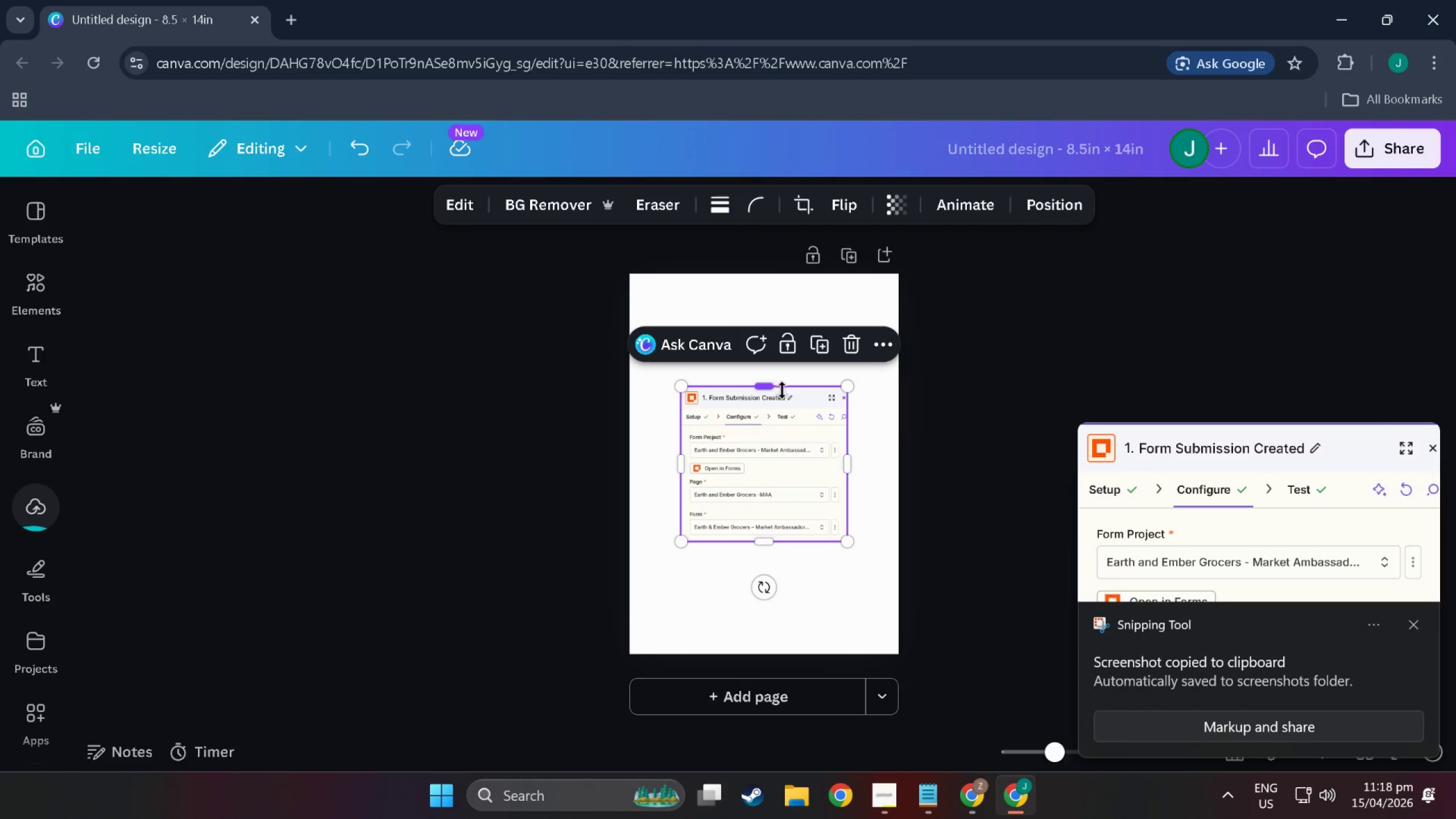 
hold_key(key=ControlLeft, duration=0.42)
scroll: coordinate [788, 522], scroll_direction: up, amount: 9.0
 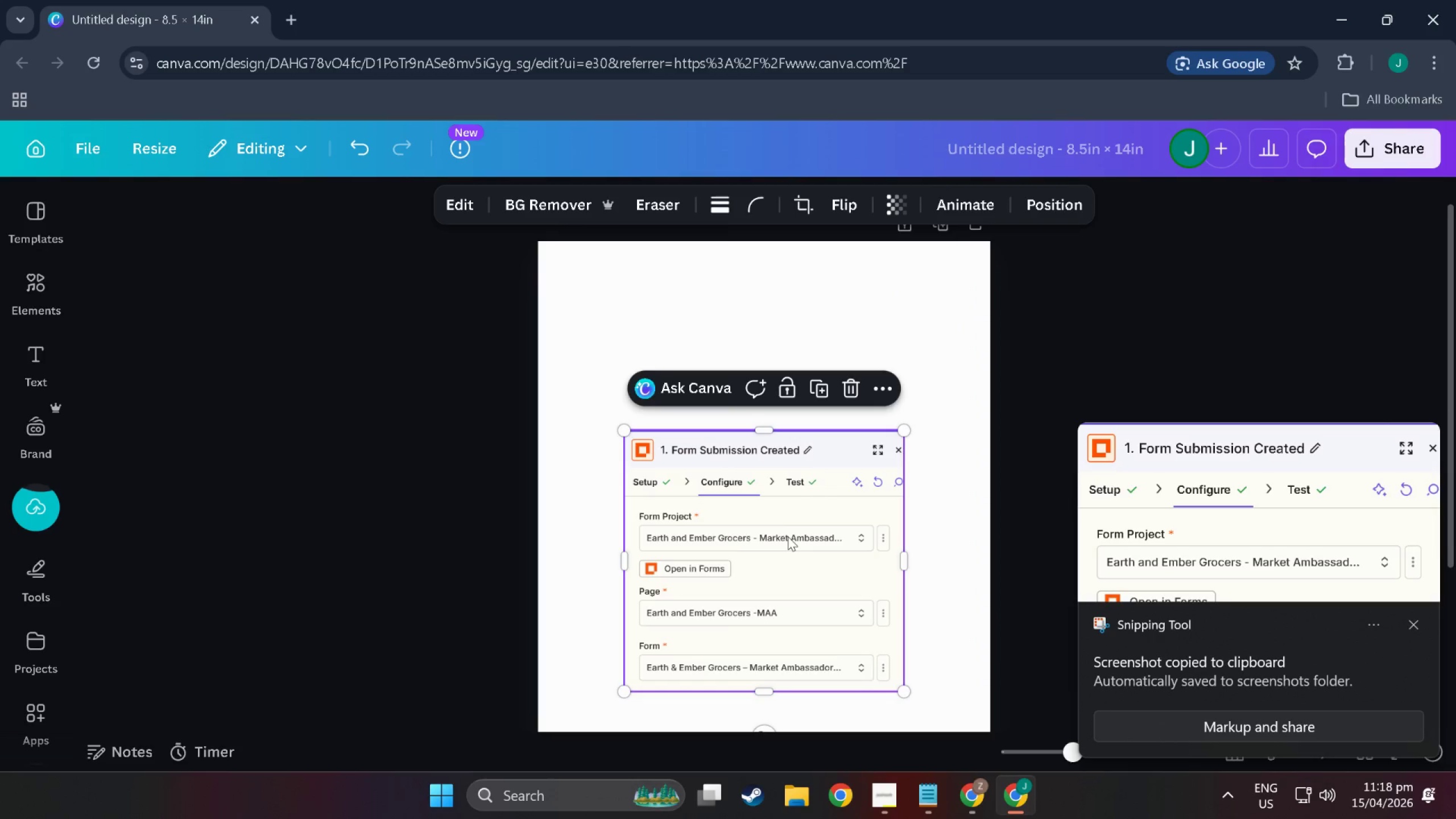 
hold_key(key=ControlLeft, duration=0.58)
scroll: coordinate [788, 536], scroll_direction: up, amount: 2.0
 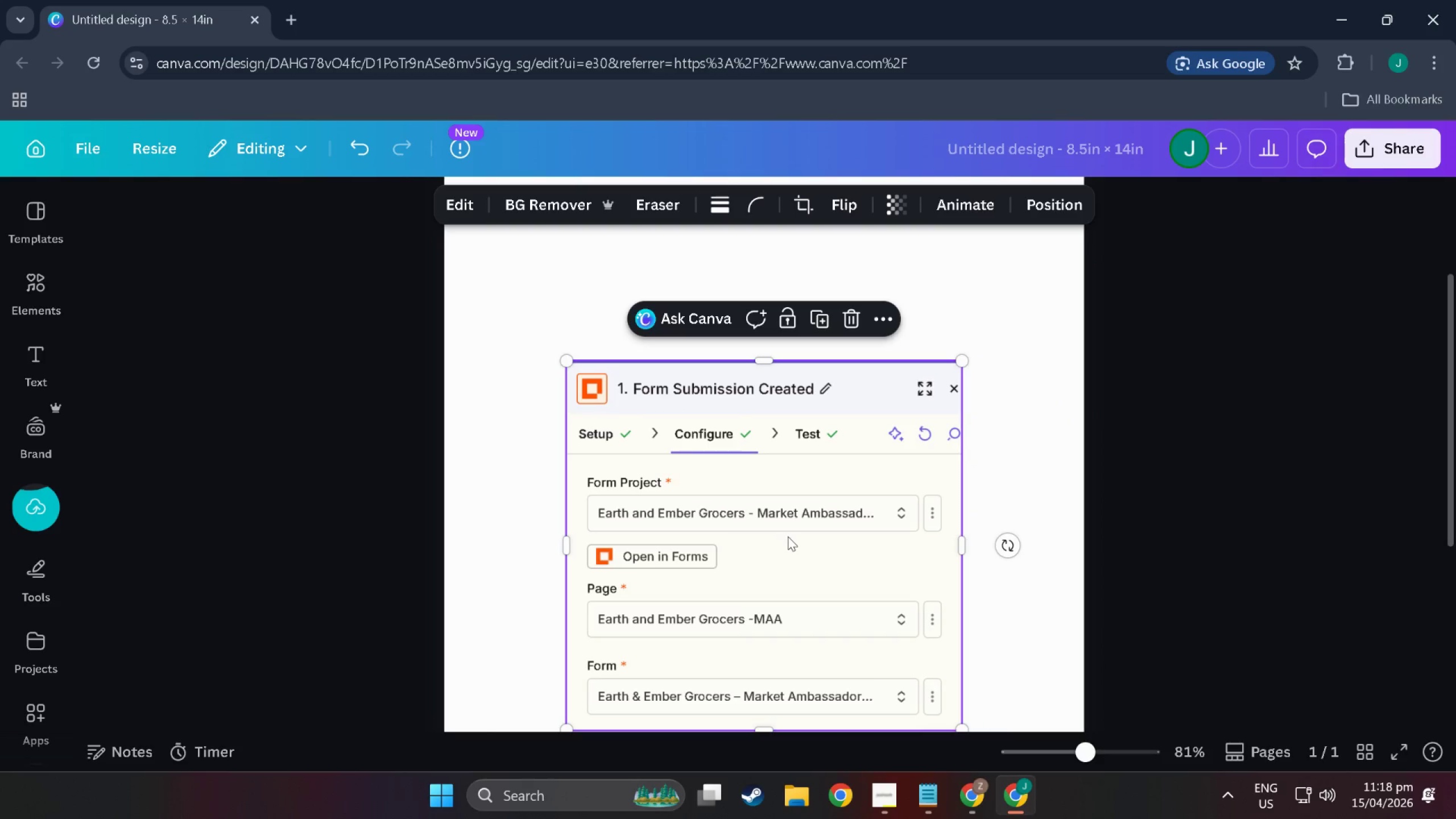 
scroll: coordinate [788, 536], scroll_direction: down, amount: 3.0
 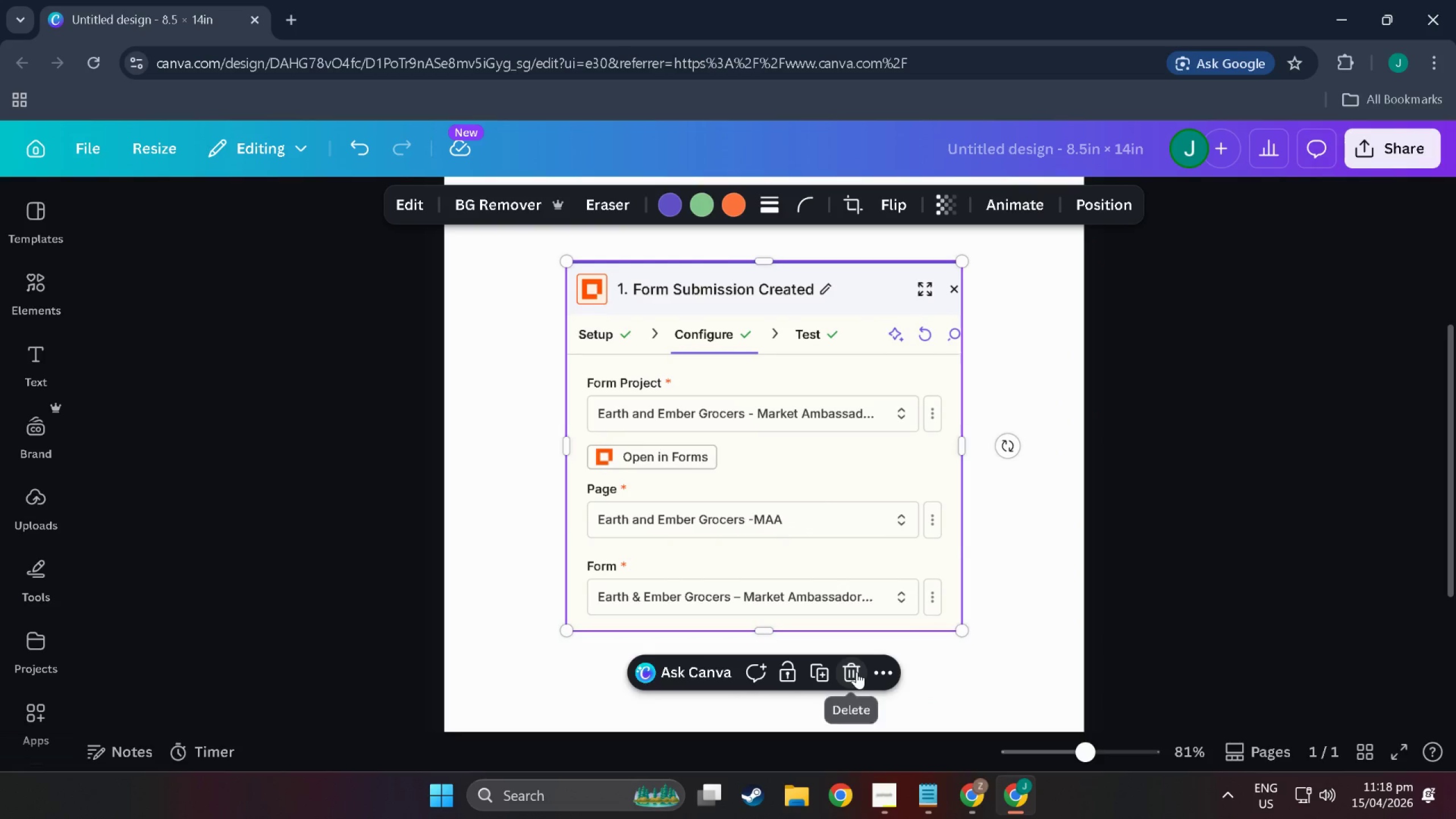 
left_click([857, 672])
 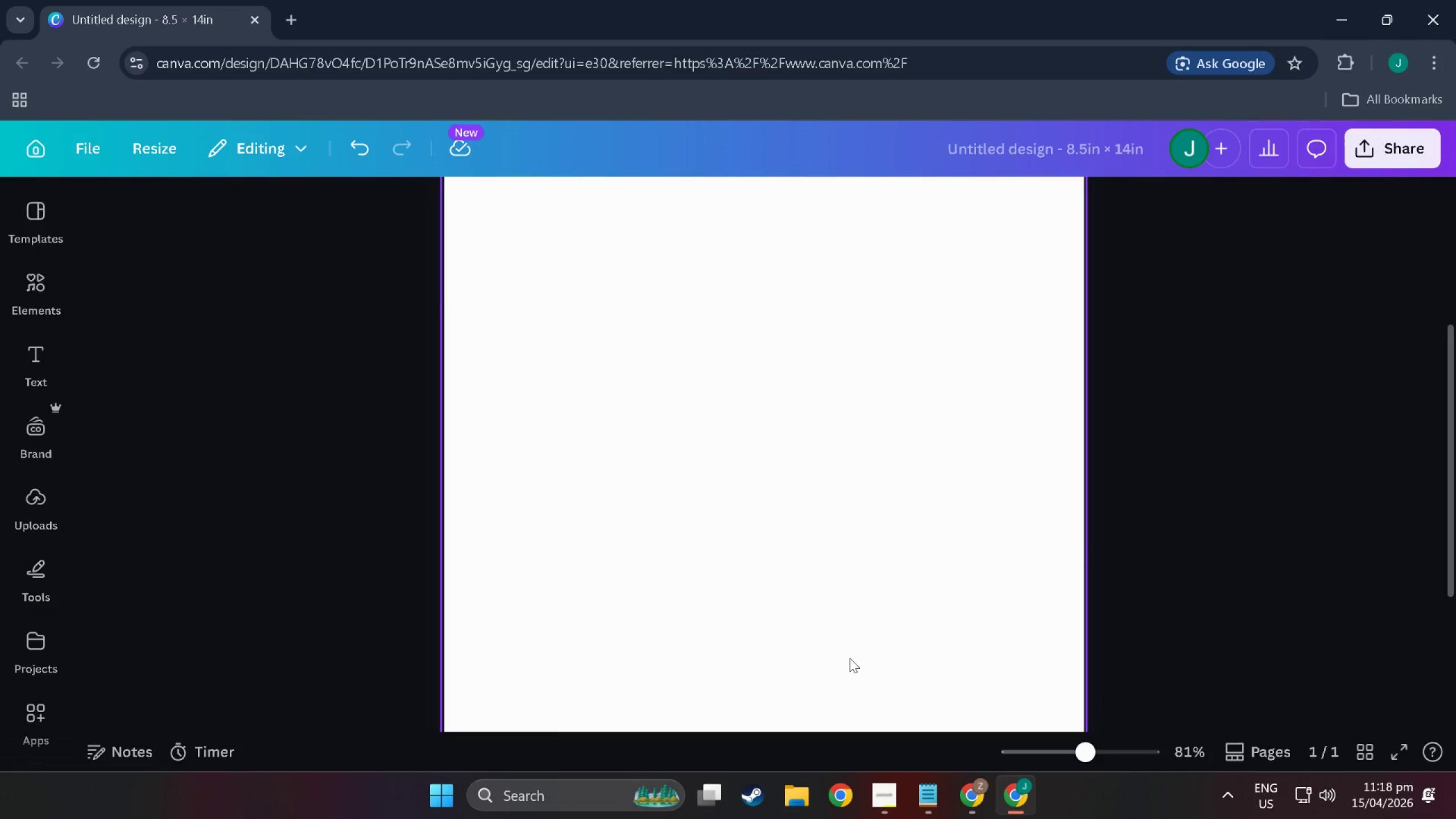 
key(Alt+Tab)
 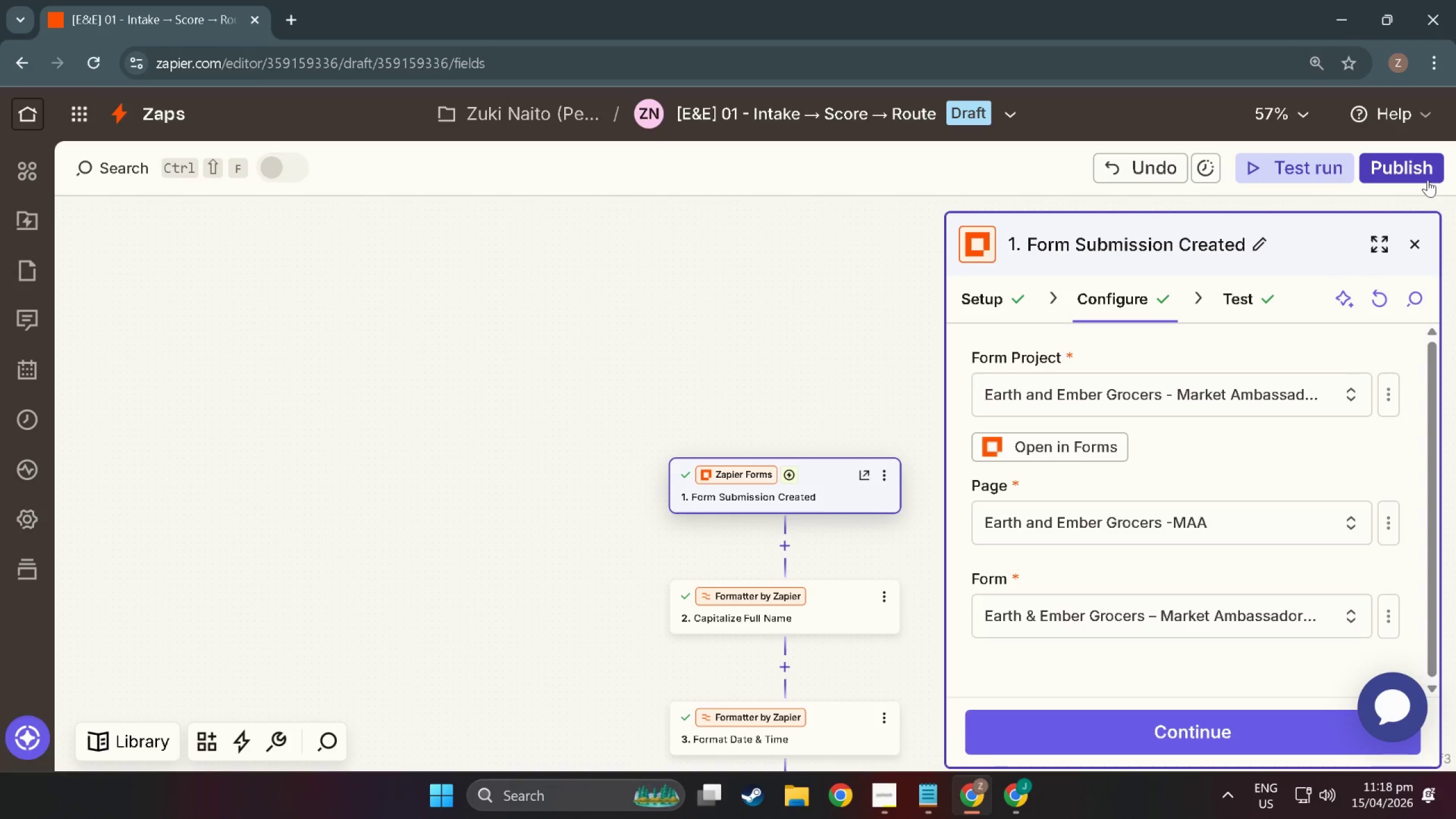 
left_click([1428, 180])
 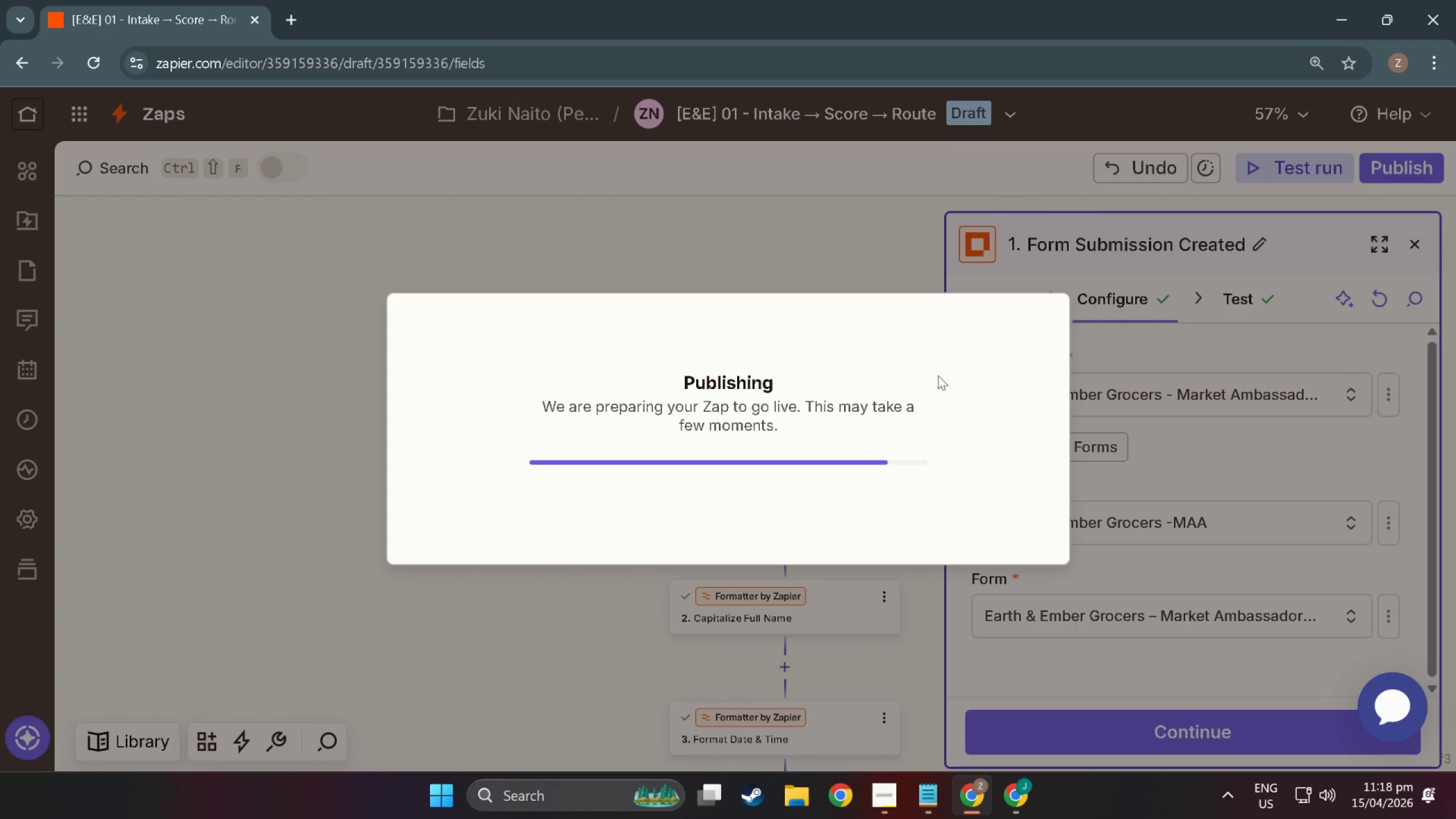 
wait(10.28)
 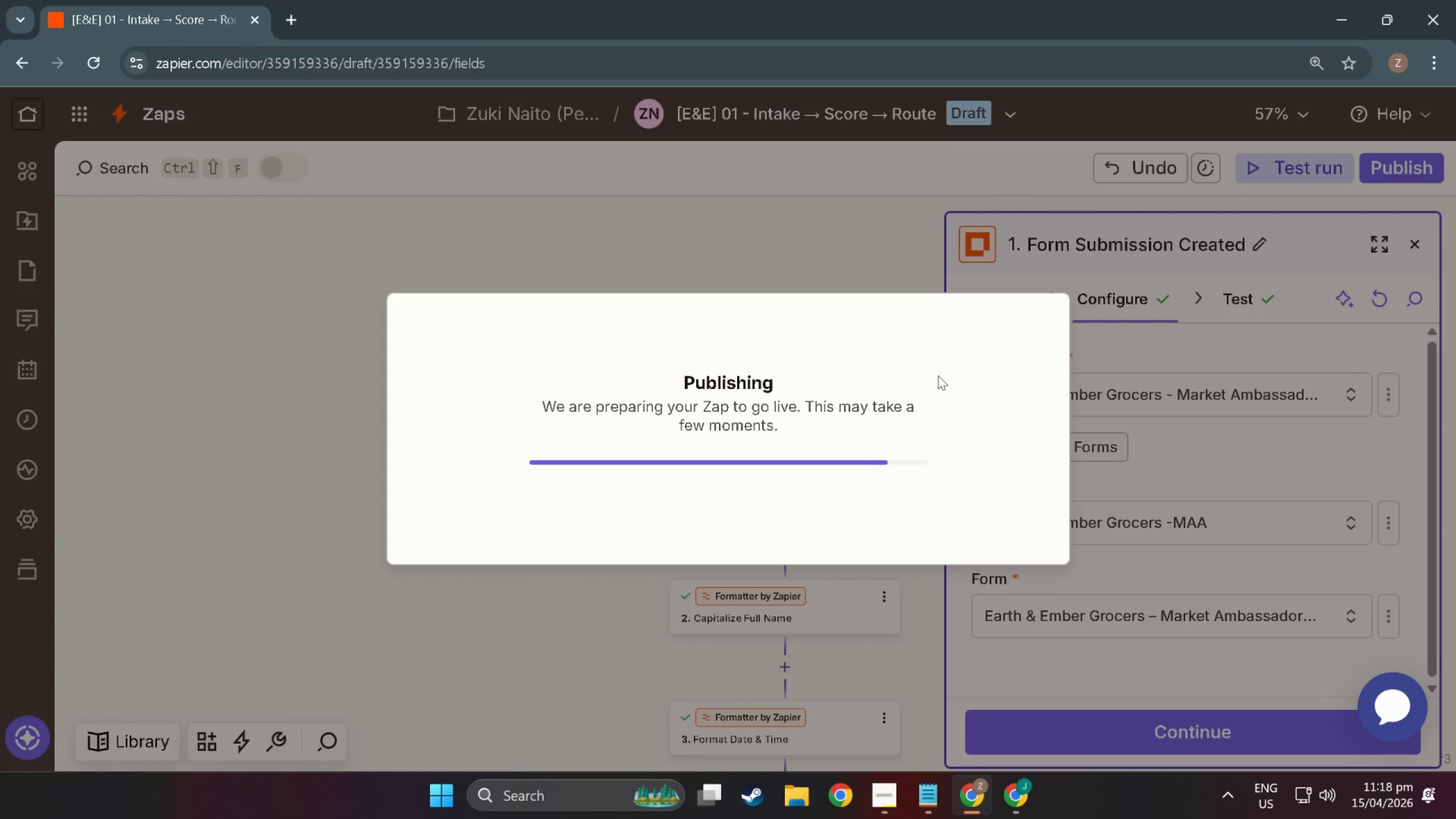 
left_click([1082, 272])
 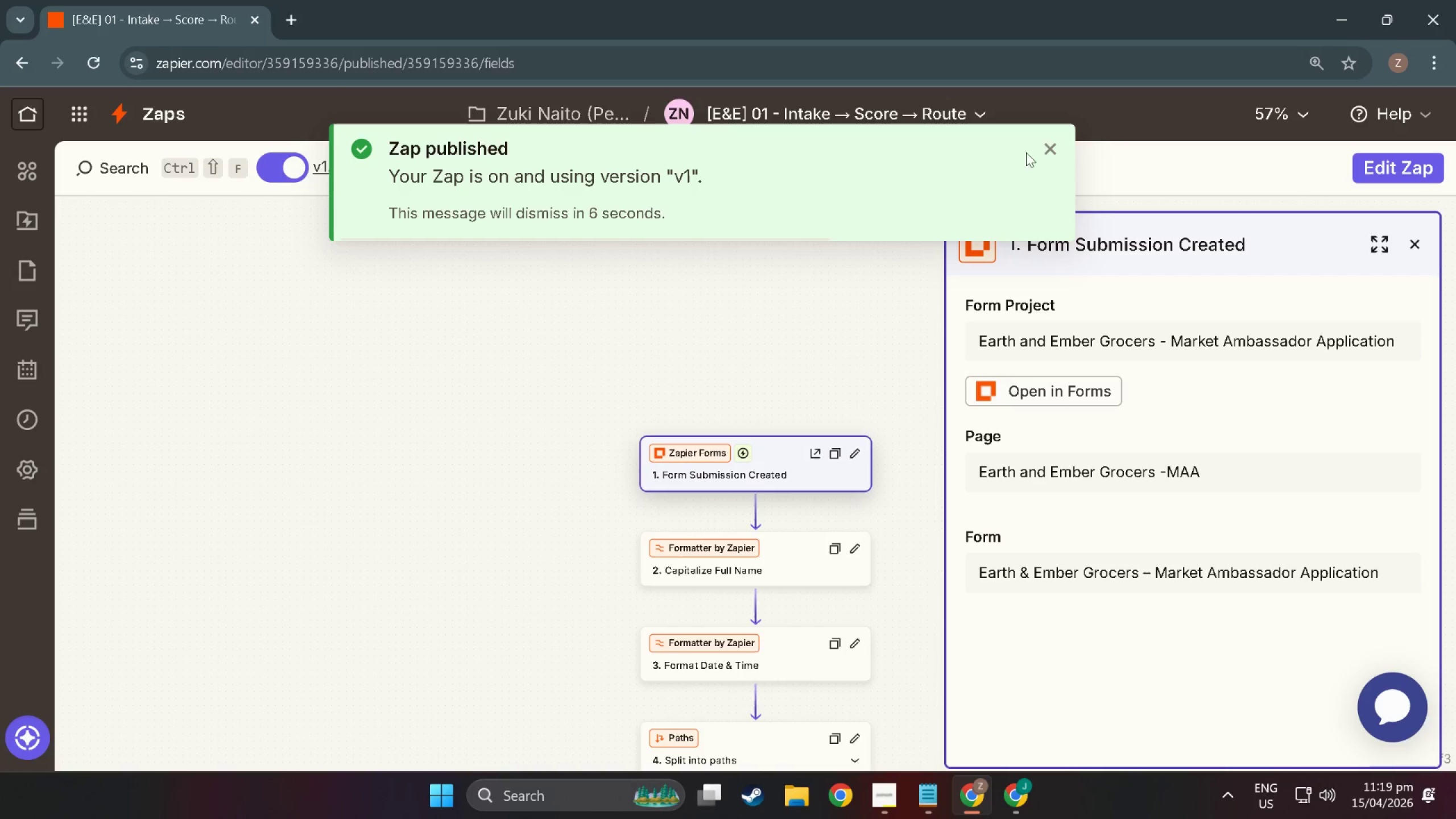 
left_click([1049, 155])
 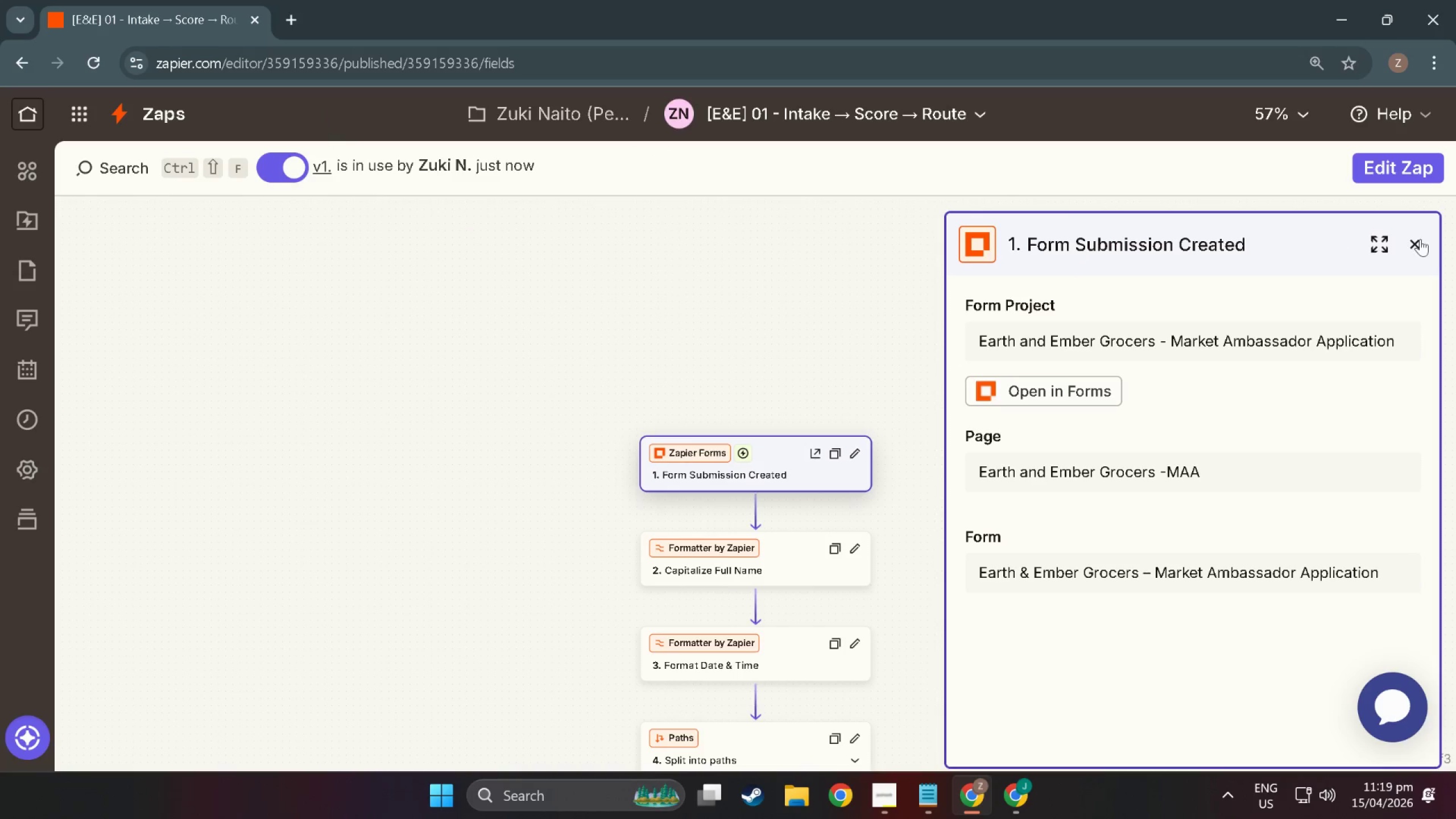 
left_click([1420, 239])
 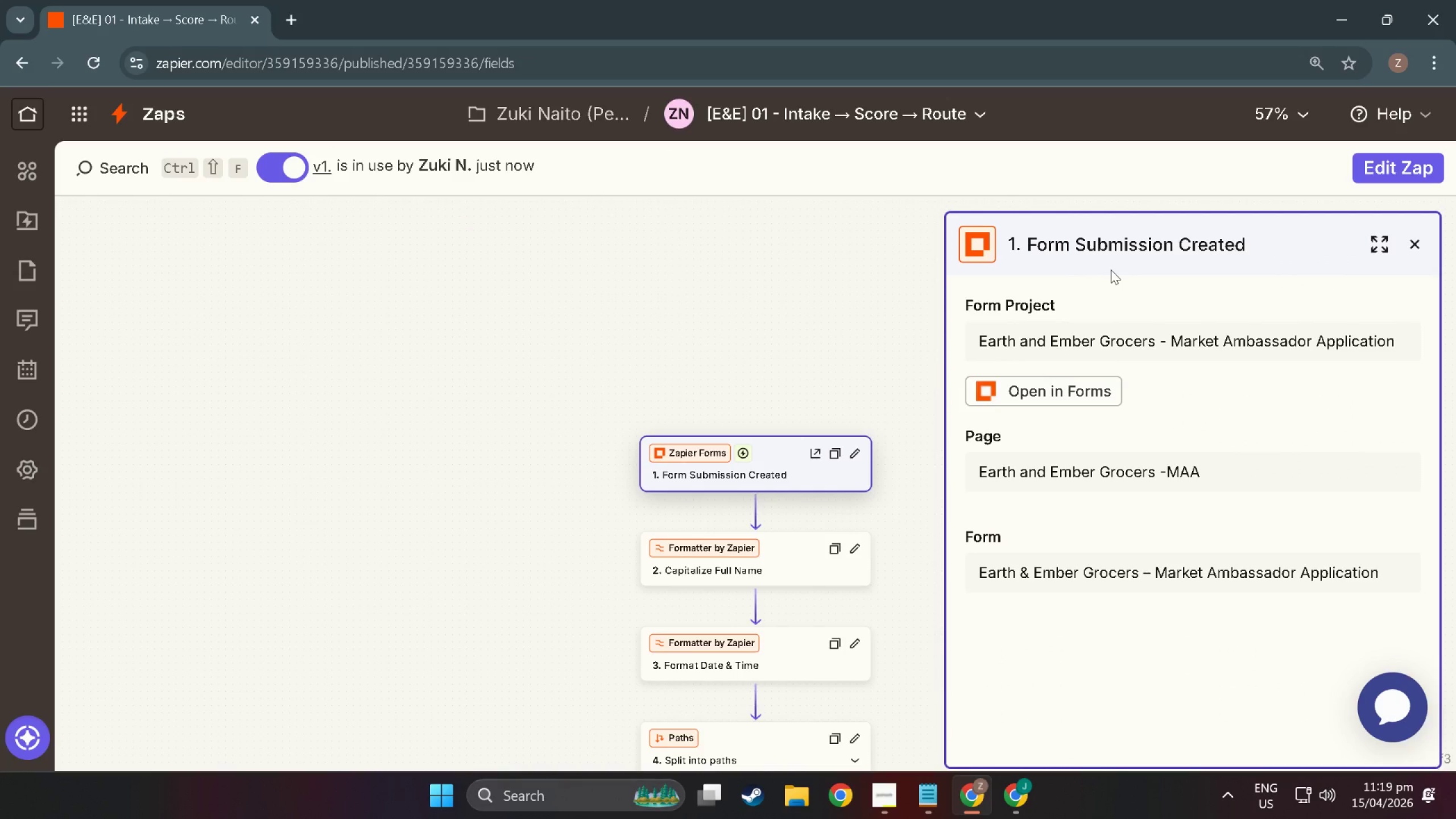 
key(Meta+Shift+ShiftLeft)
 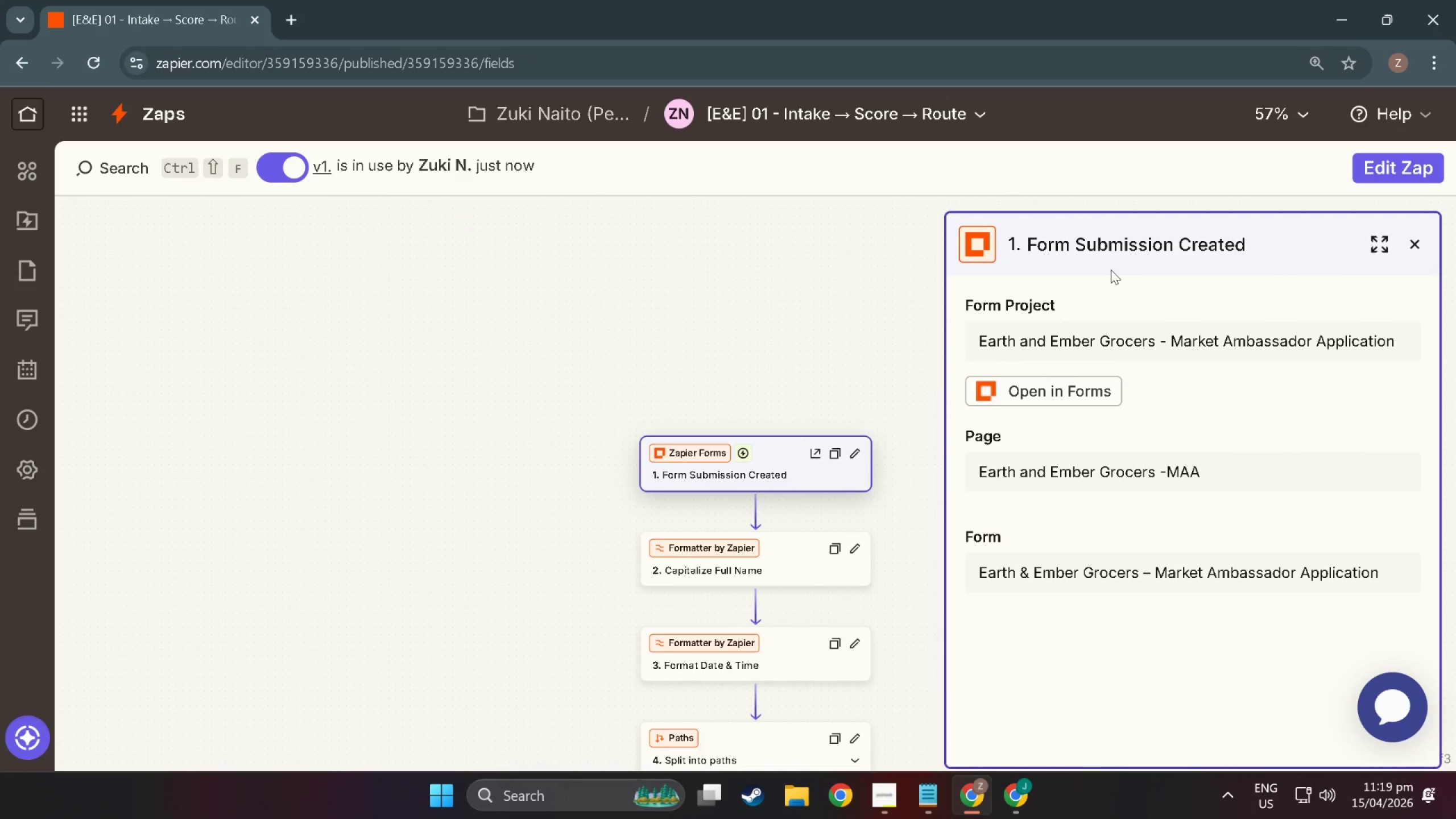 
key(Meta+Shift+S)
 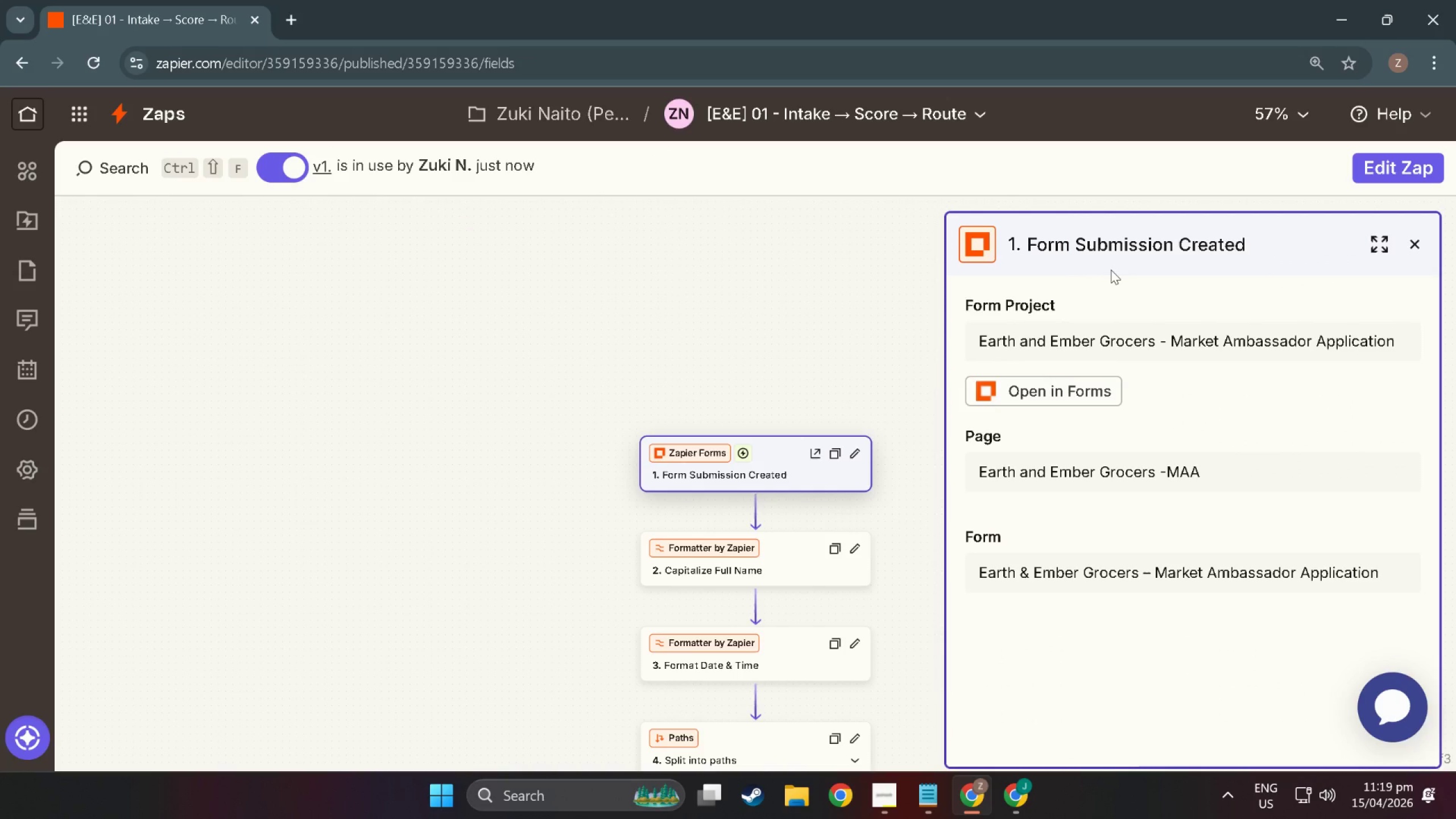 
left_click_drag(start_coordinate=[913, 201], to_coordinate=[1451, 818])
 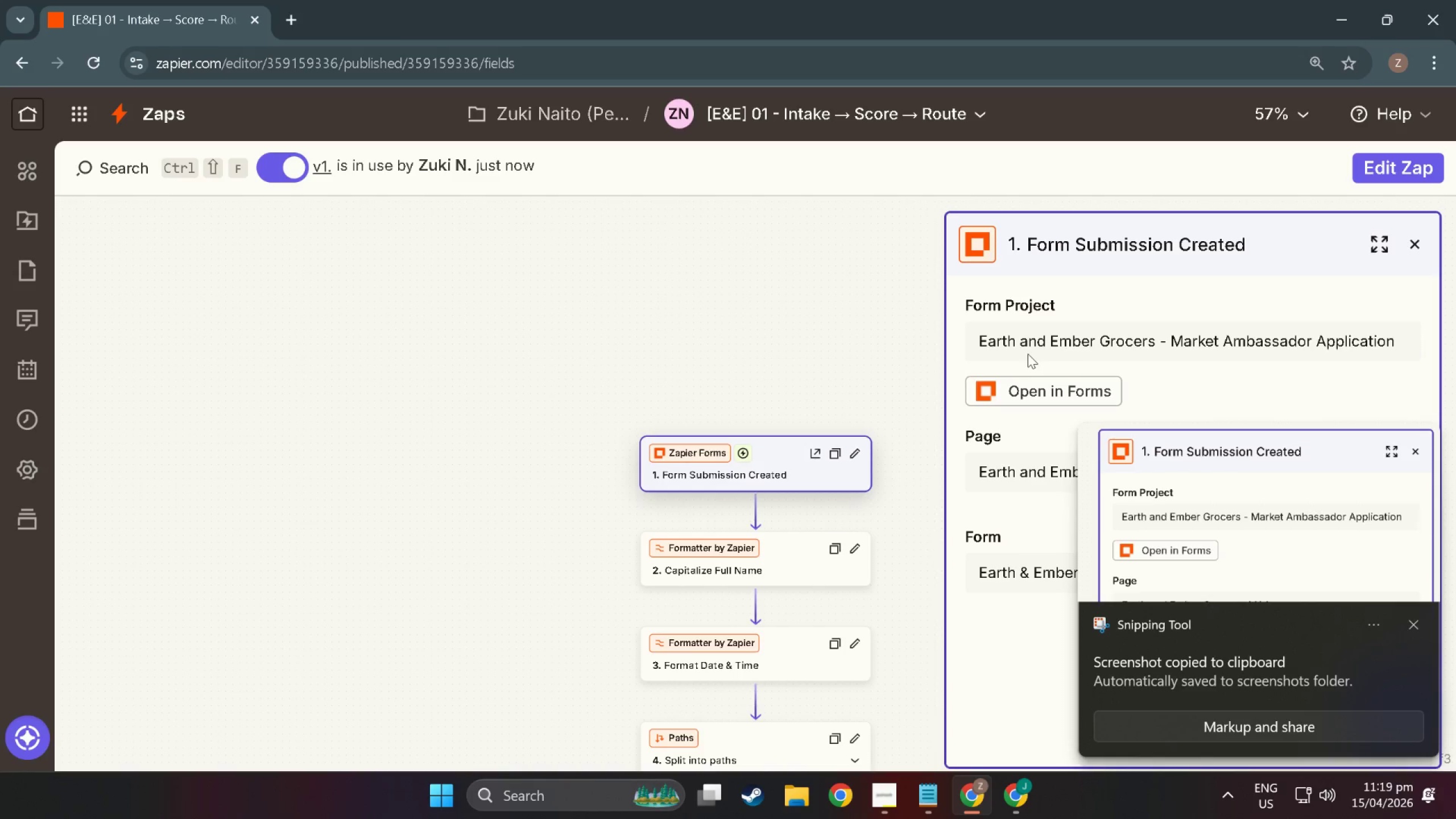 
key(Alt+Tab)
 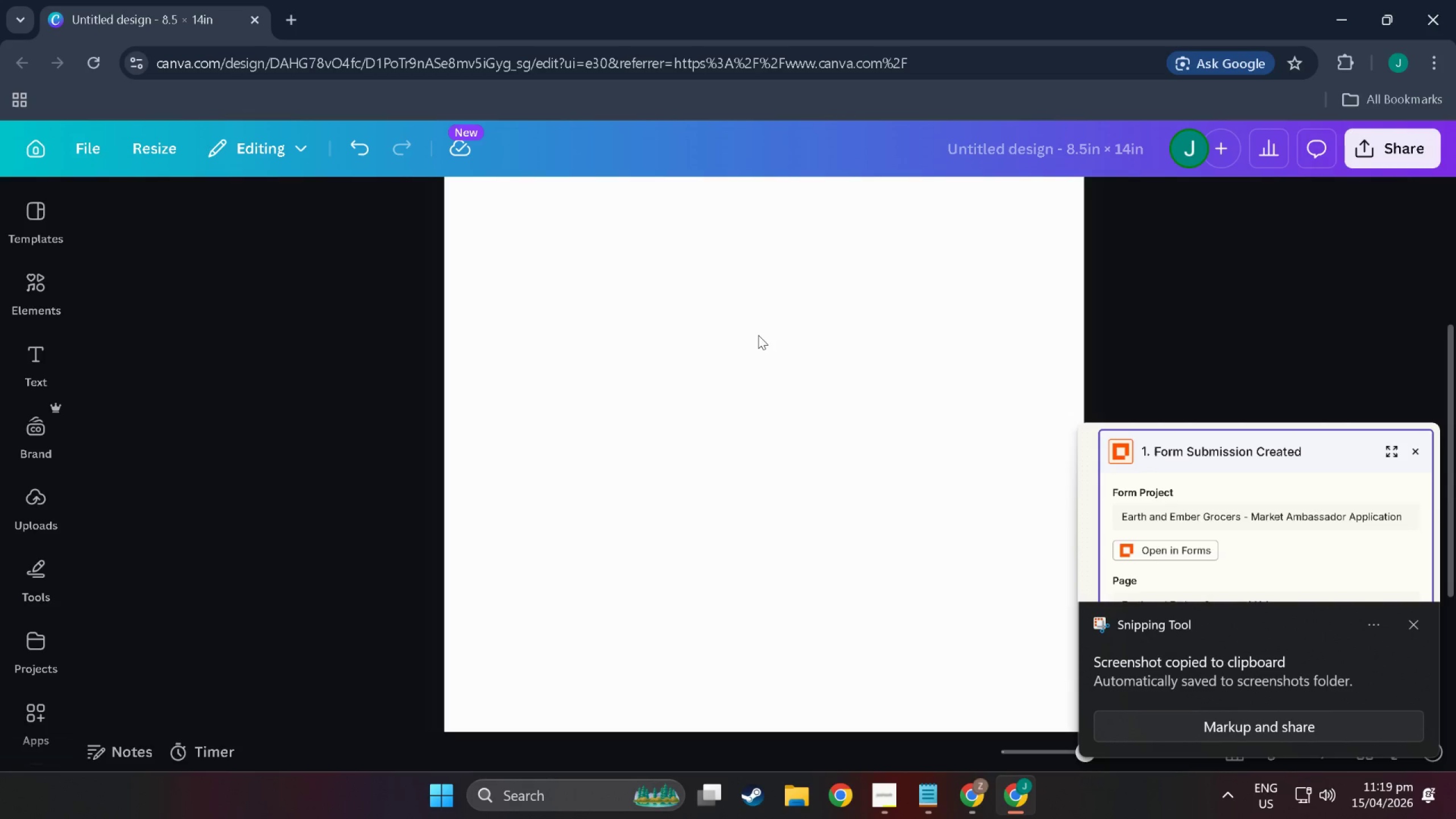 
key(Control+V)
 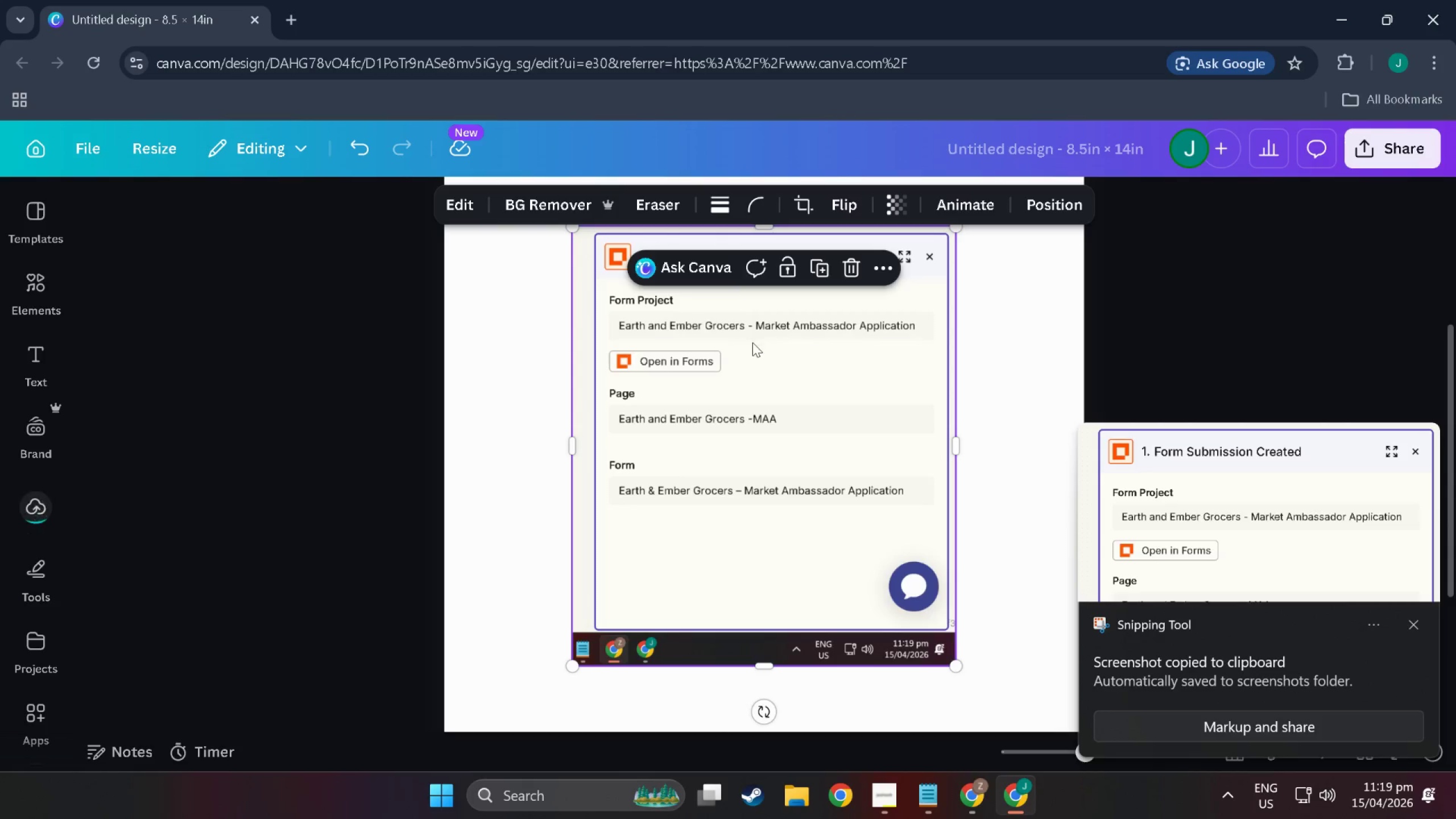 
scroll: coordinate [769, 449], scroll_direction: up, amount: 5.0
 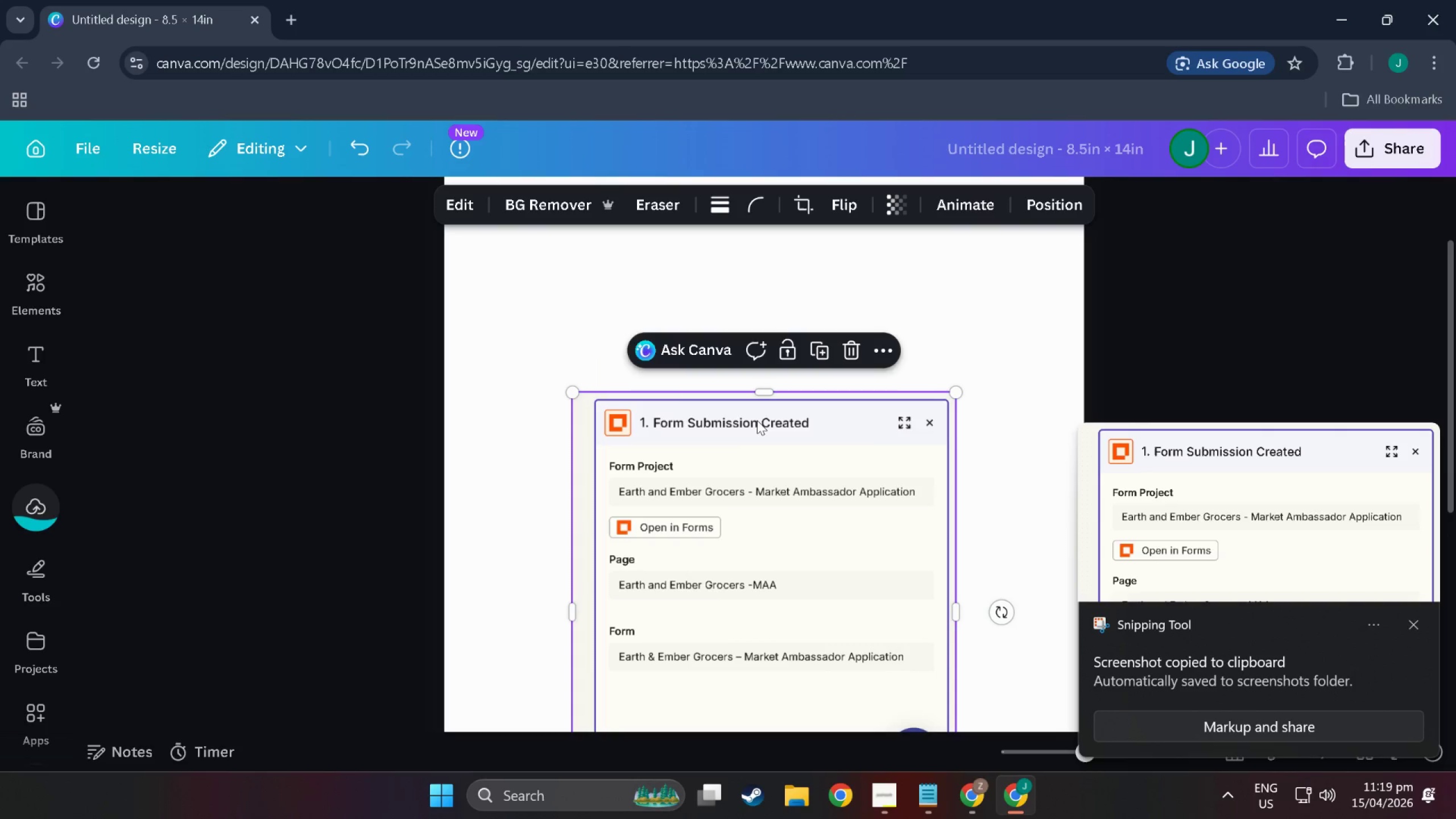 
hold_key(key=ControlLeft, duration=0.7)
scroll: coordinate [755, 428], scroll_direction: up, amount: 7.0
 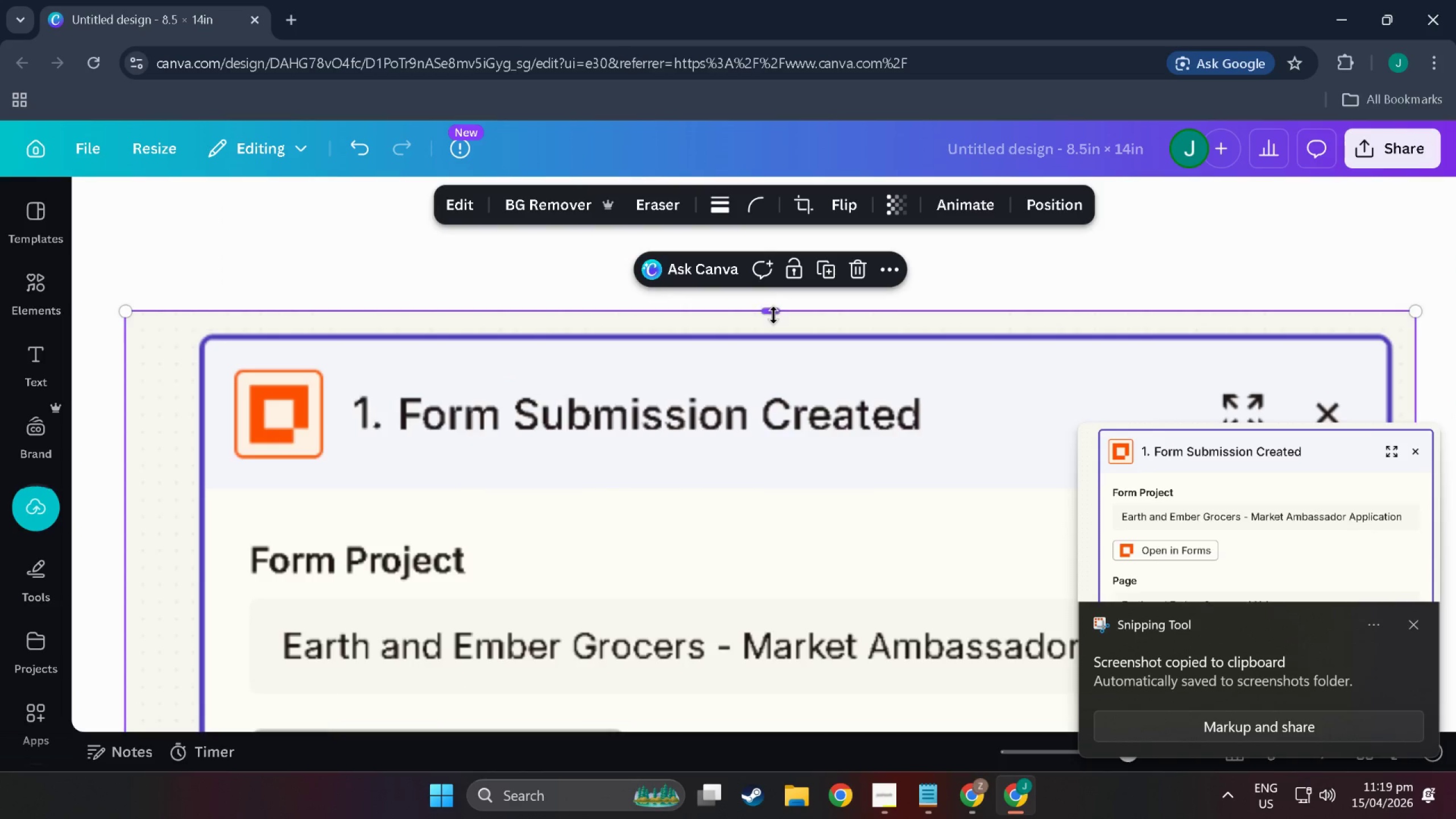 
left_click_drag(start_coordinate=[774, 315], to_coordinate=[780, 347])
 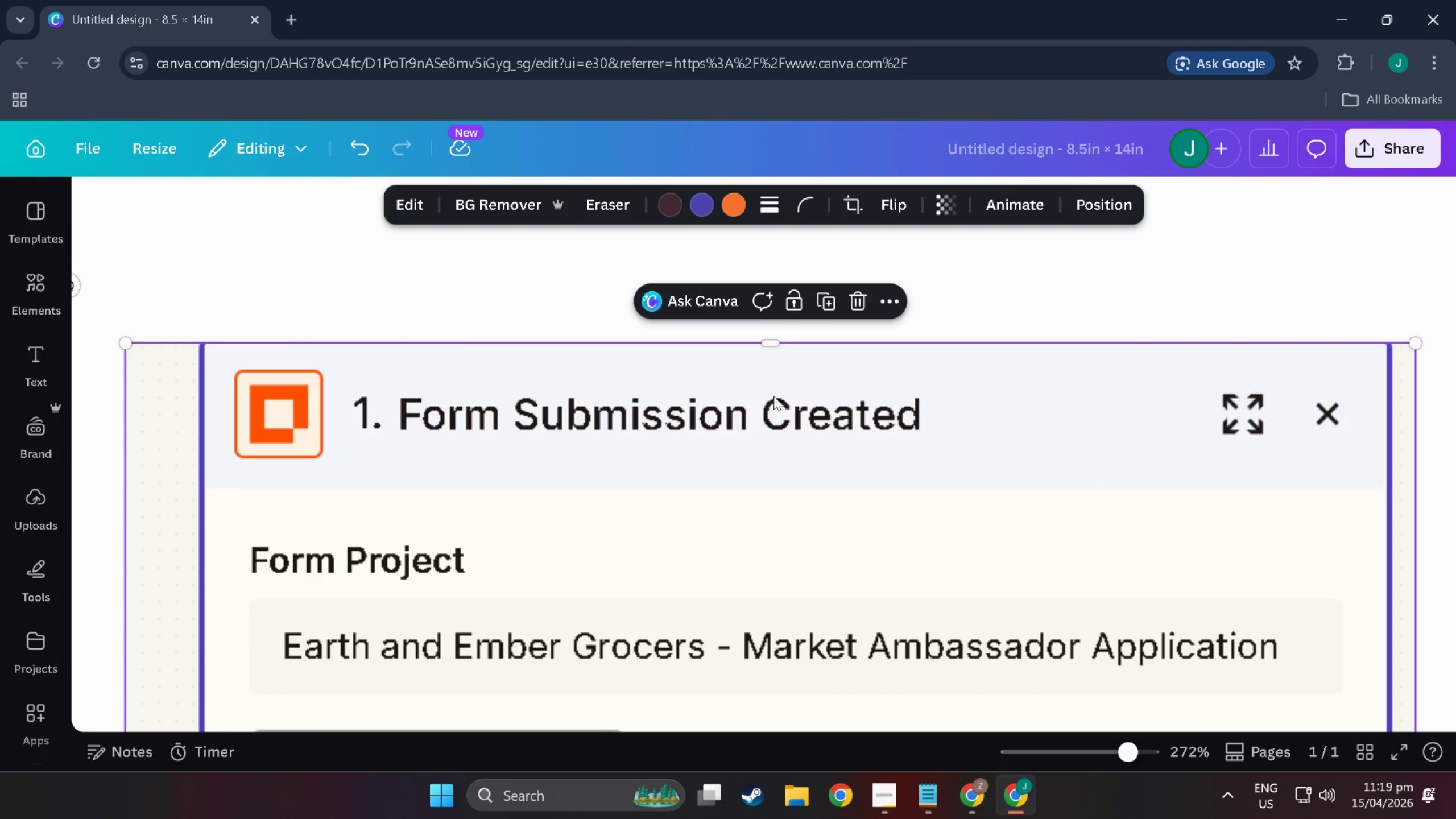 
hold_key(key=ControlLeft, duration=0.42)
scroll: coordinate [647, 528], scroll_direction: down, amount: 15.0
 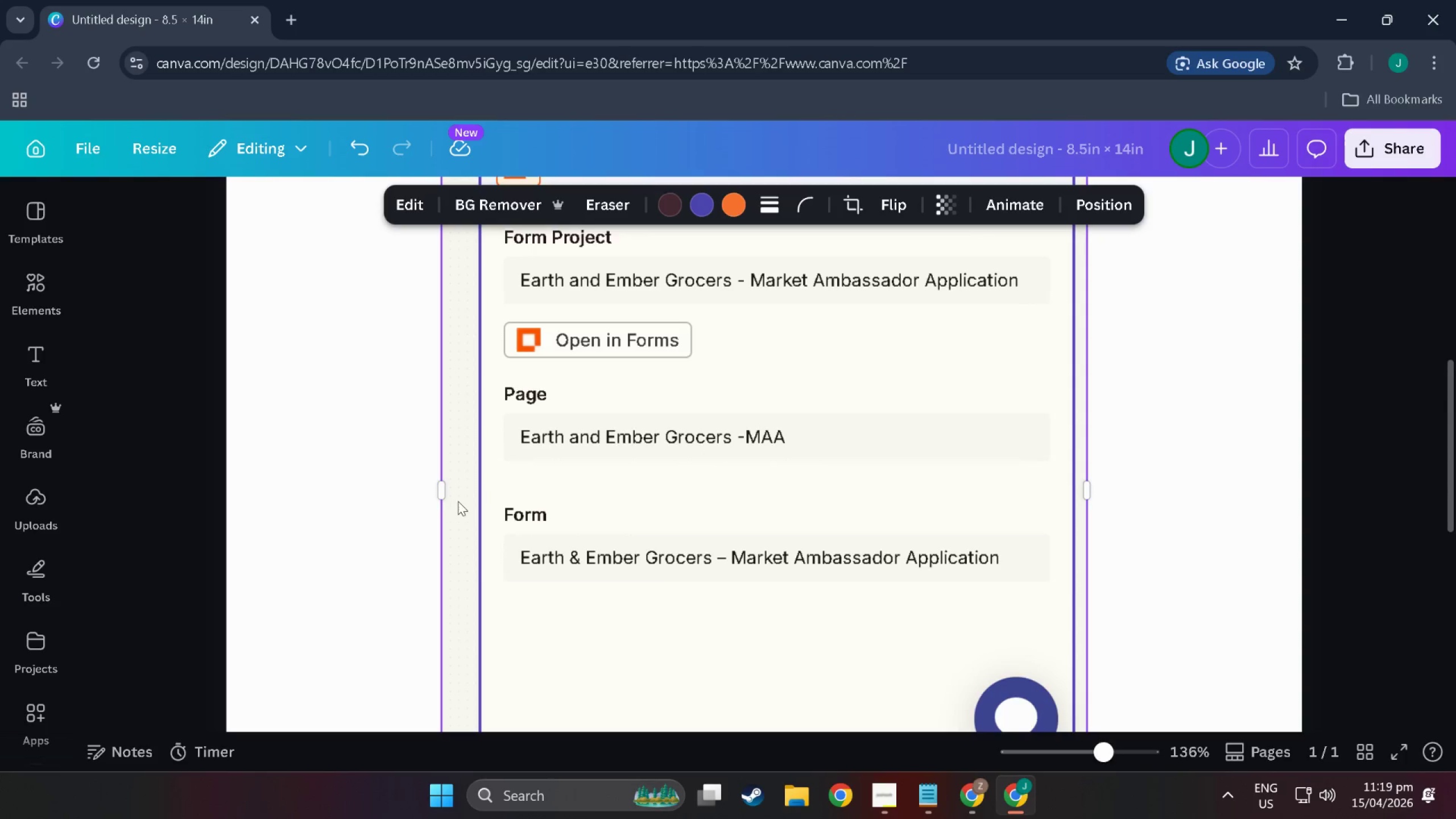 
left_click_drag(start_coordinate=[444, 495], to_coordinate=[485, 503])
 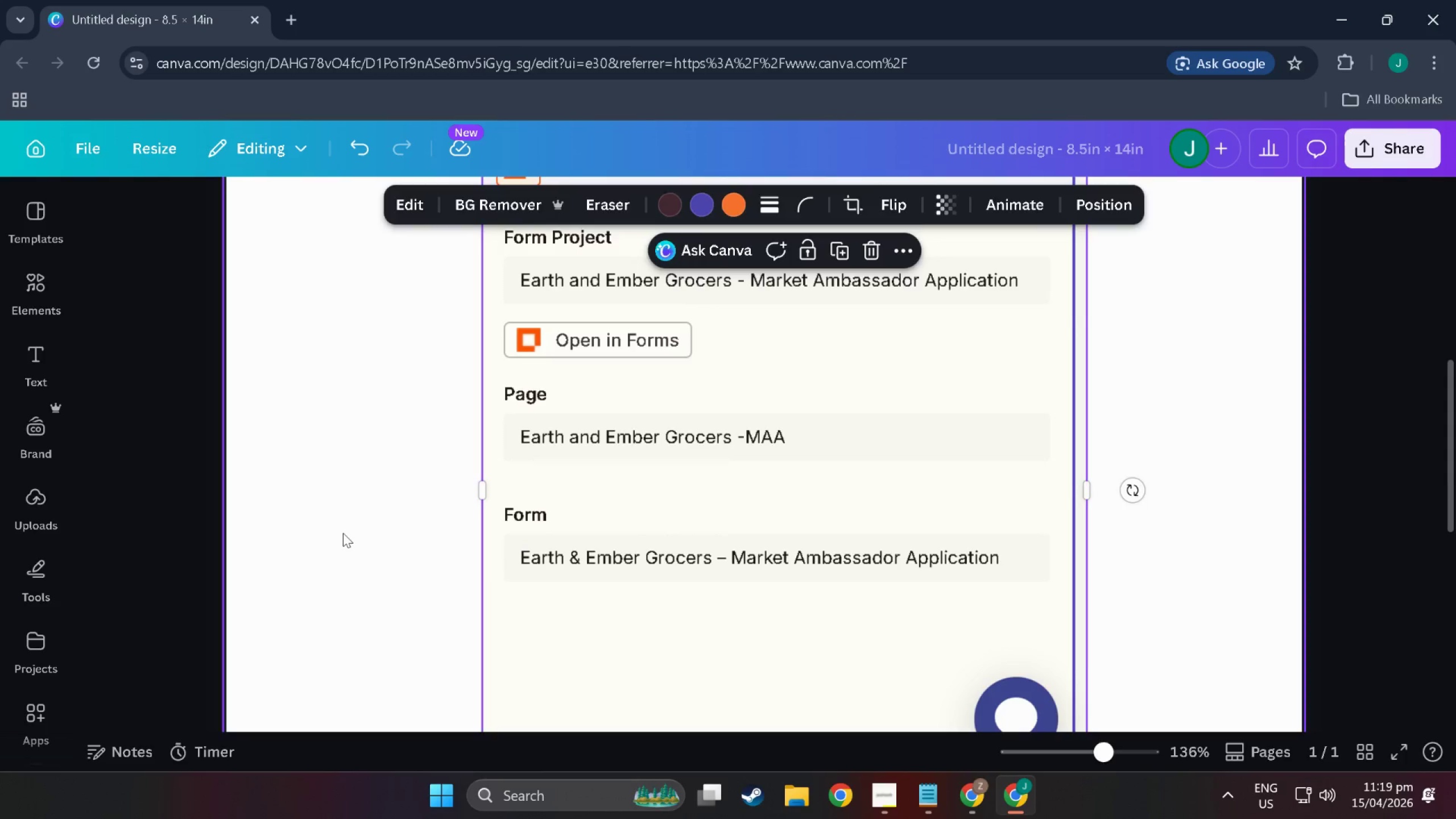 
left_click([343, 533])
 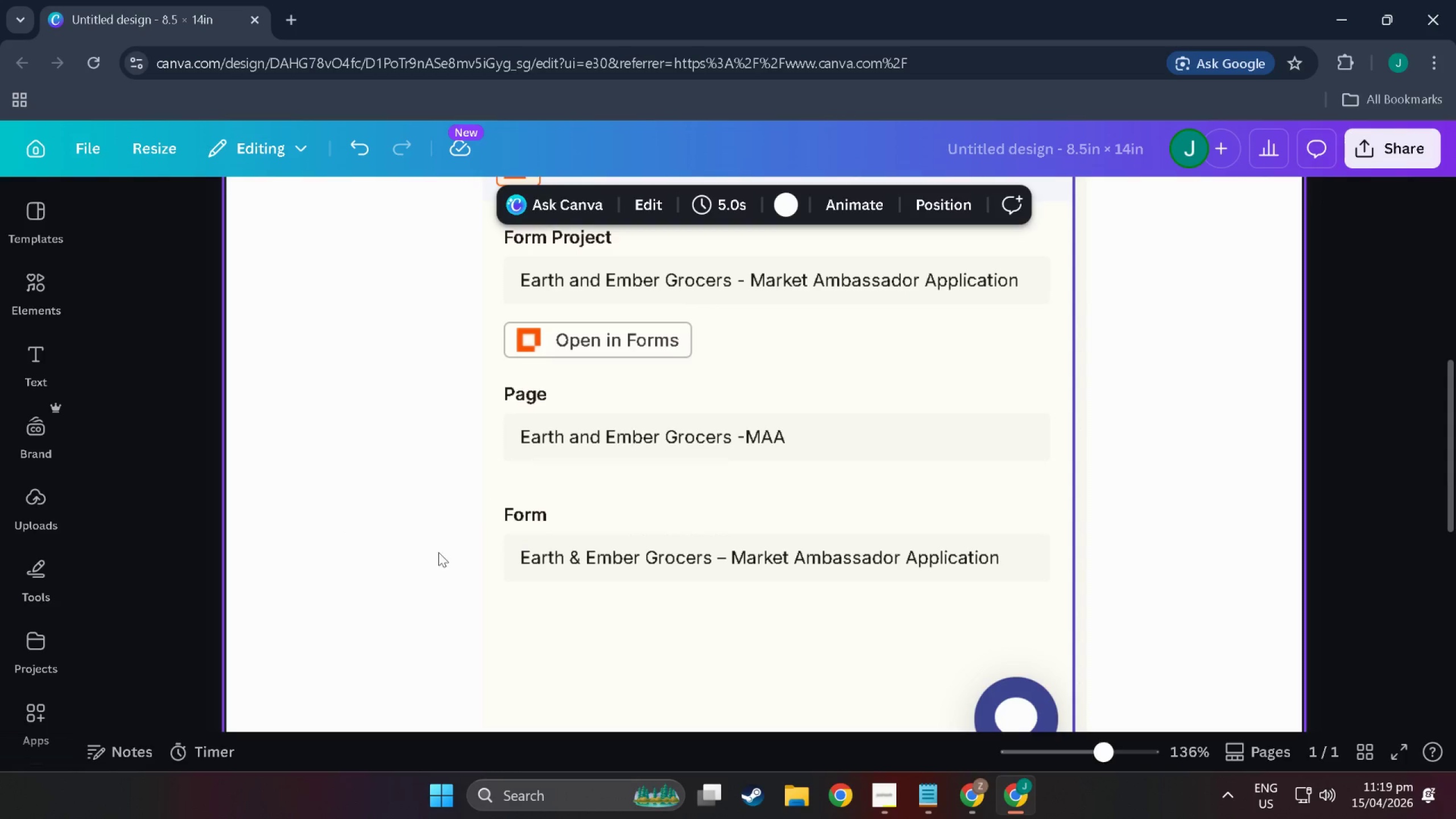 
left_click([733, 494])
 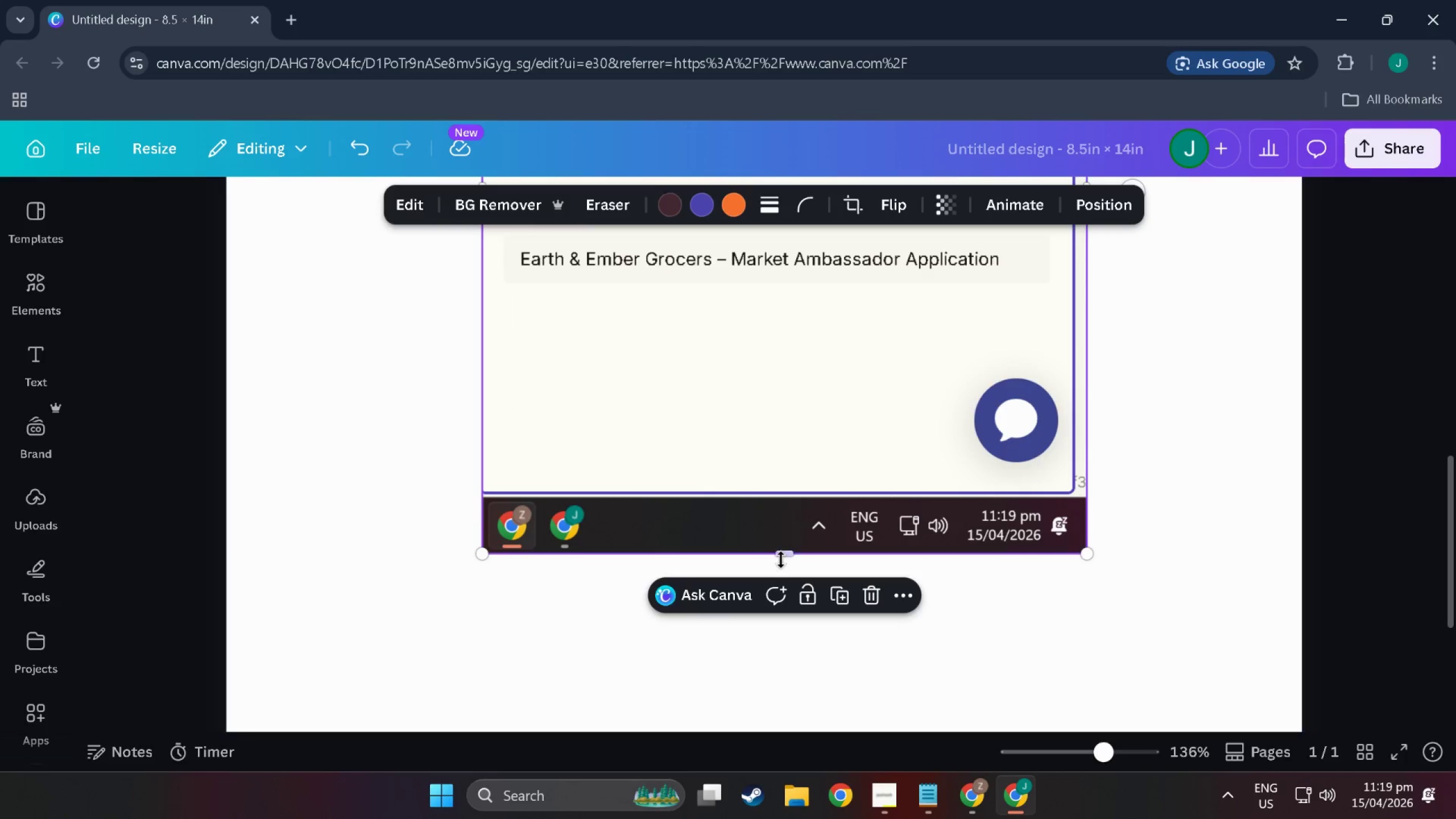 
scroll: coordinate [540, 556], scroll_direction: down, amount: 9.0
 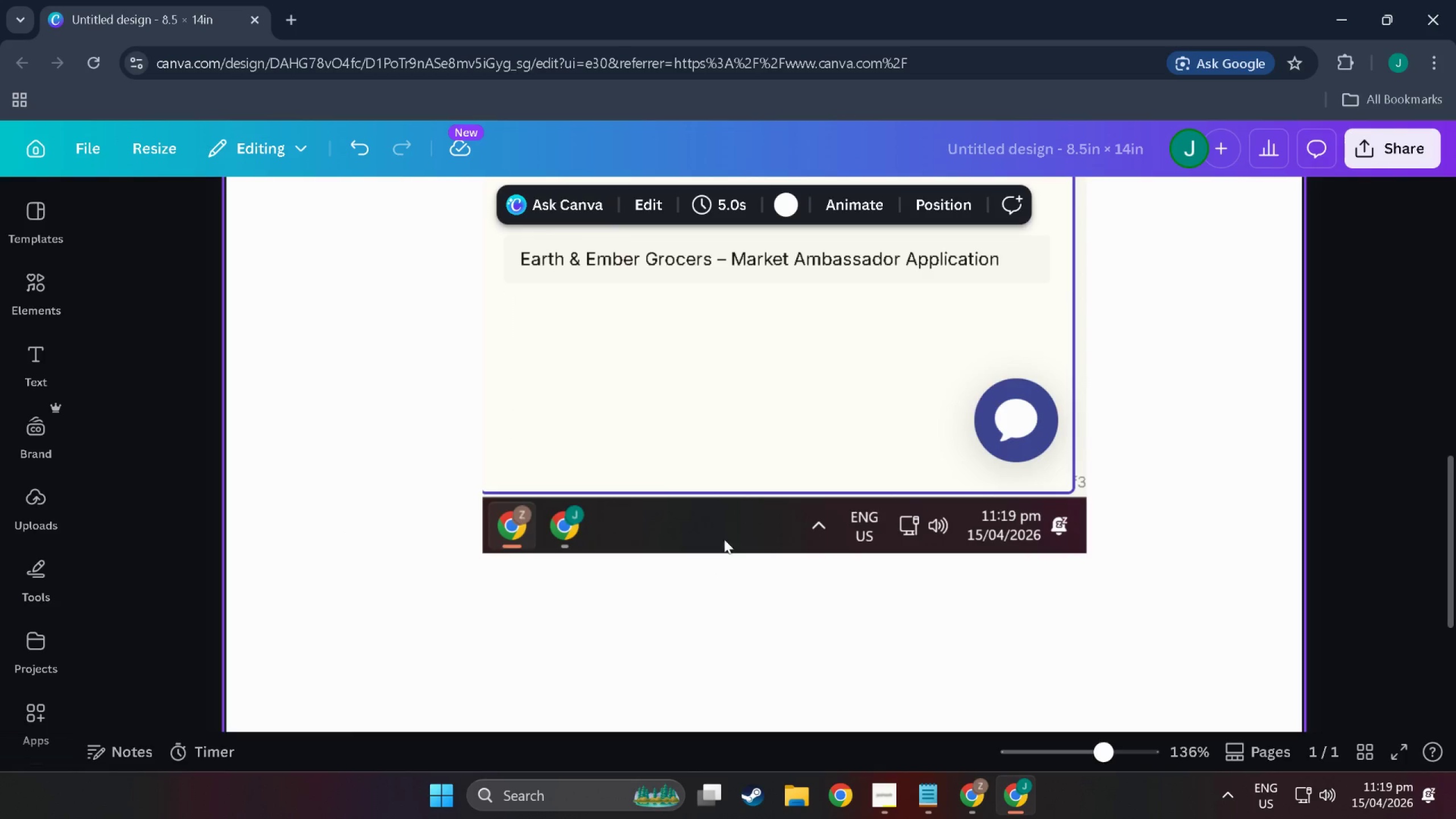 
left_click_drag(start_coordinate=[780, 556], to_coordinate=[773, 493])
 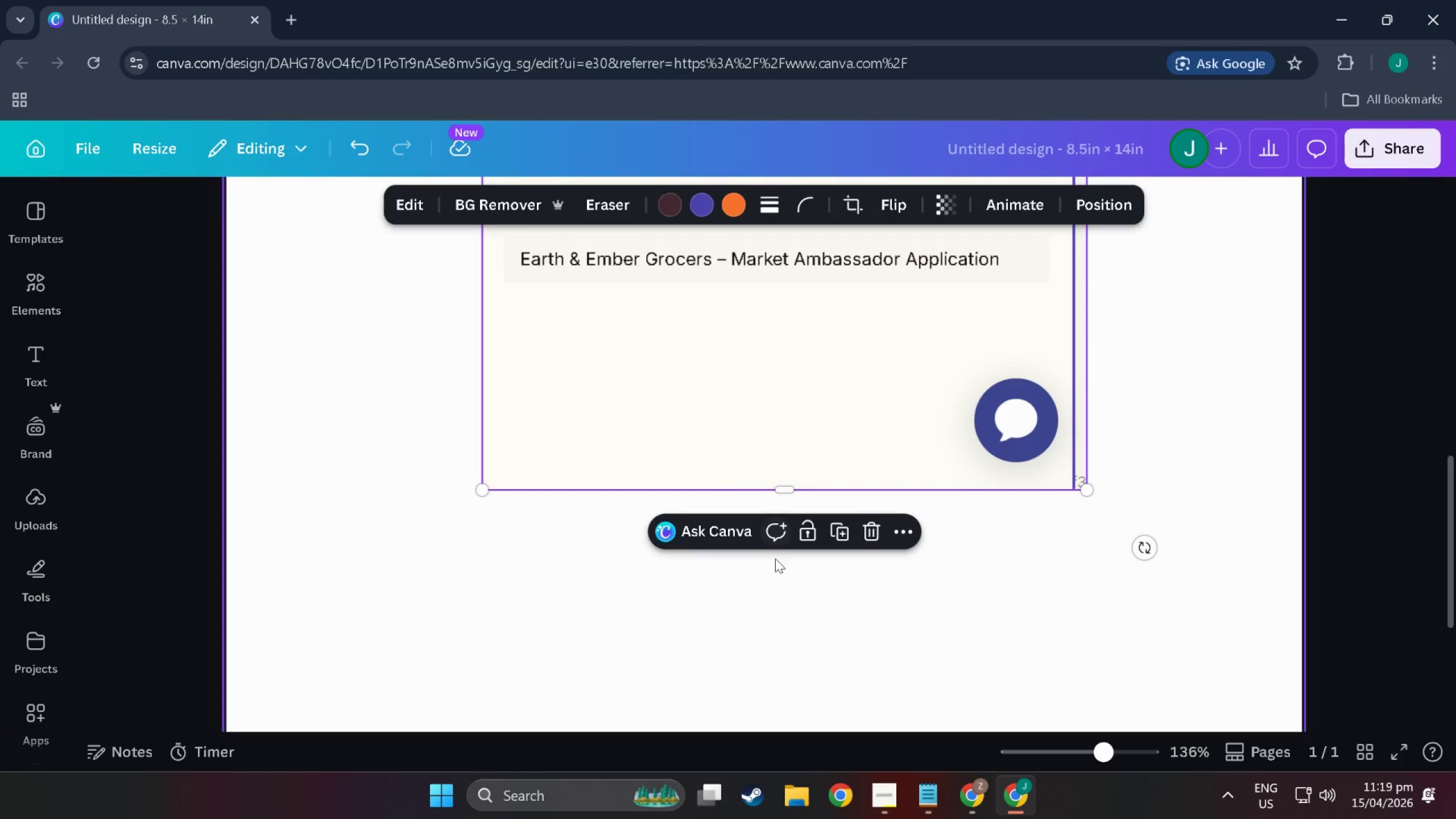 
left_click([775, 559])
 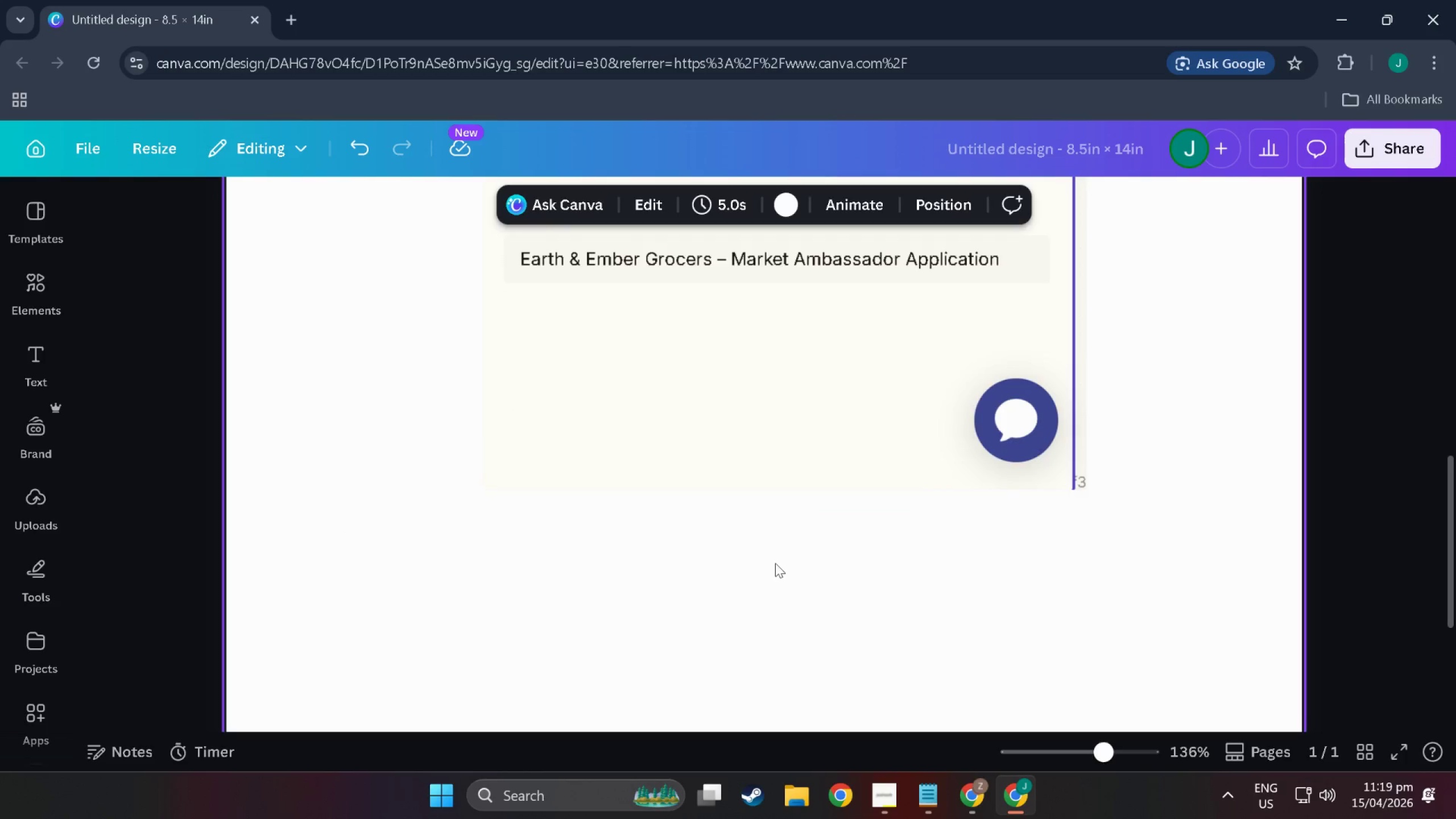 
left_click([903, 567])
 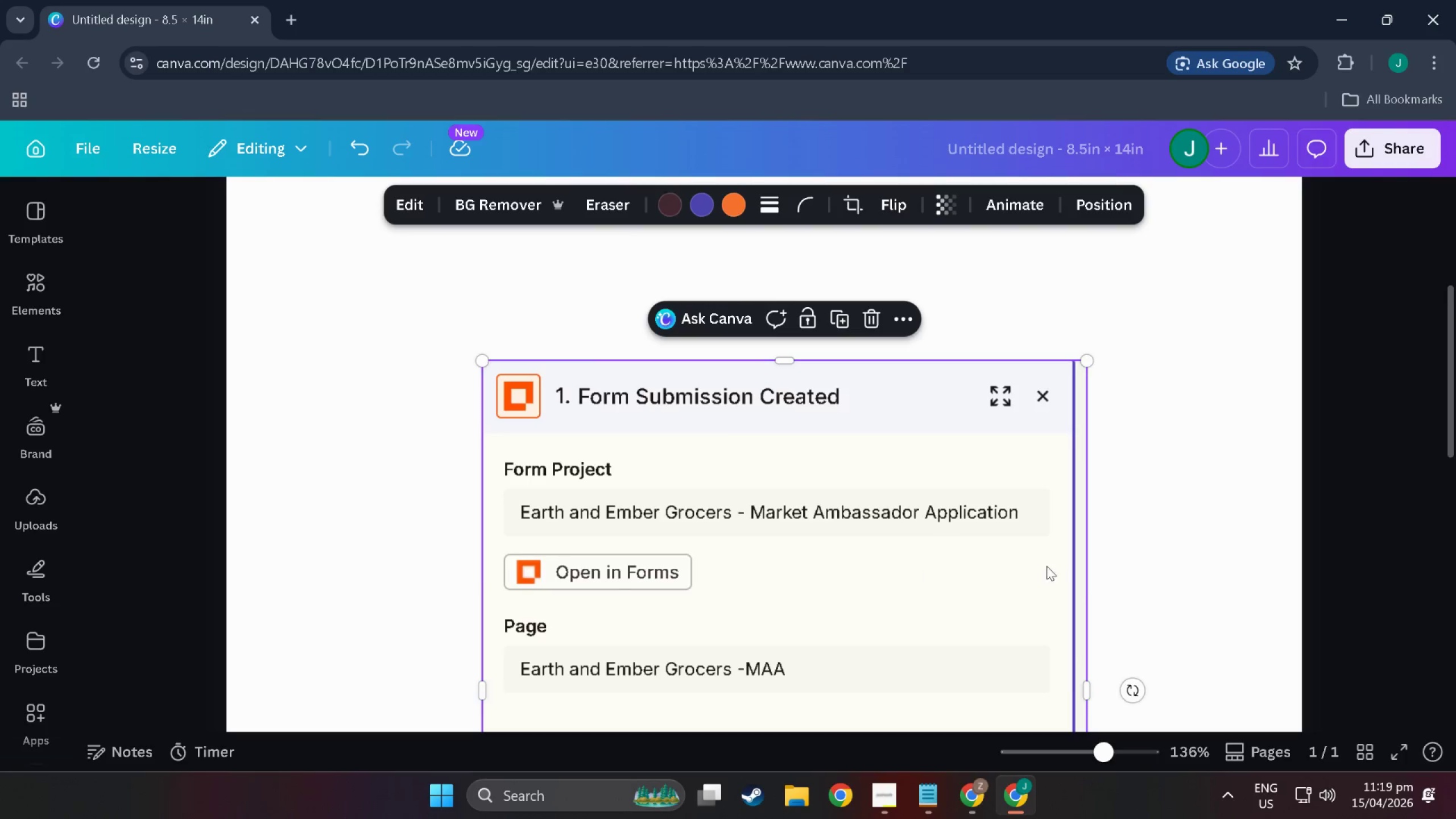 
scroll: coordinate [899, 567], scroll_direction: up, amount: 16.0
 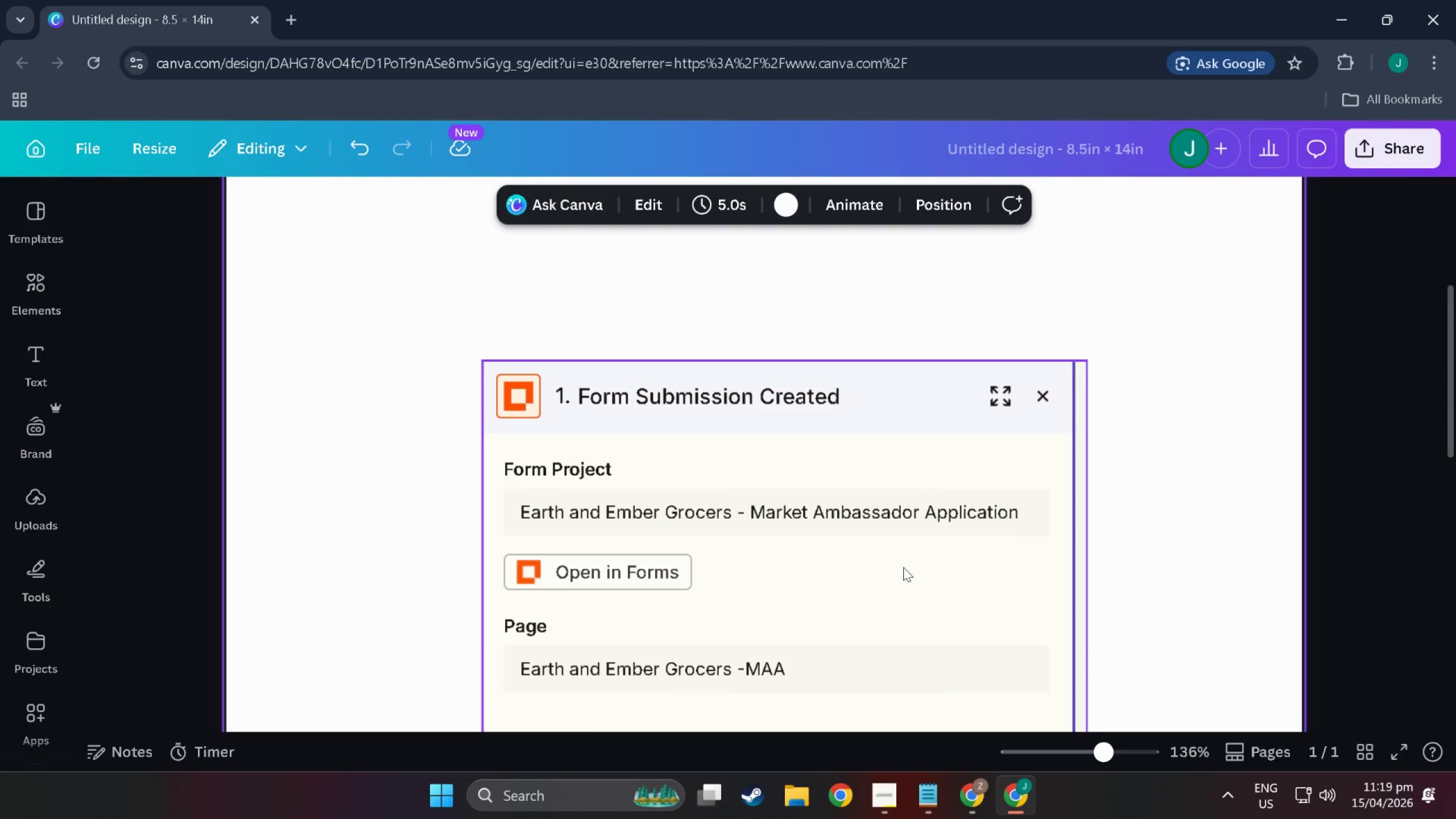 
scroll: coordinate [1086, 591], scroll_direction: down, amount: 4.0
 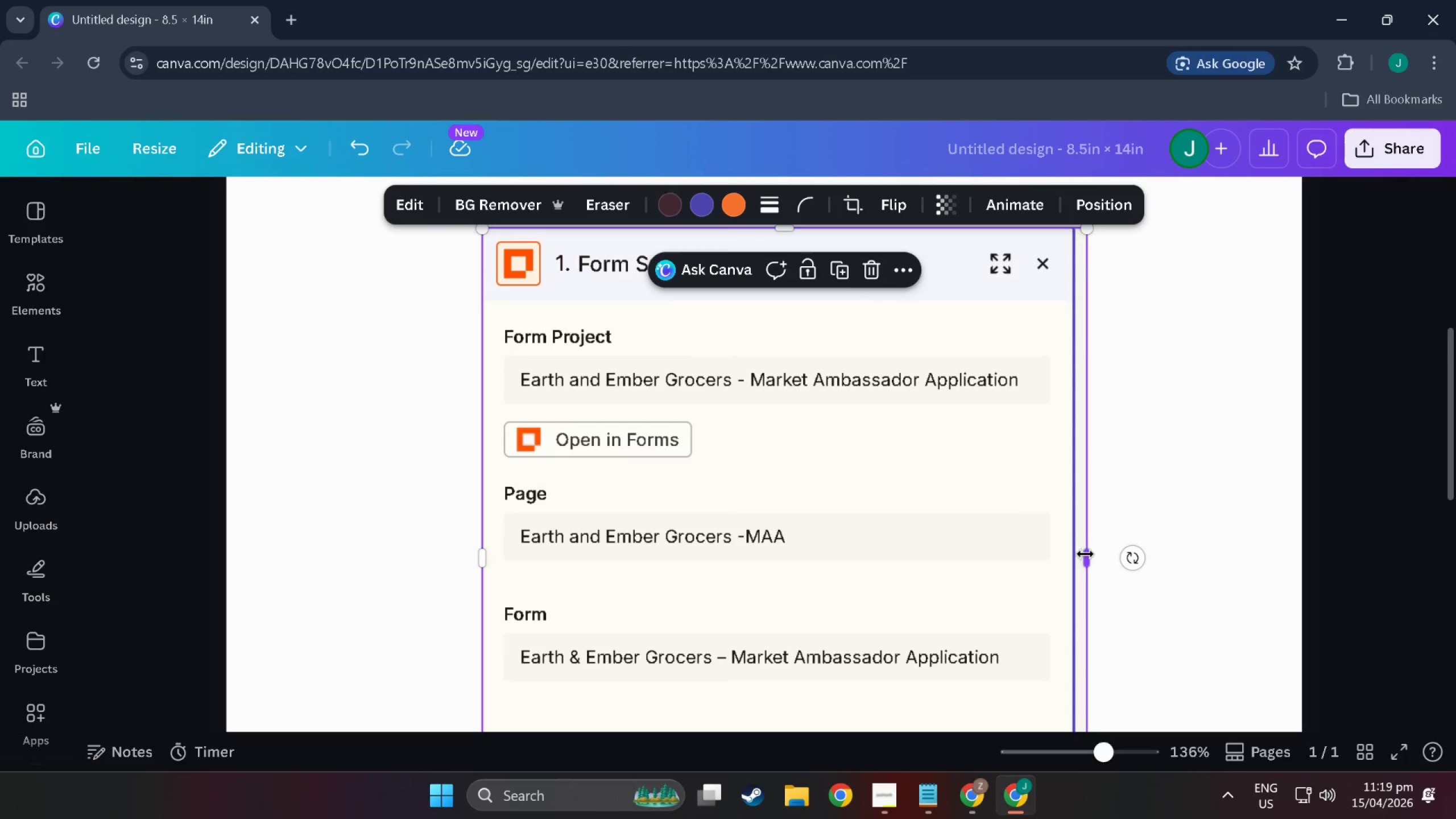 
left_click_drag(start_coordinate=[1085, 554], to_coordinate=[1070, 555])
 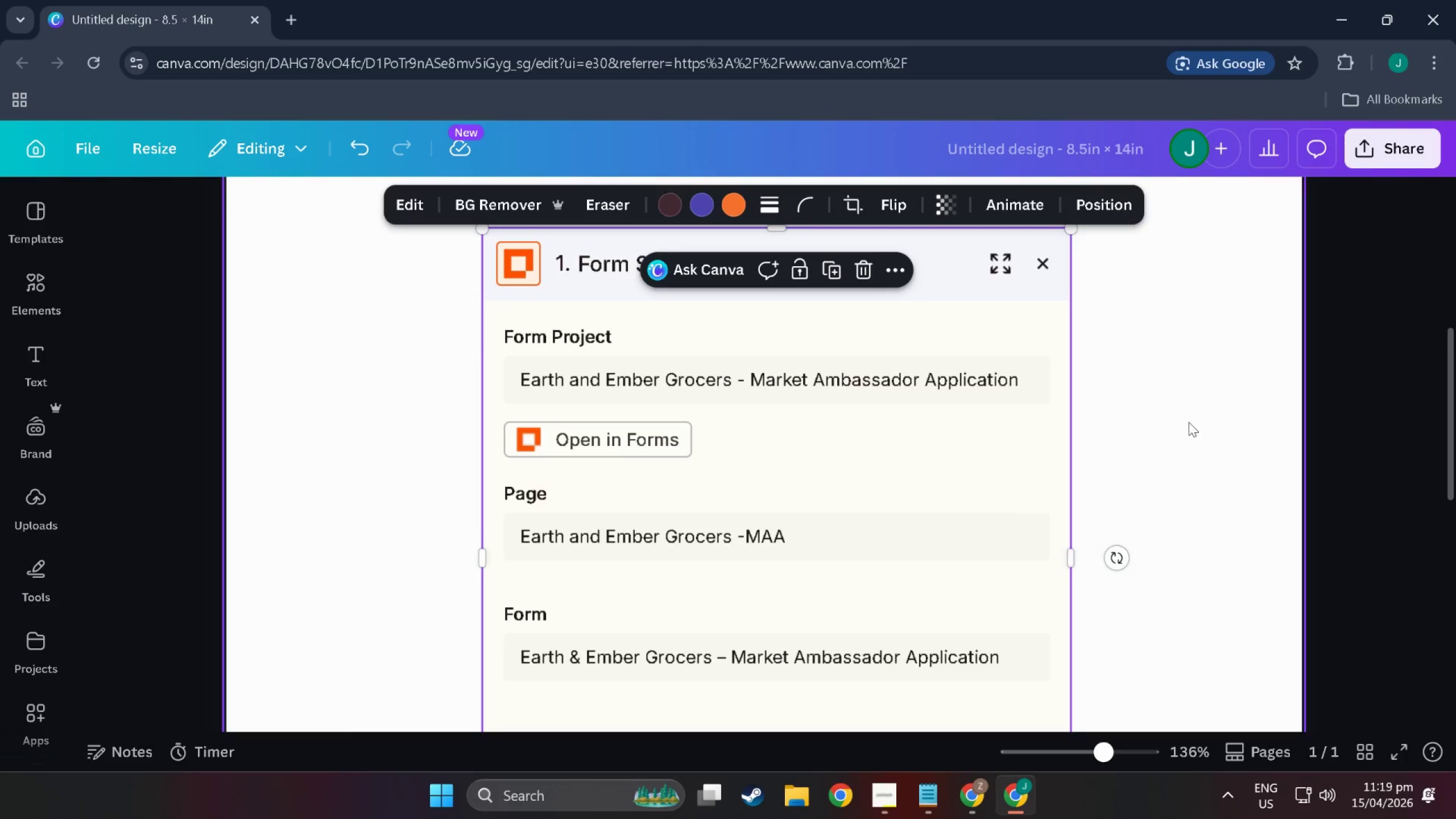 
left_click([1189, 422])
 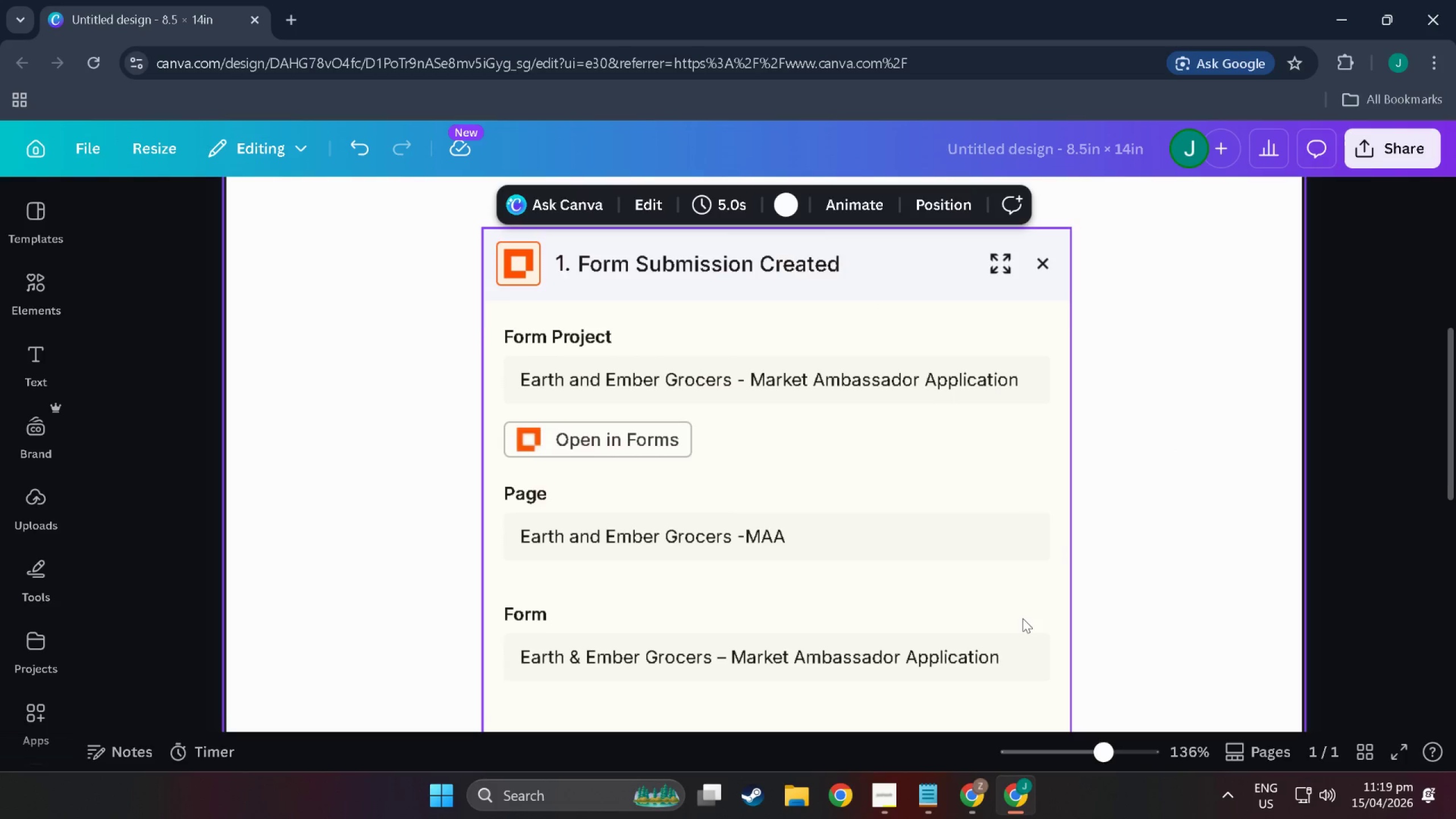 
scroll: coordinate [1006, 646], scroll_direction: up, amount: 16.0
 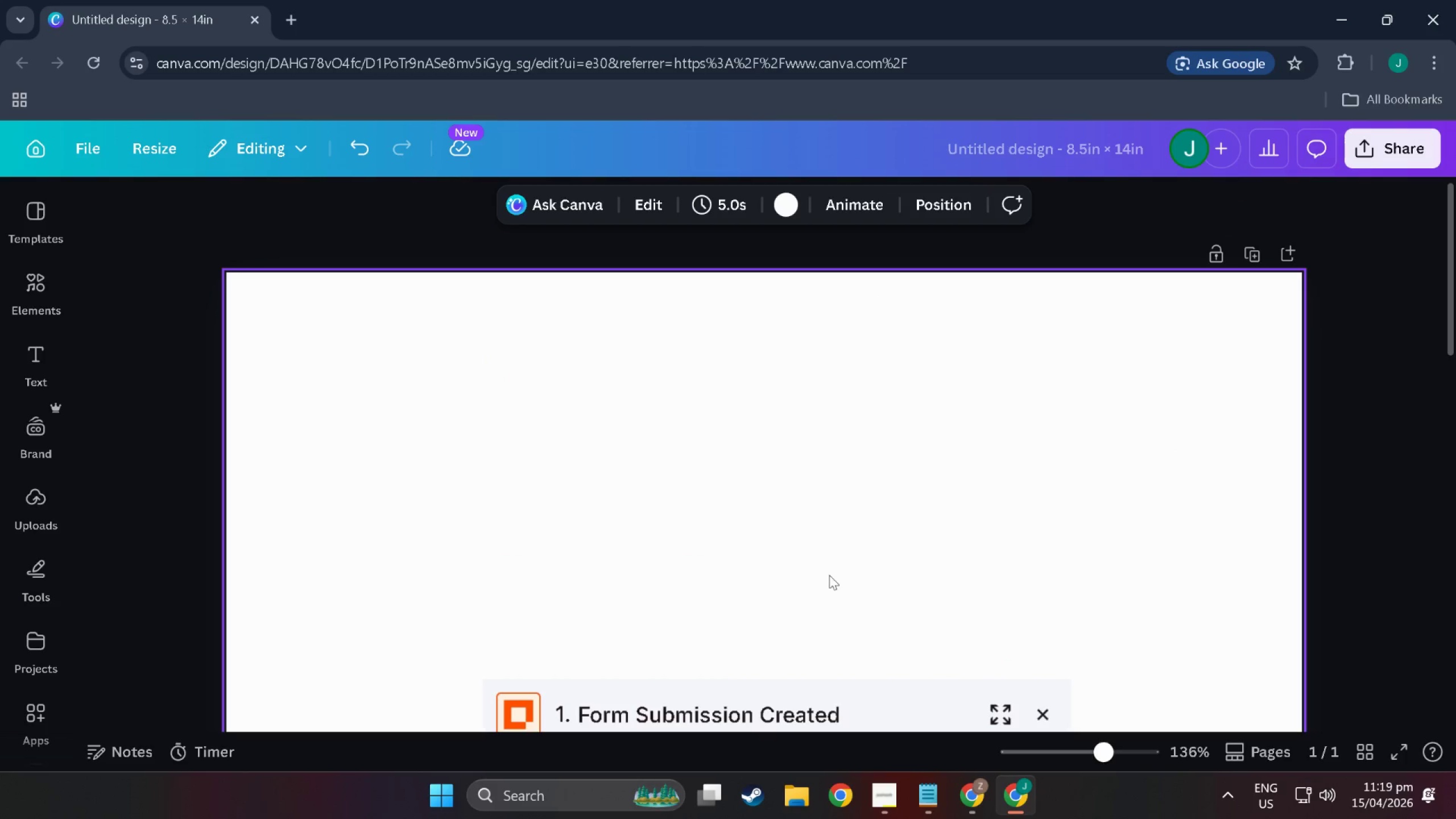 
left_click([826, 578])
 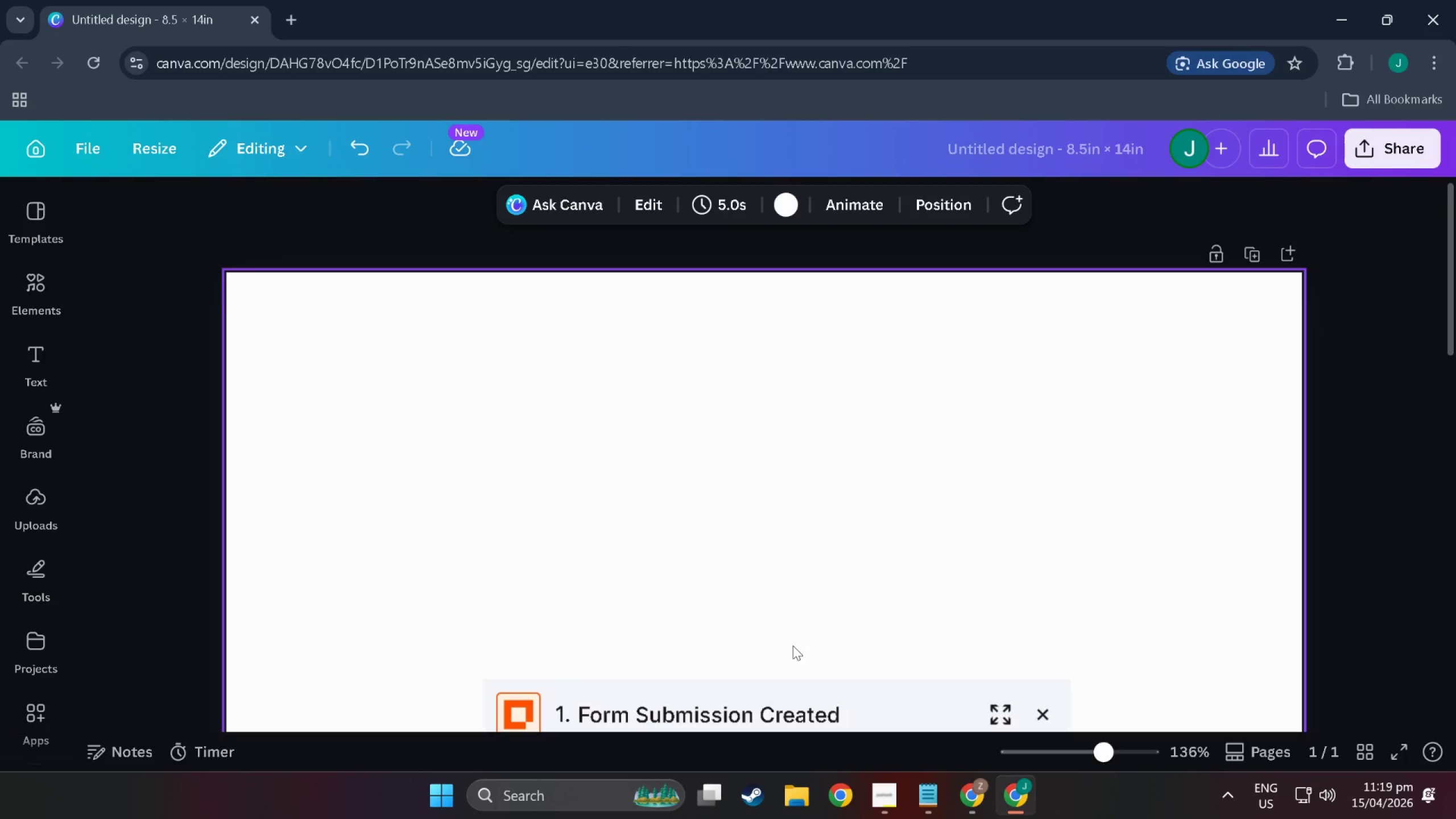 
left_click([719, 587])
 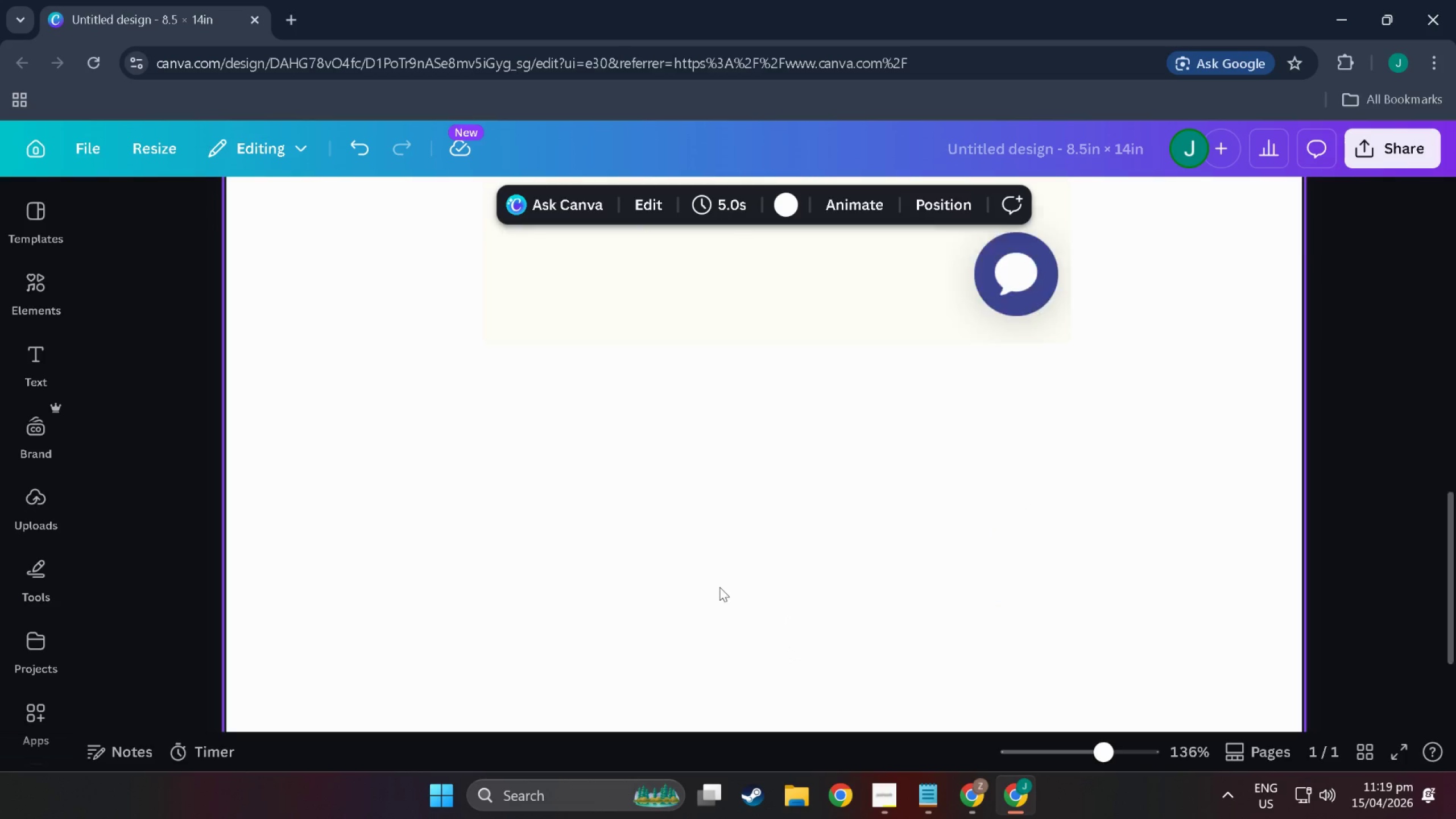 
scroll: coordinate [788, 646], scroll_direction: down, amount: 27.0
 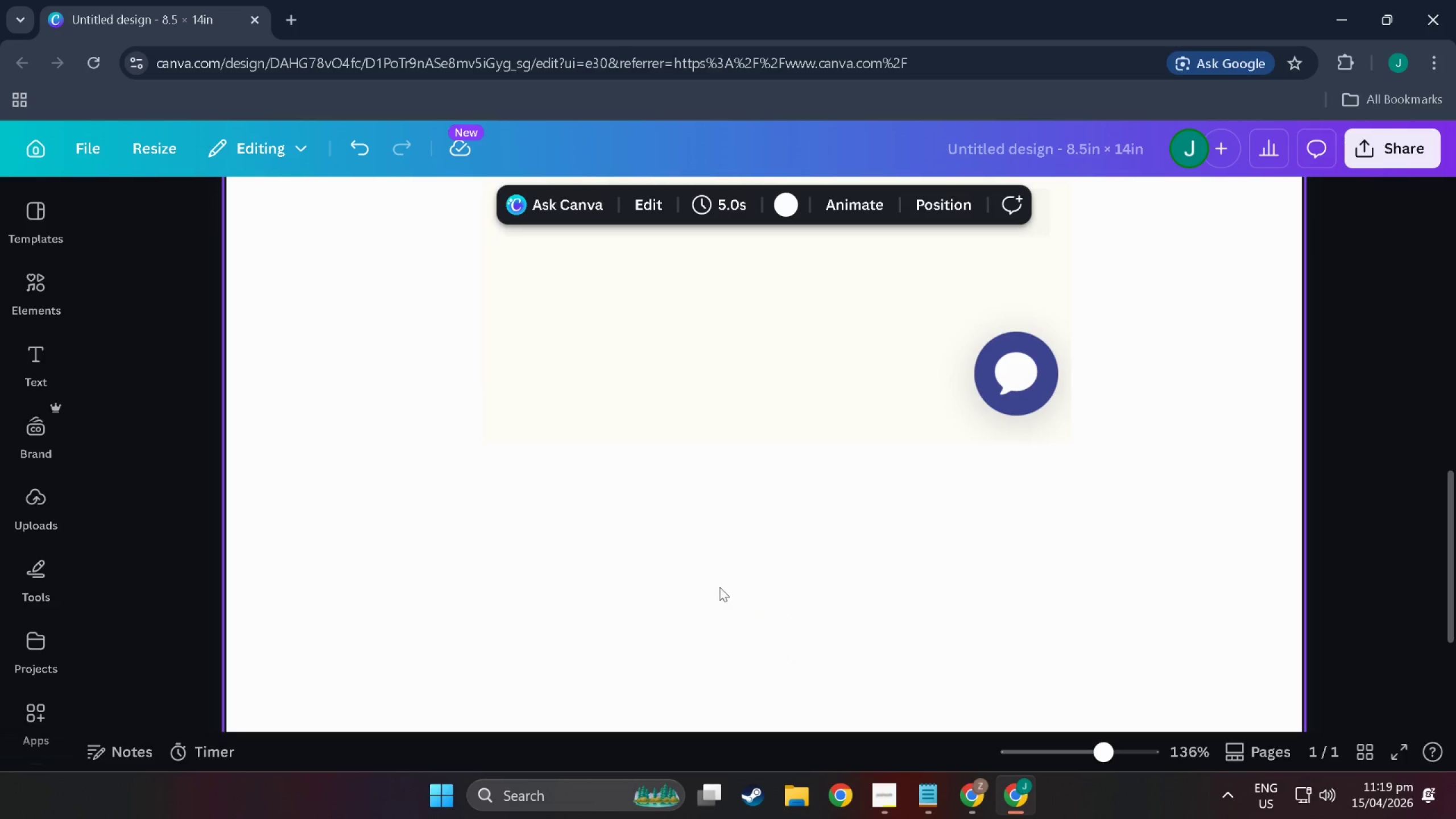 
scroll: coordinate [719, 587], scroll_direction: up, amount: 4.0
 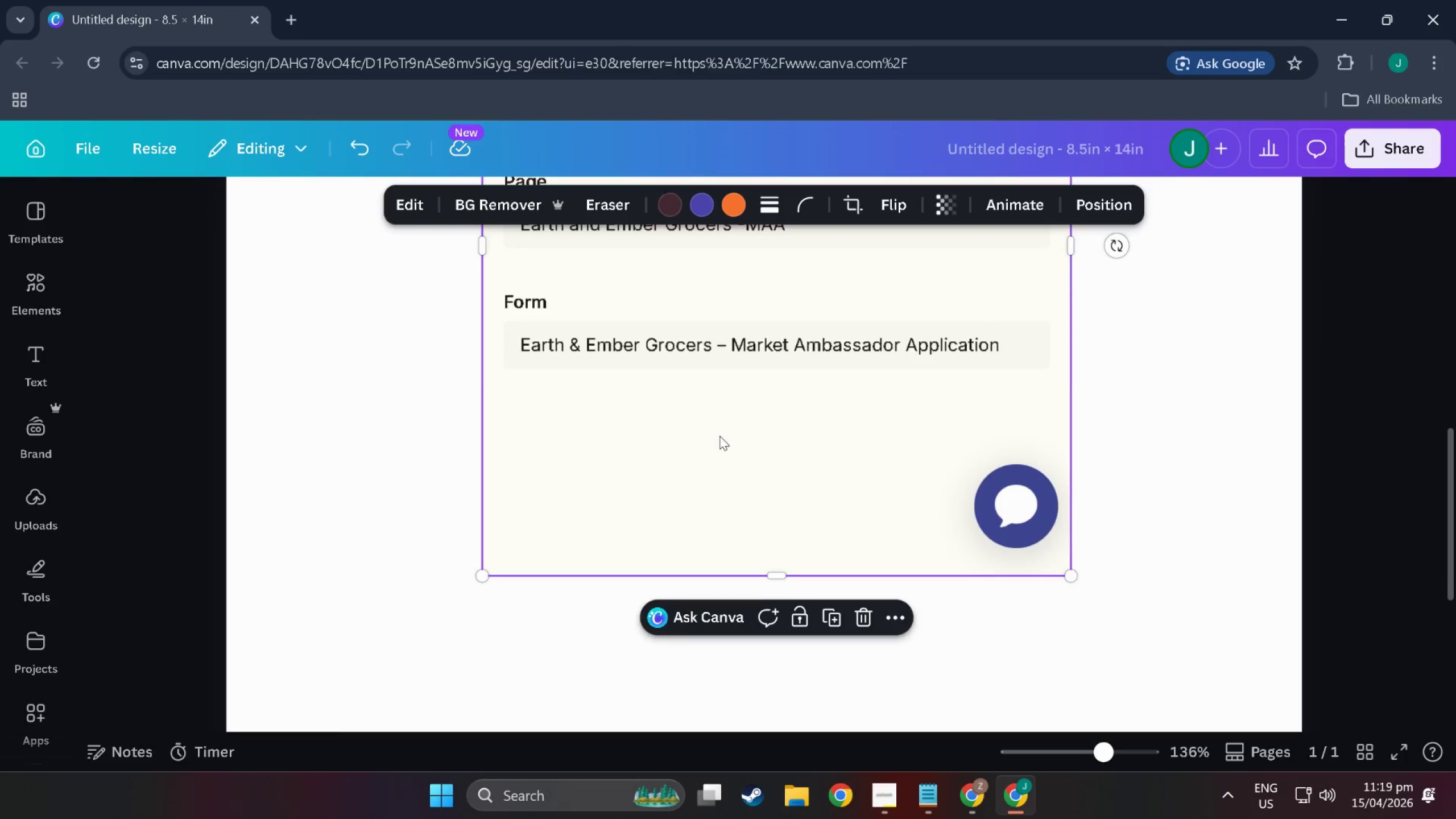 
left_click_drag(start_coordinate=[735, 557], to_coordinate=[725, 417])
 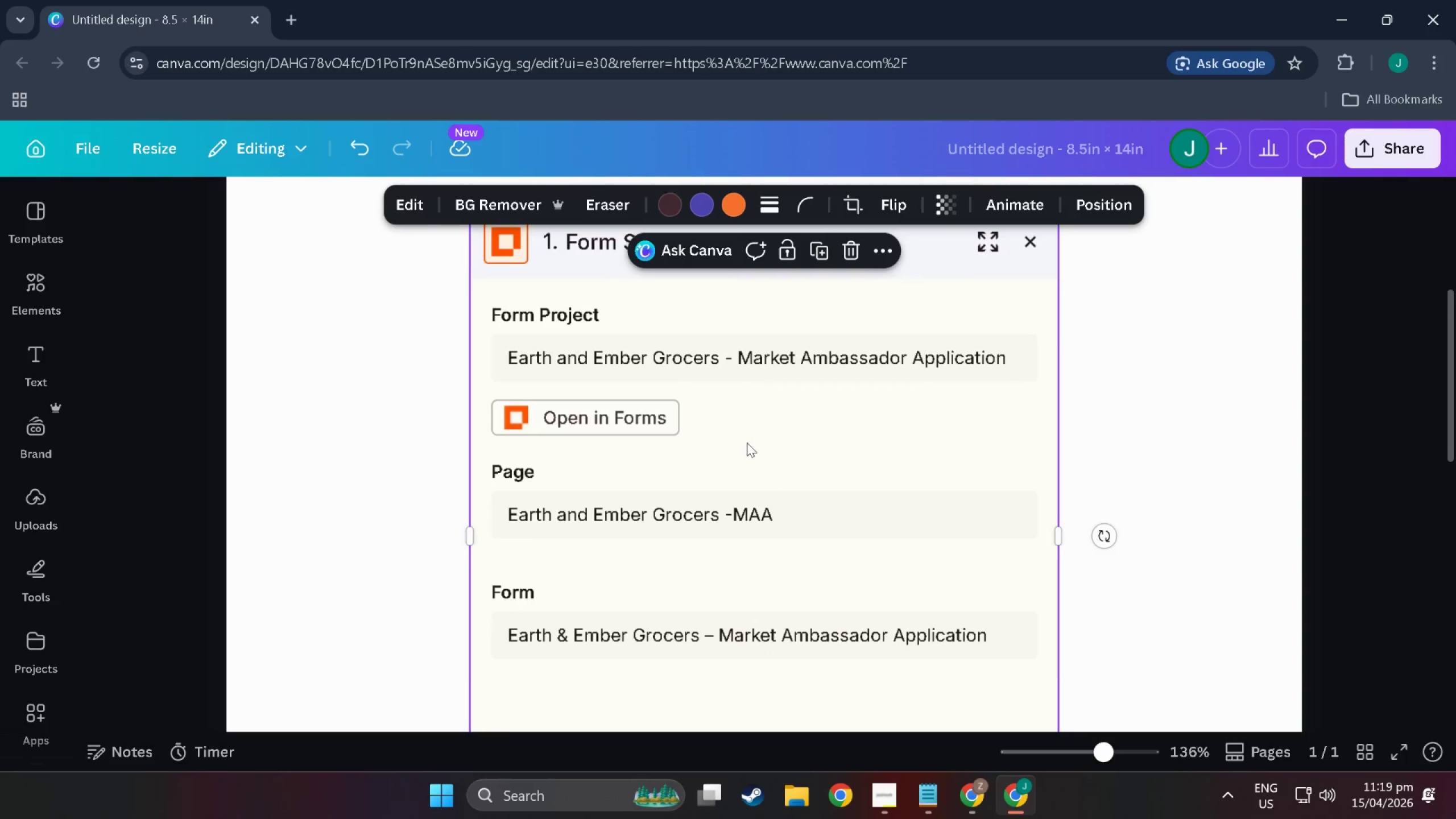 
scroll: coordinate [738, 530], scroll_direction: up, amount: 13.0
 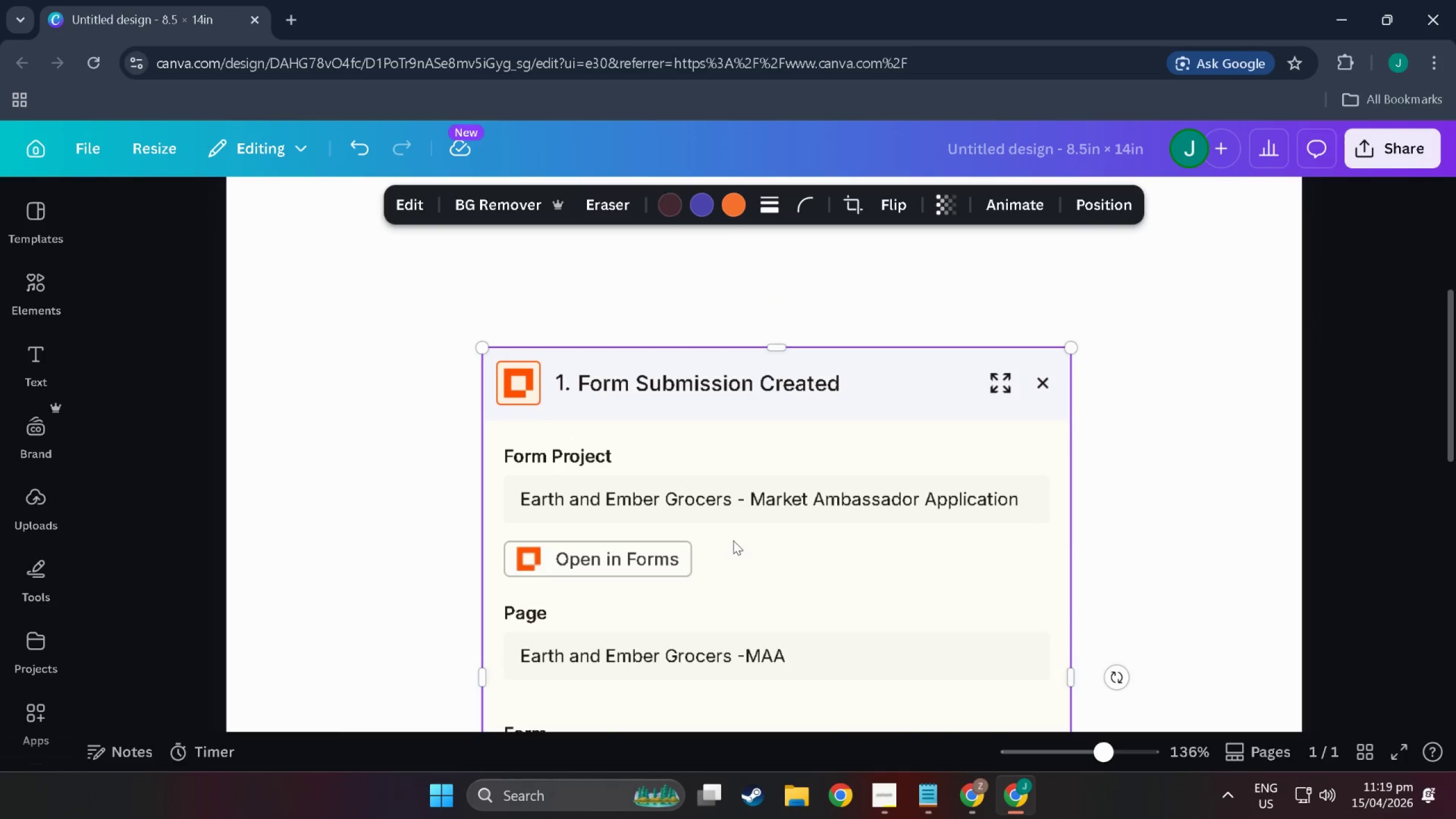 
left_click_drag(start_coordinate=[763, 559], to_coordinate=[767, 351])
 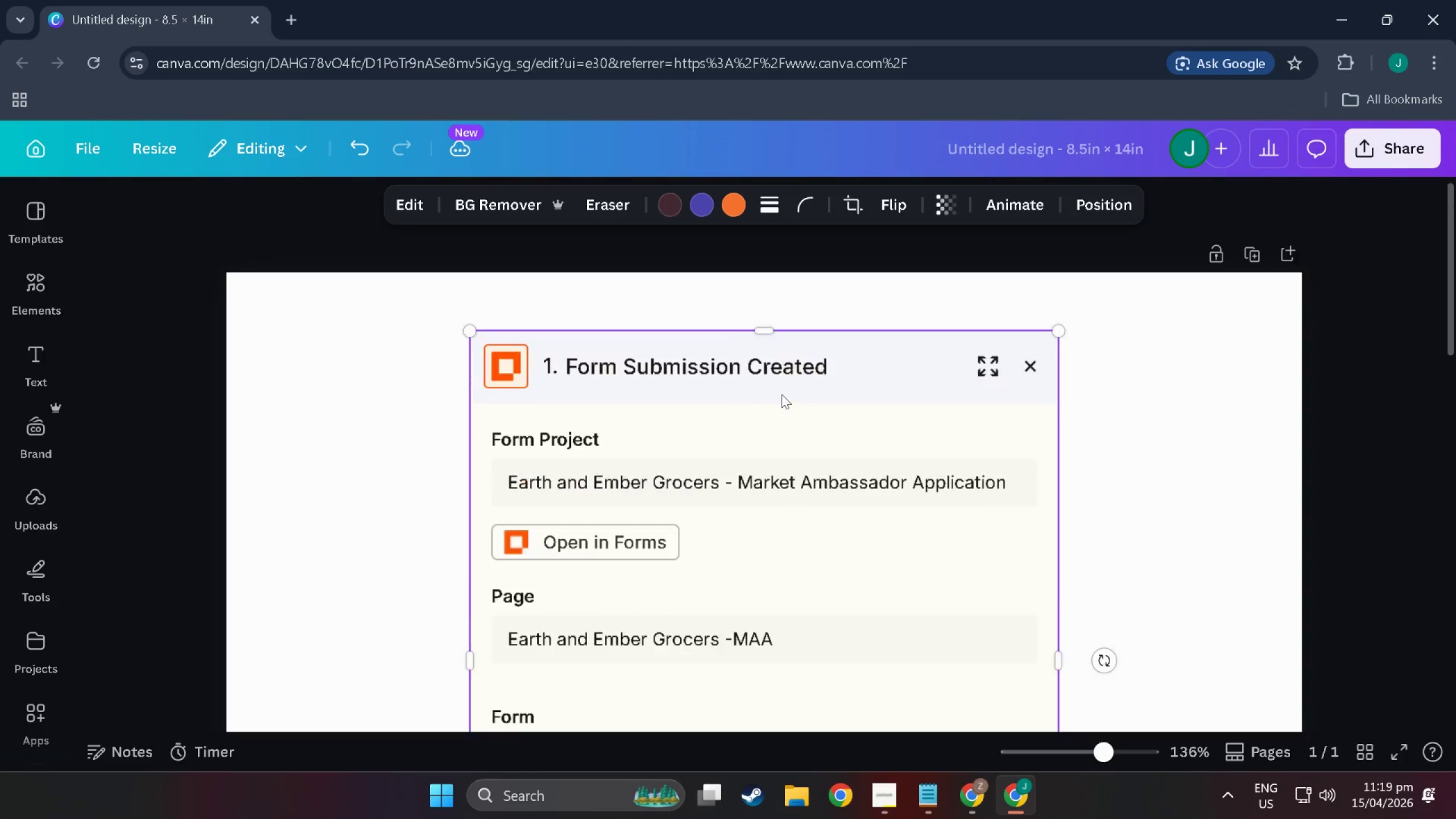 
scroll: coordinate [751, 481], scroll_direction: up, amount: 8.0
 